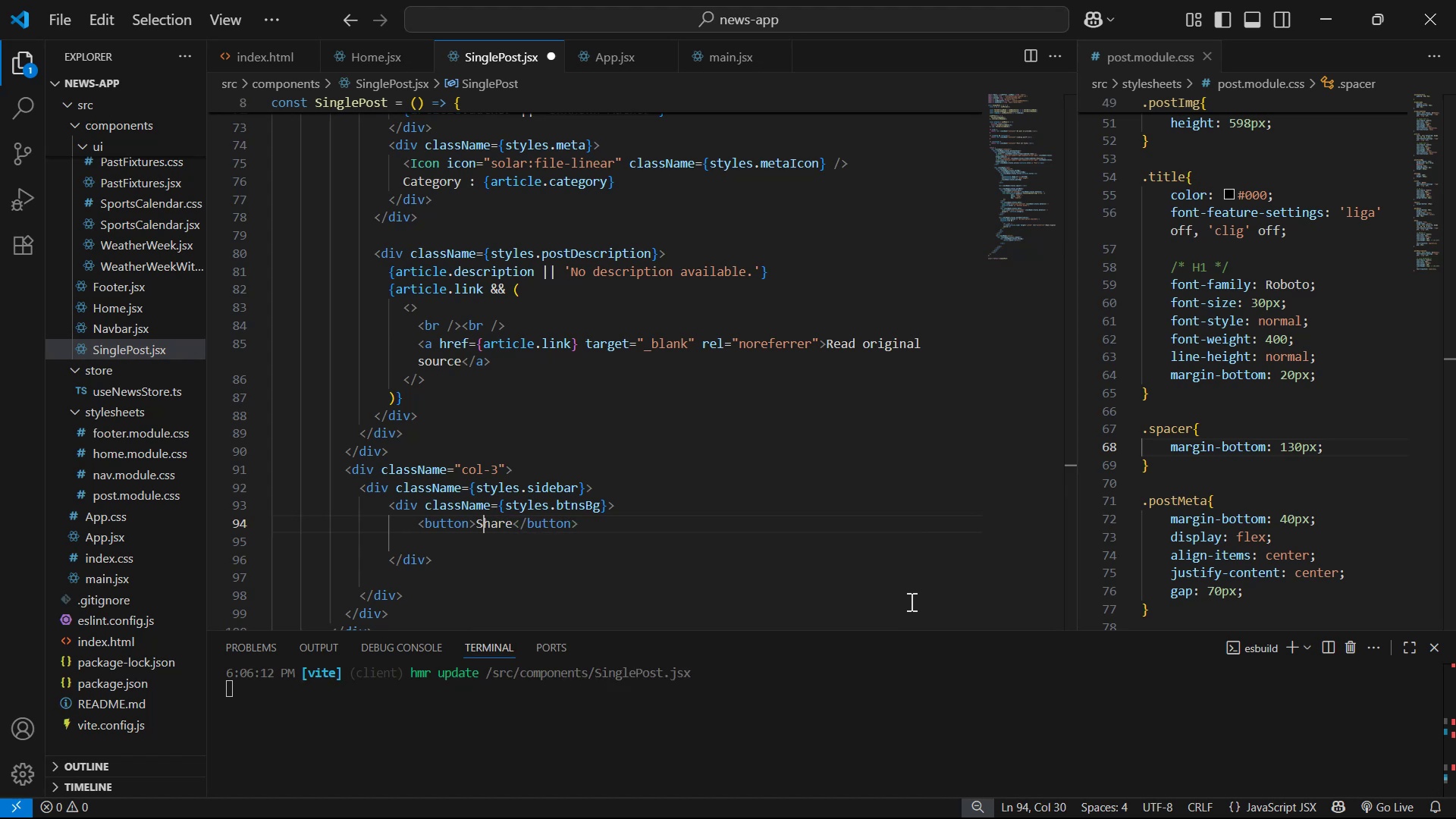 
key(ArrowLeft)
 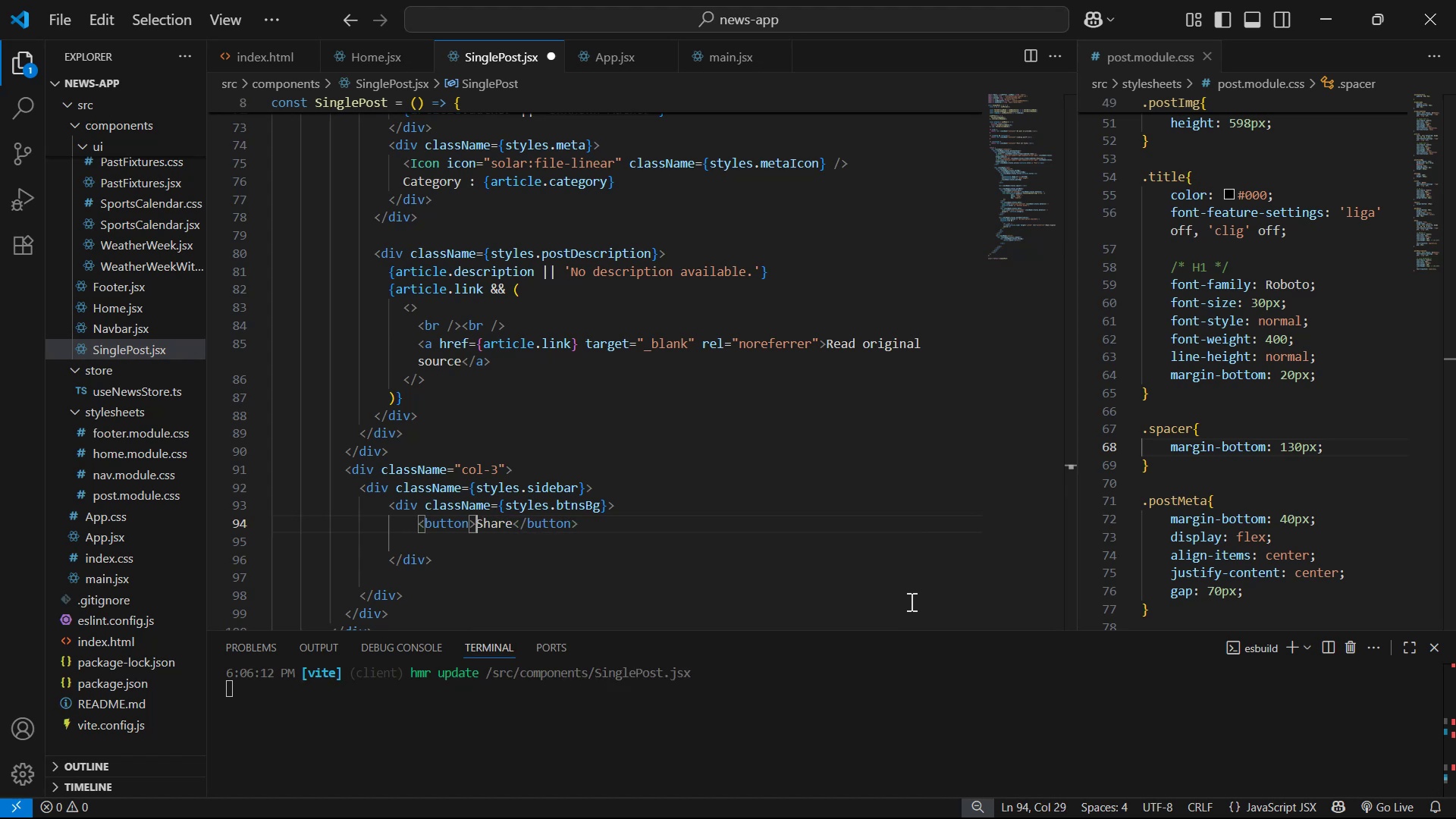 
key(ArrowLeft)
 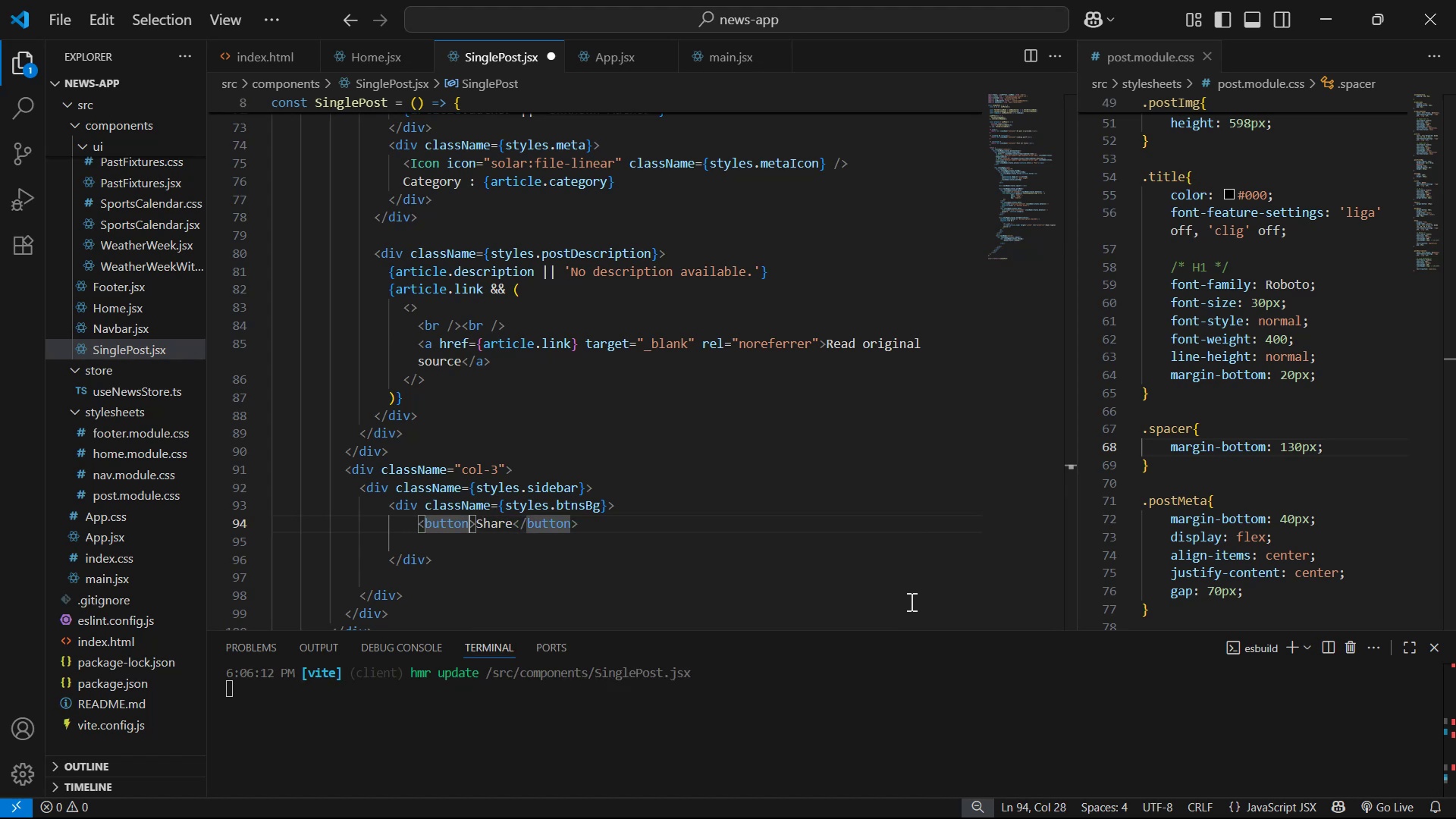 
type( cla)
 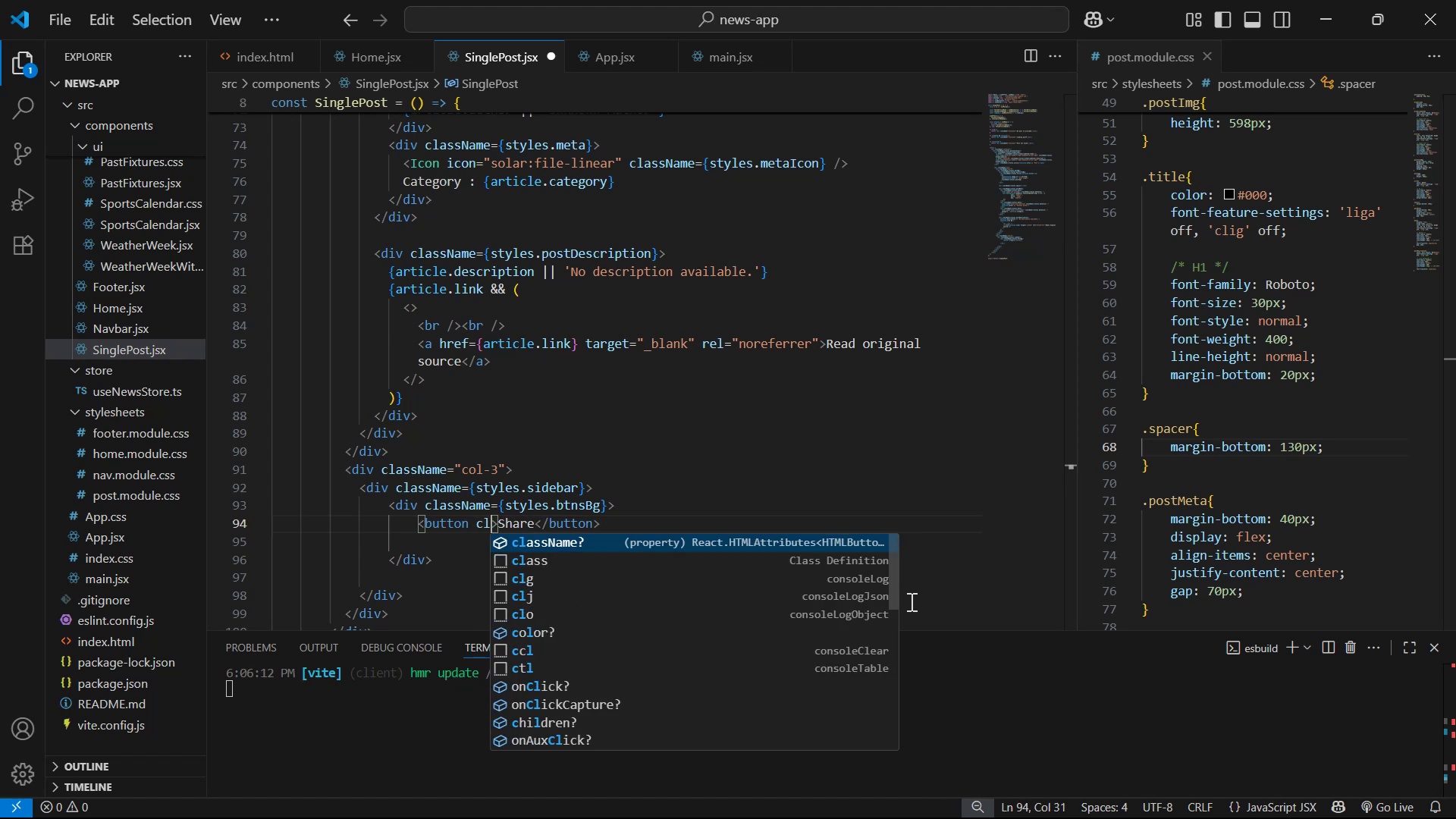 
key(Enter)
 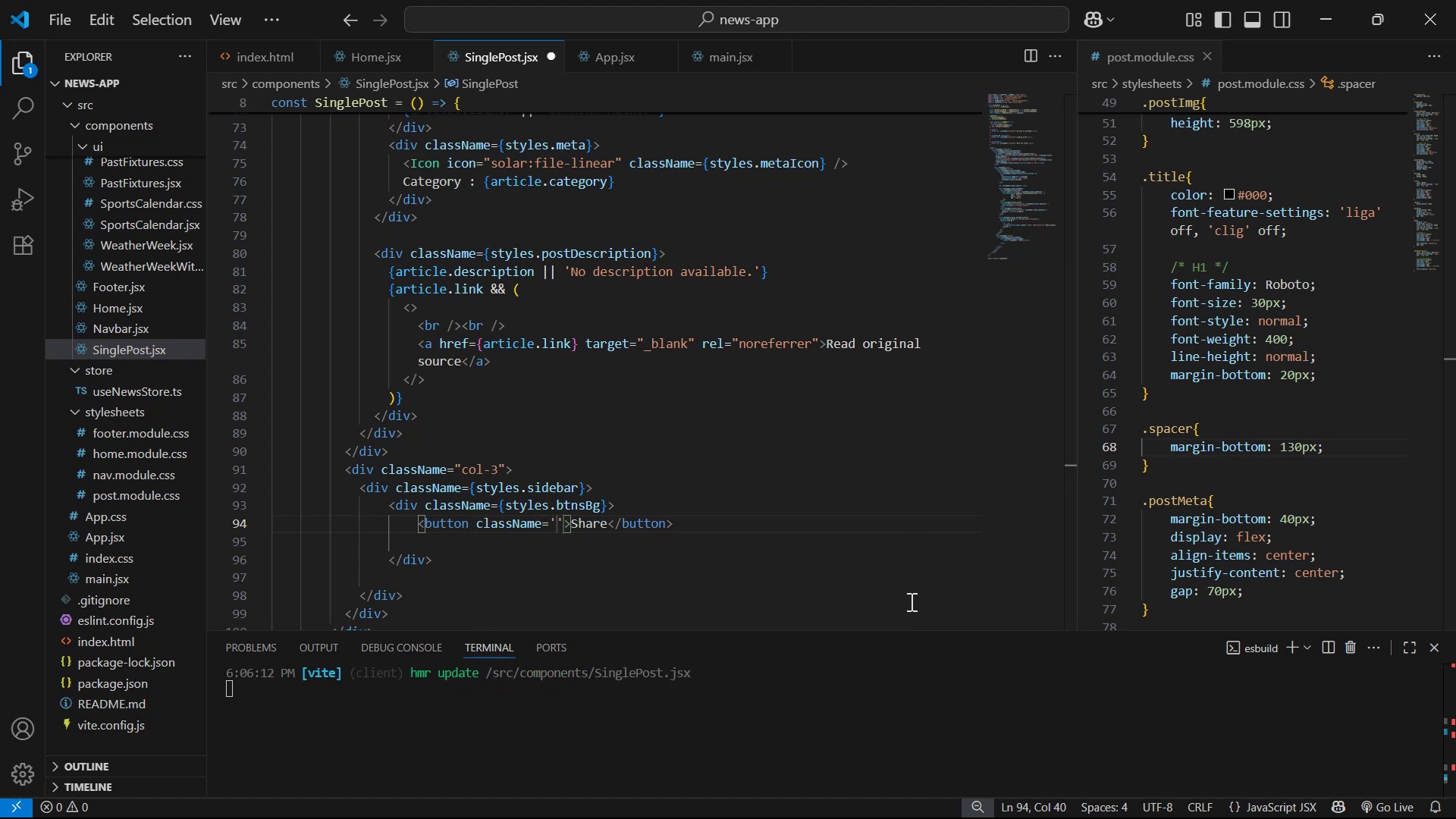 
key(ArrowRight)
 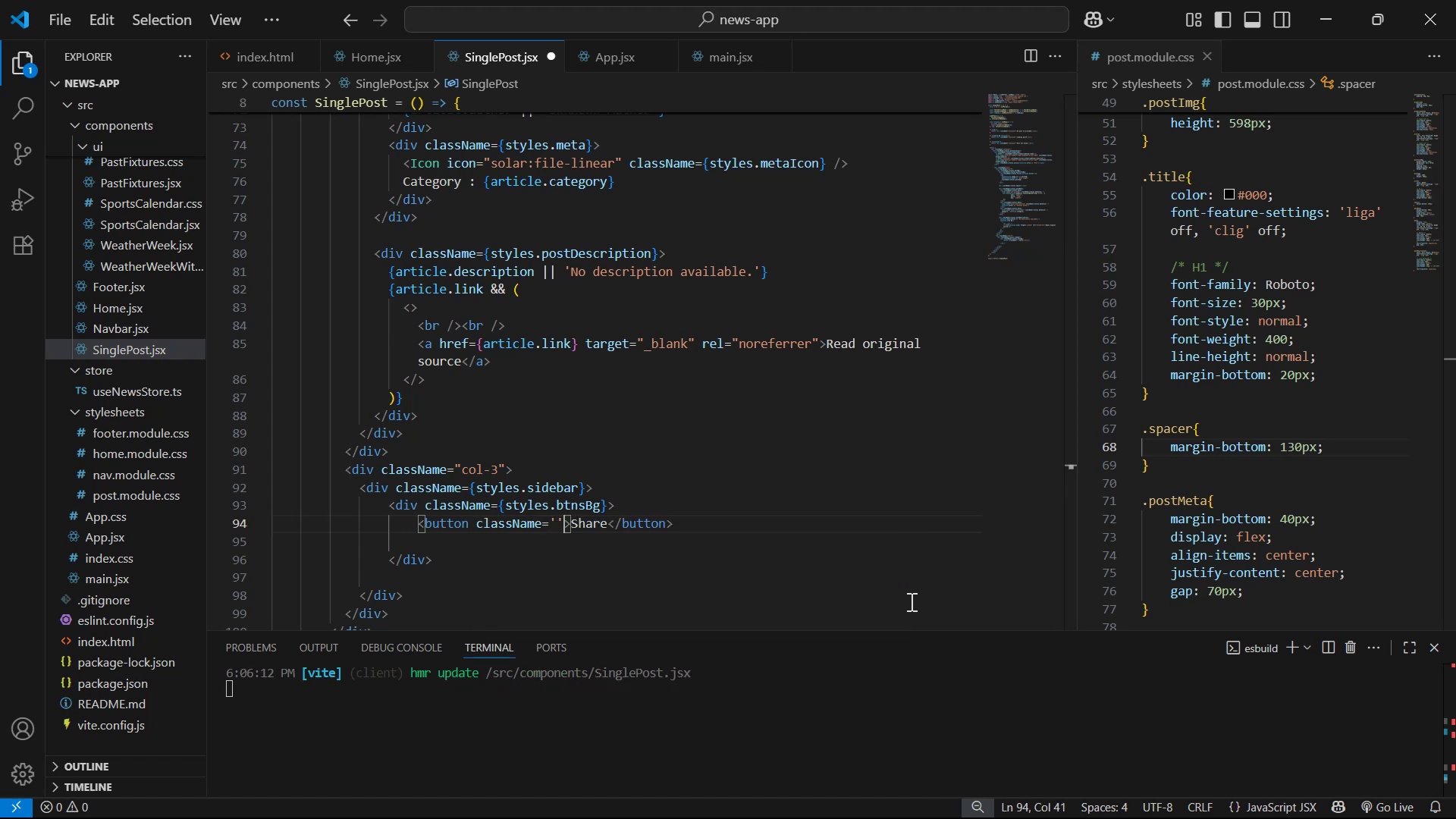 
key(Backspace)
key(Backspace)
type({sty)
 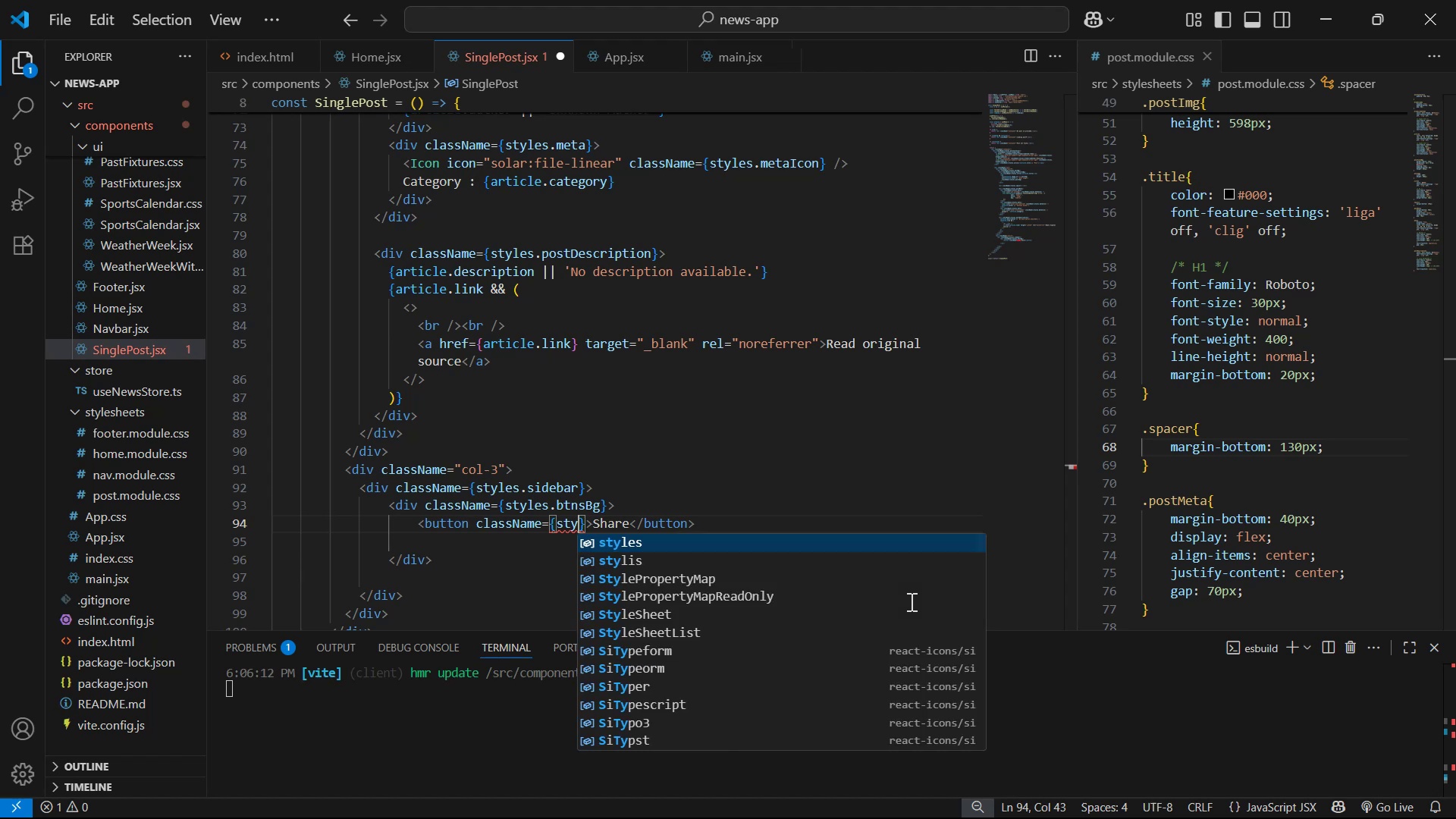 
key(Enter)
 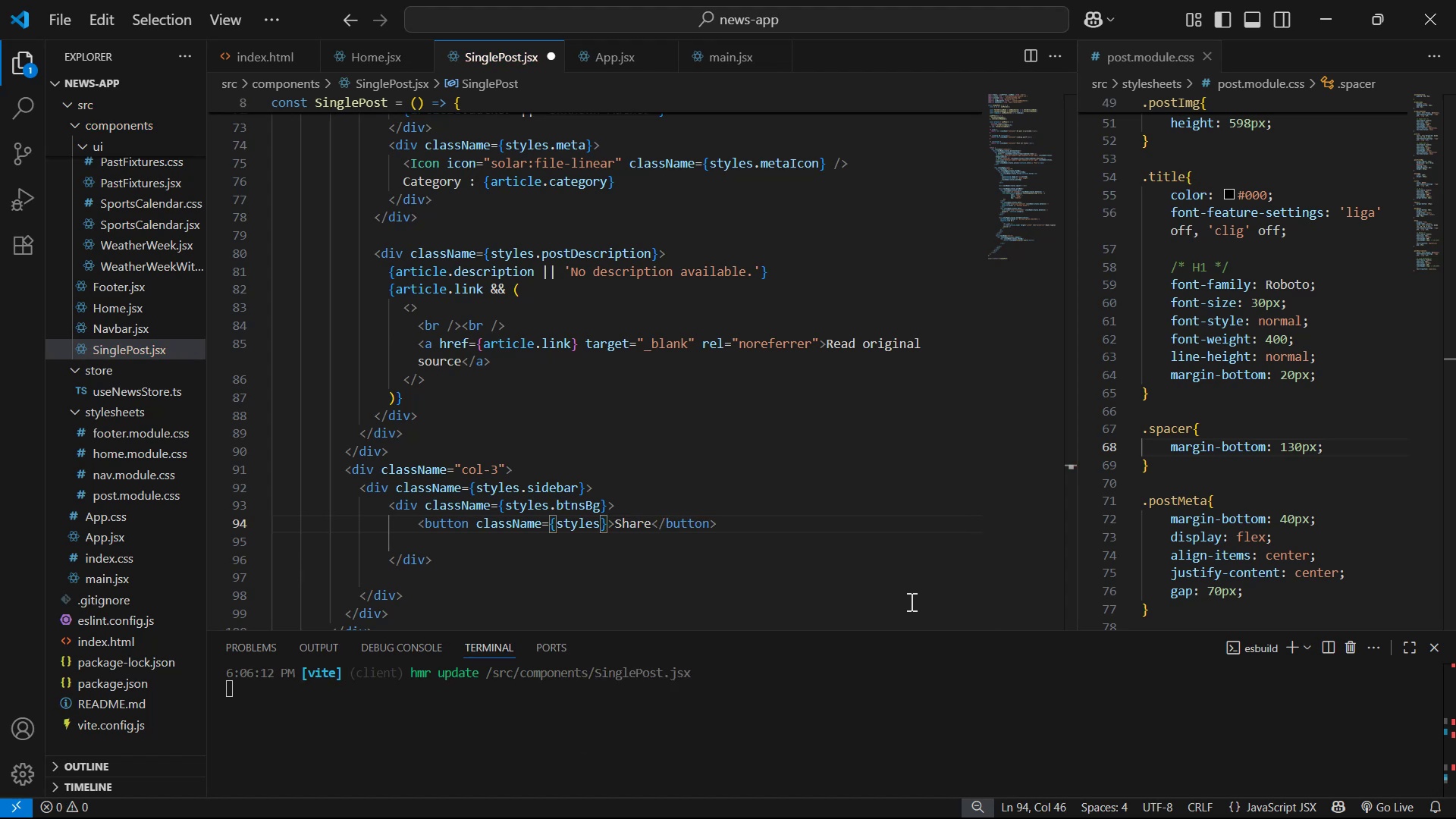 
type(.btn)
 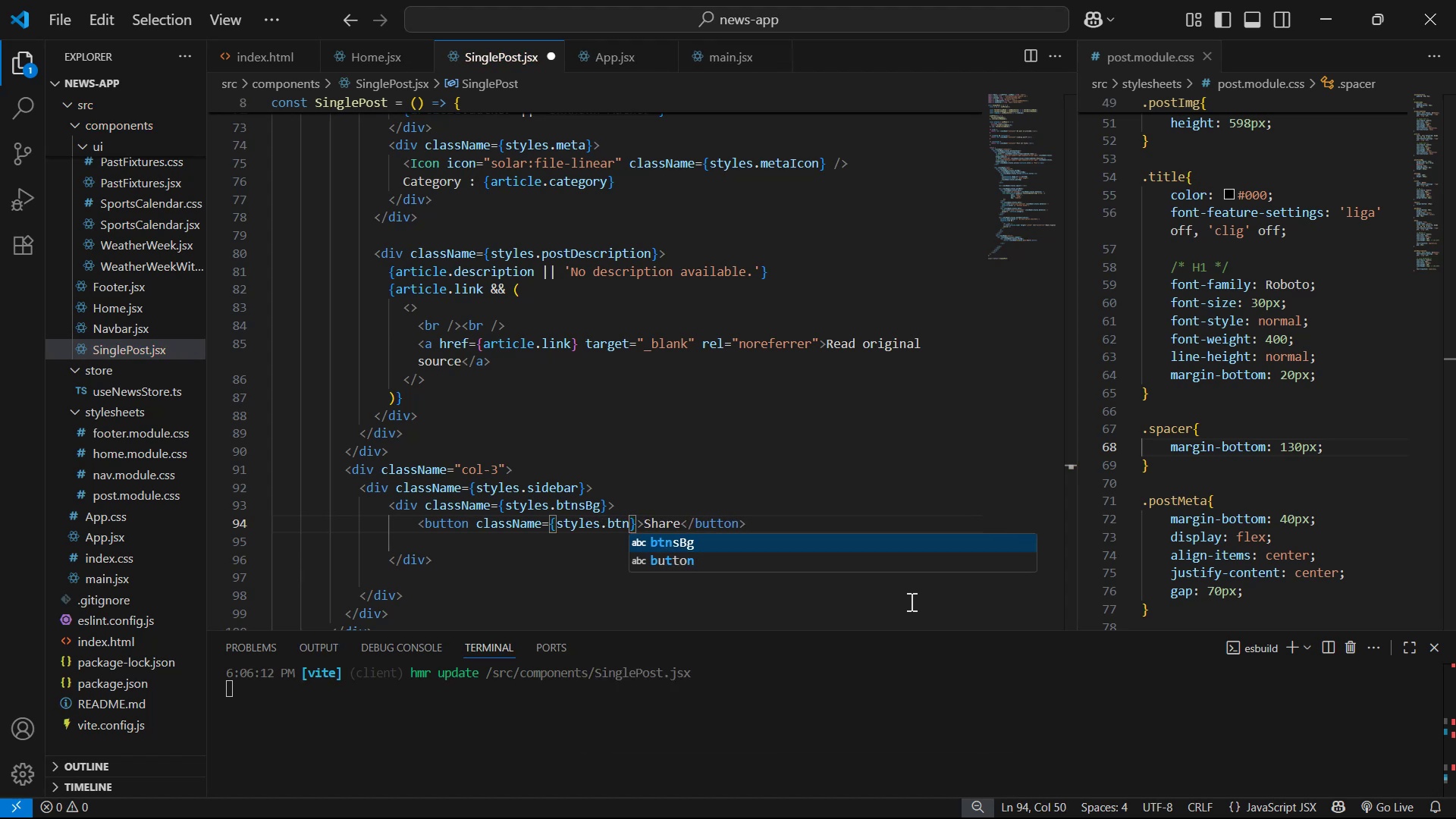 
key(ArrowRight)
 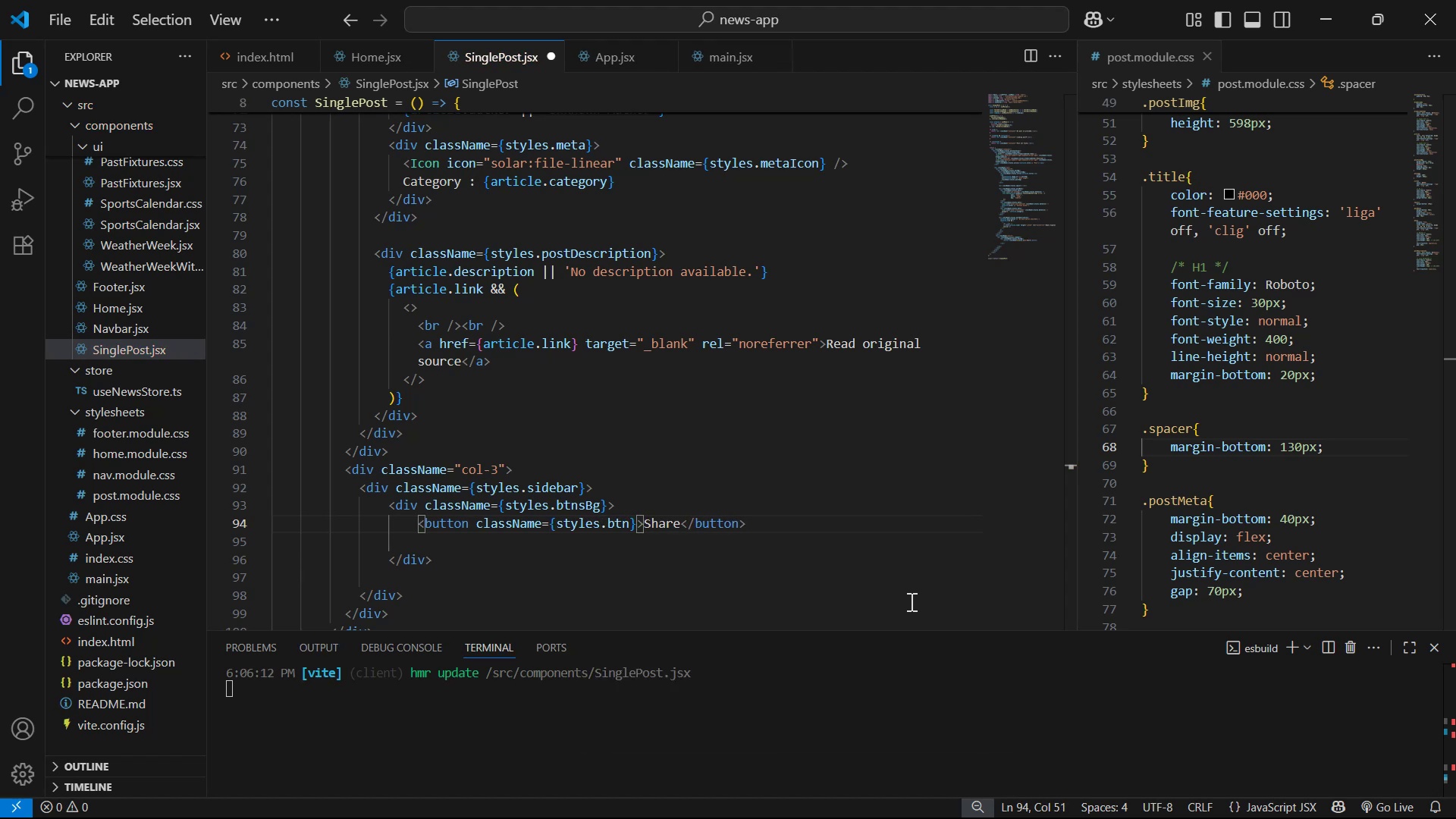 
key(ArrowLeft)
 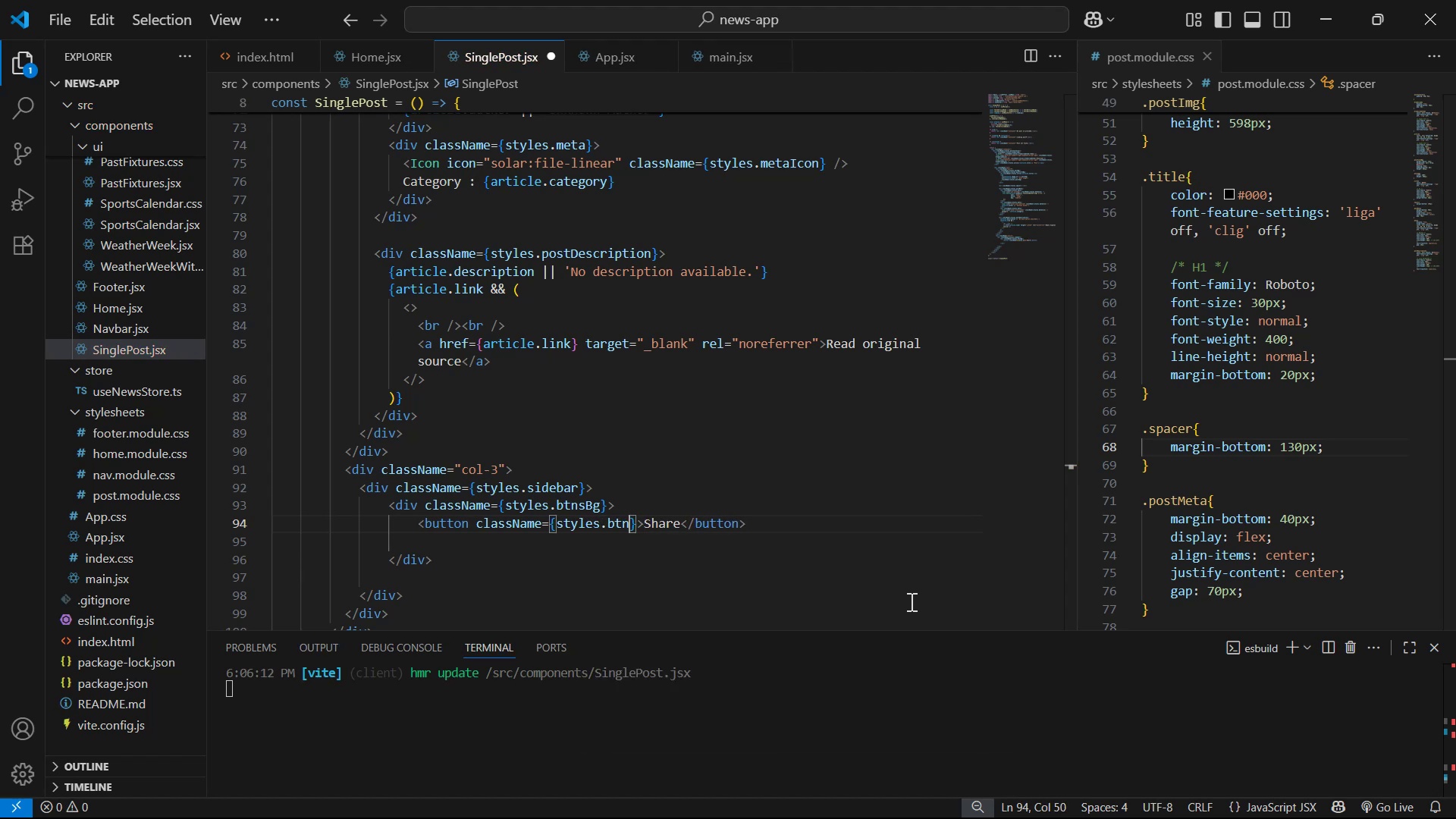 
key(ArrowLeft)
 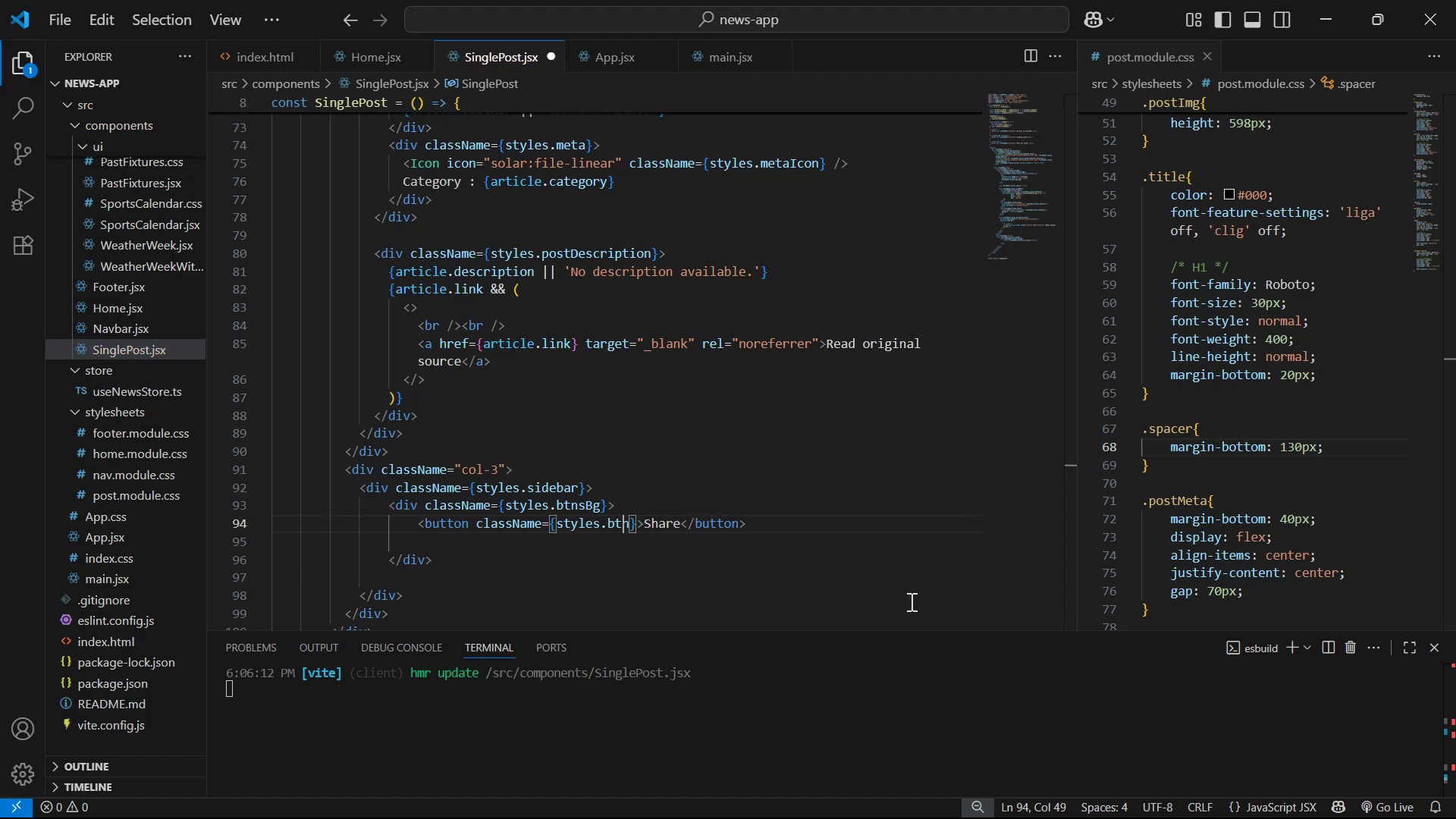 
key(ArrowLeft)
 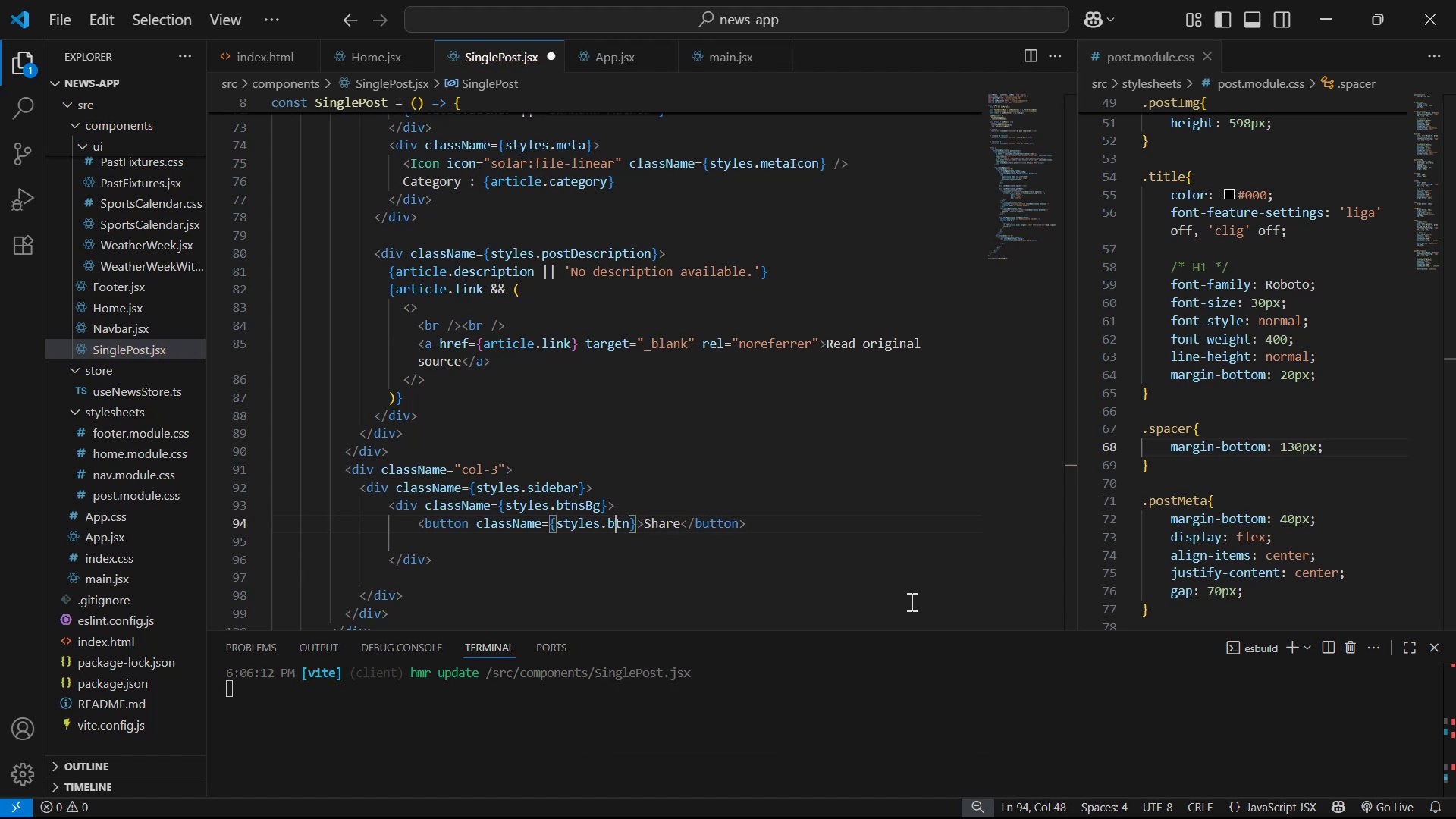 
key(ArrowLeft)
 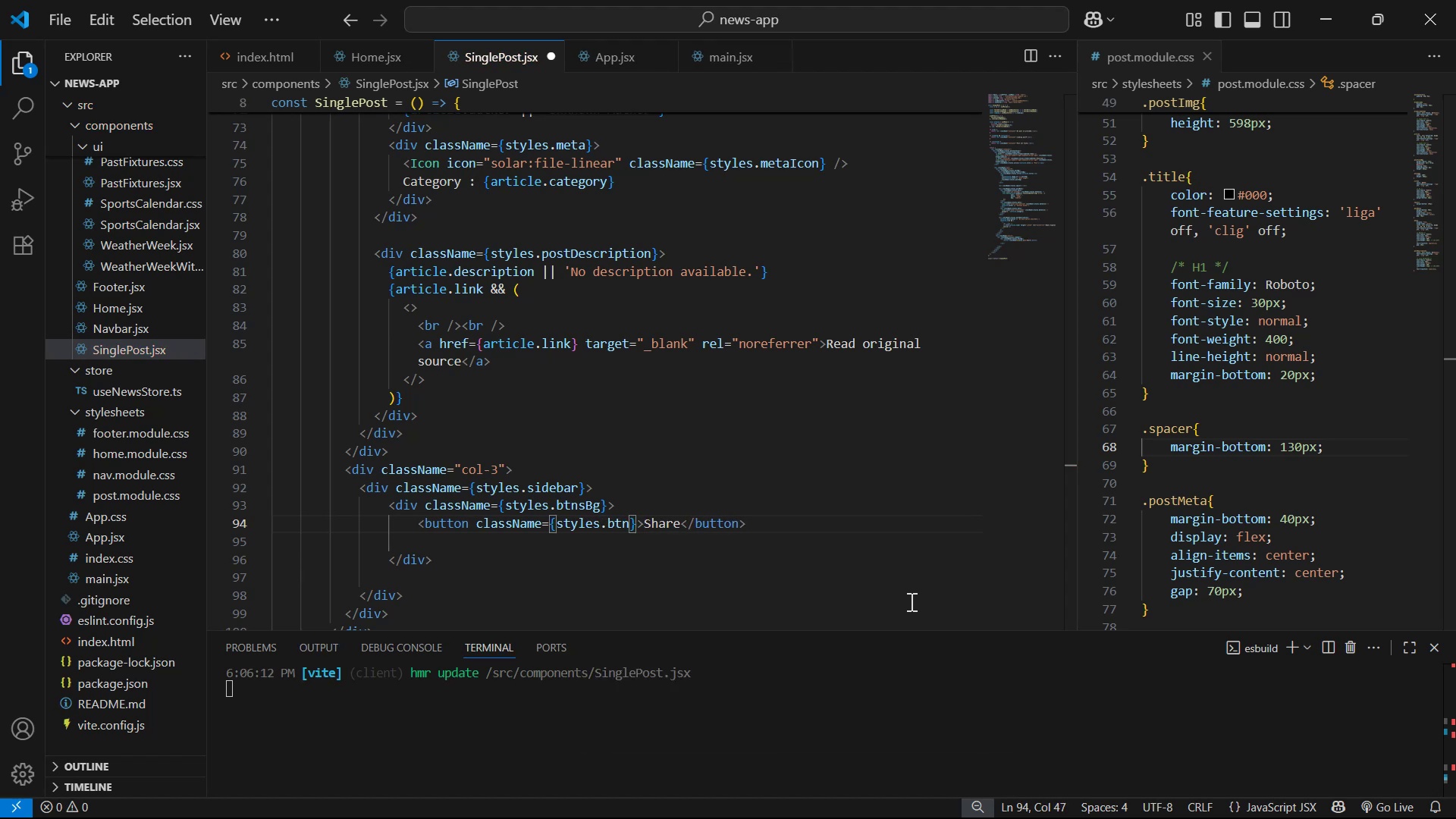 
key(P)
 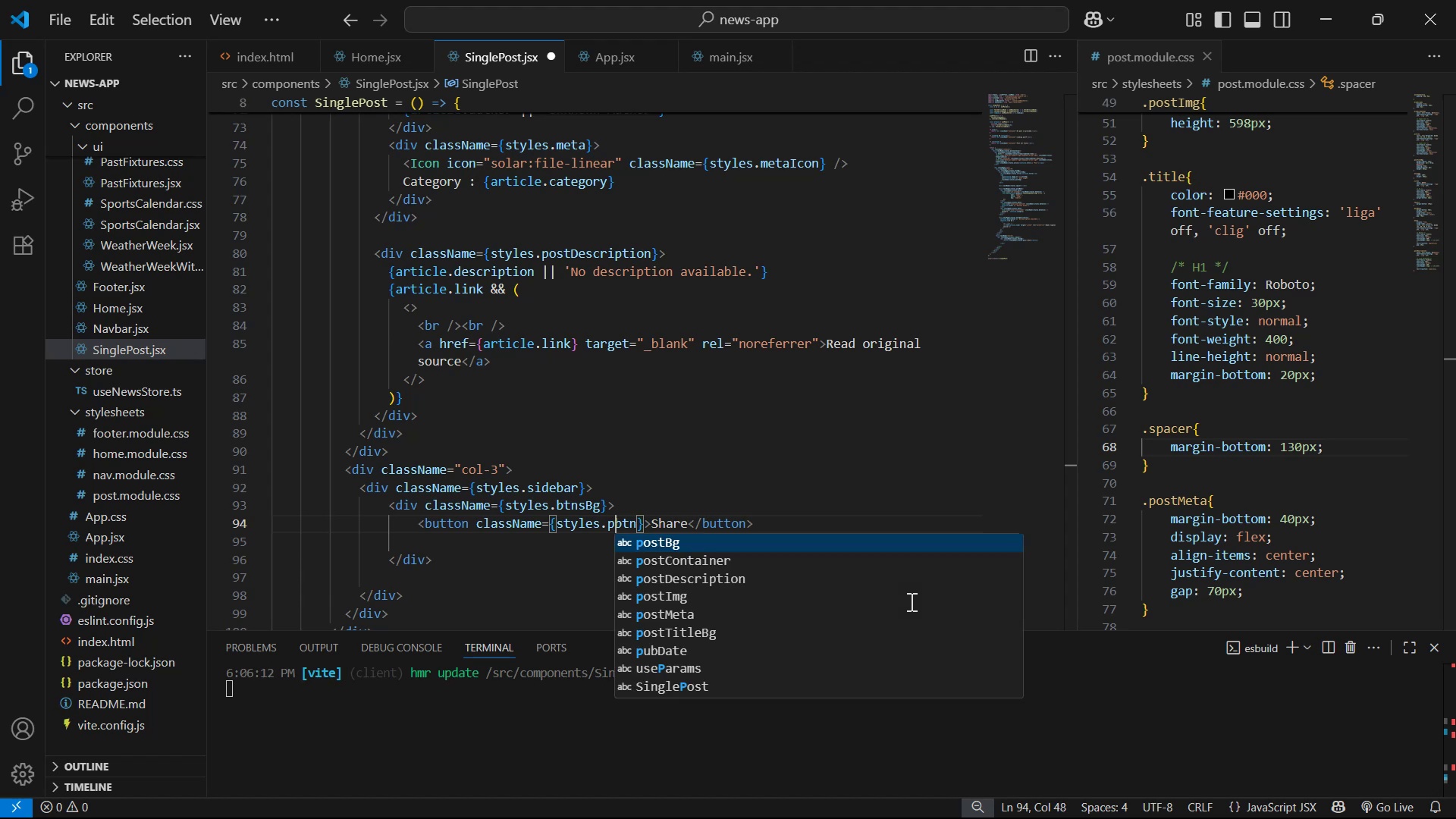 
key(ArrowRight)
 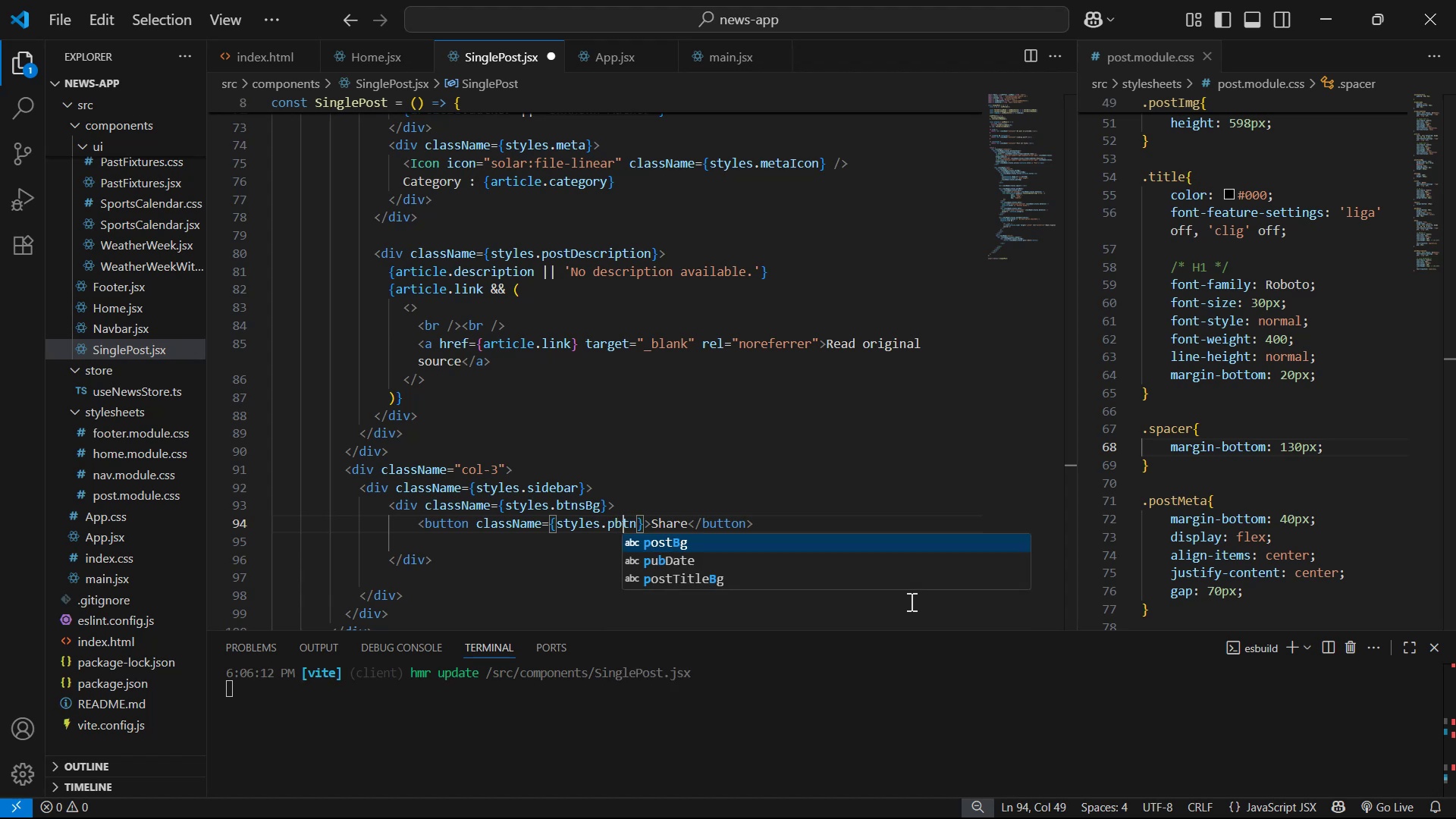 
key(ArrowRight)
 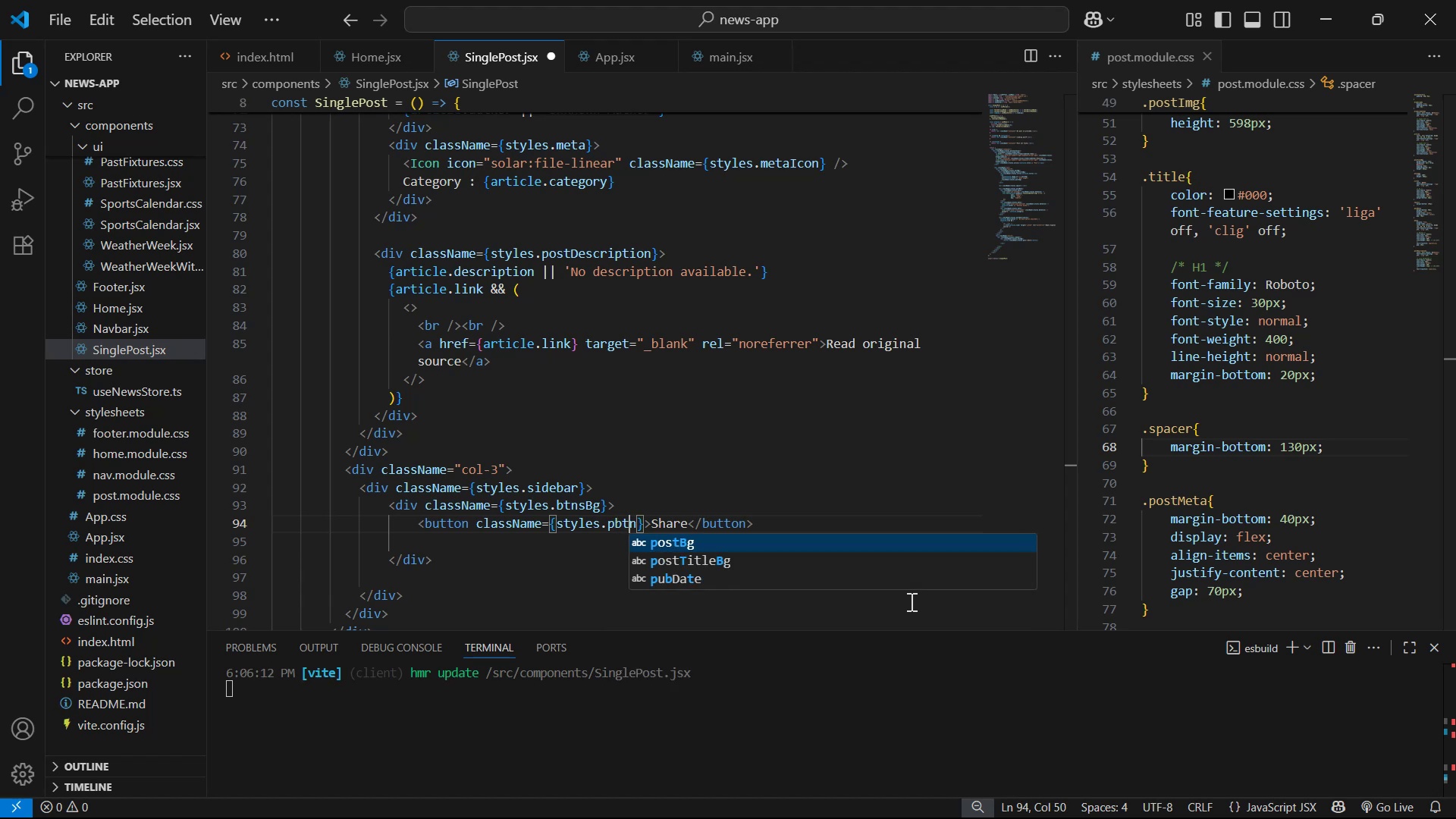 
key(ArrowRight)
 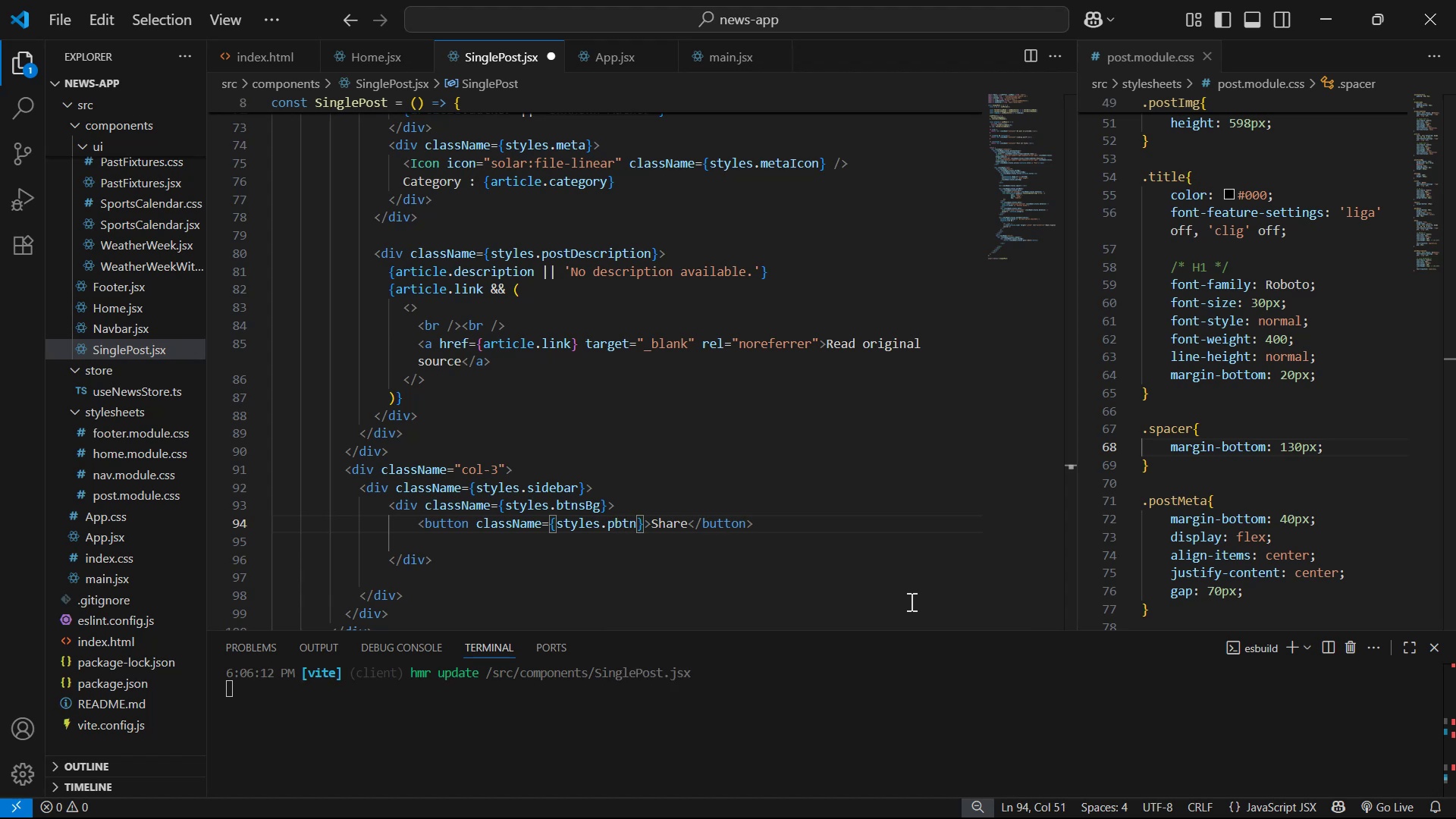 
key(ArrowRight)
 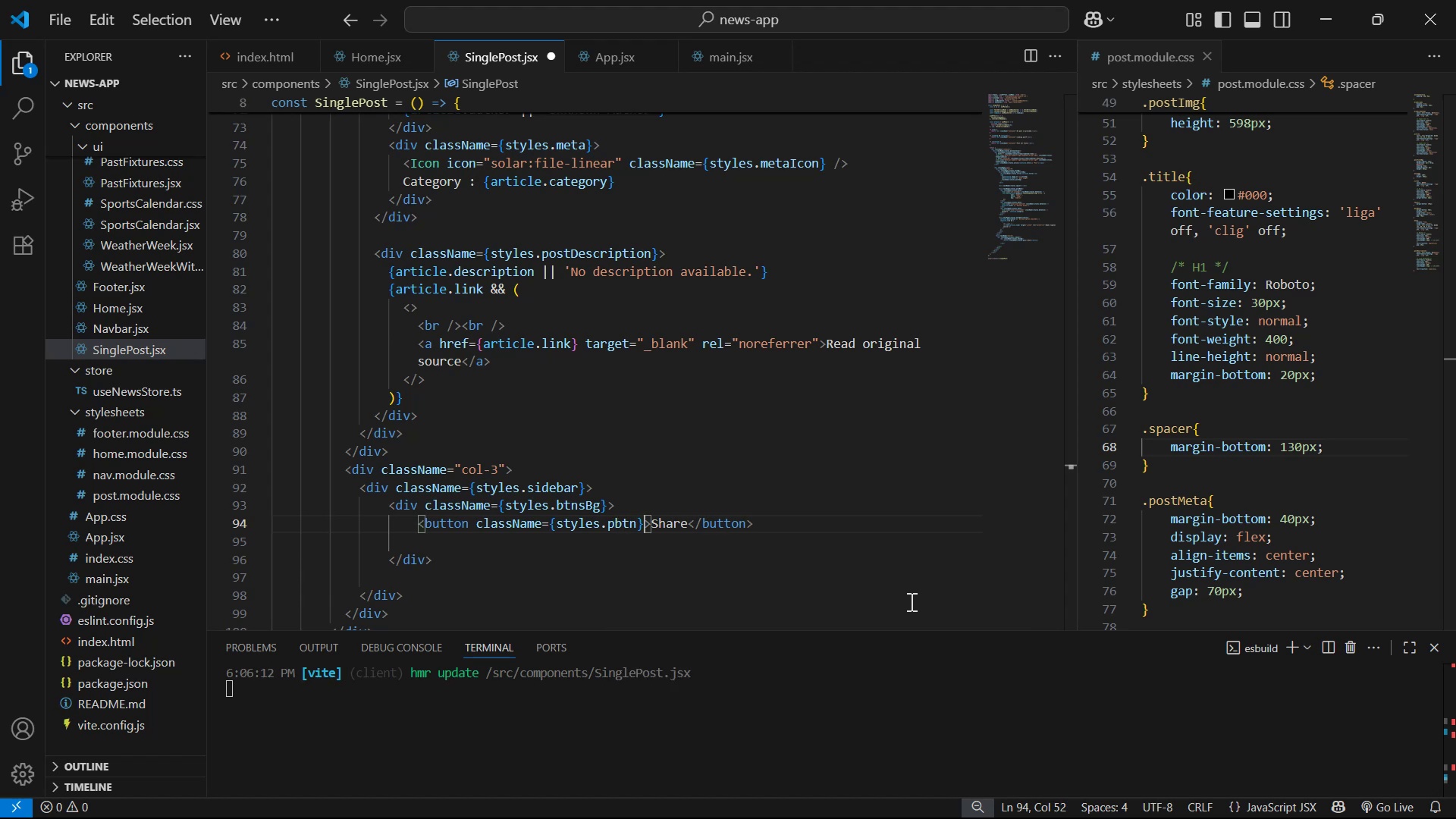 
key(ArrowLeft)
 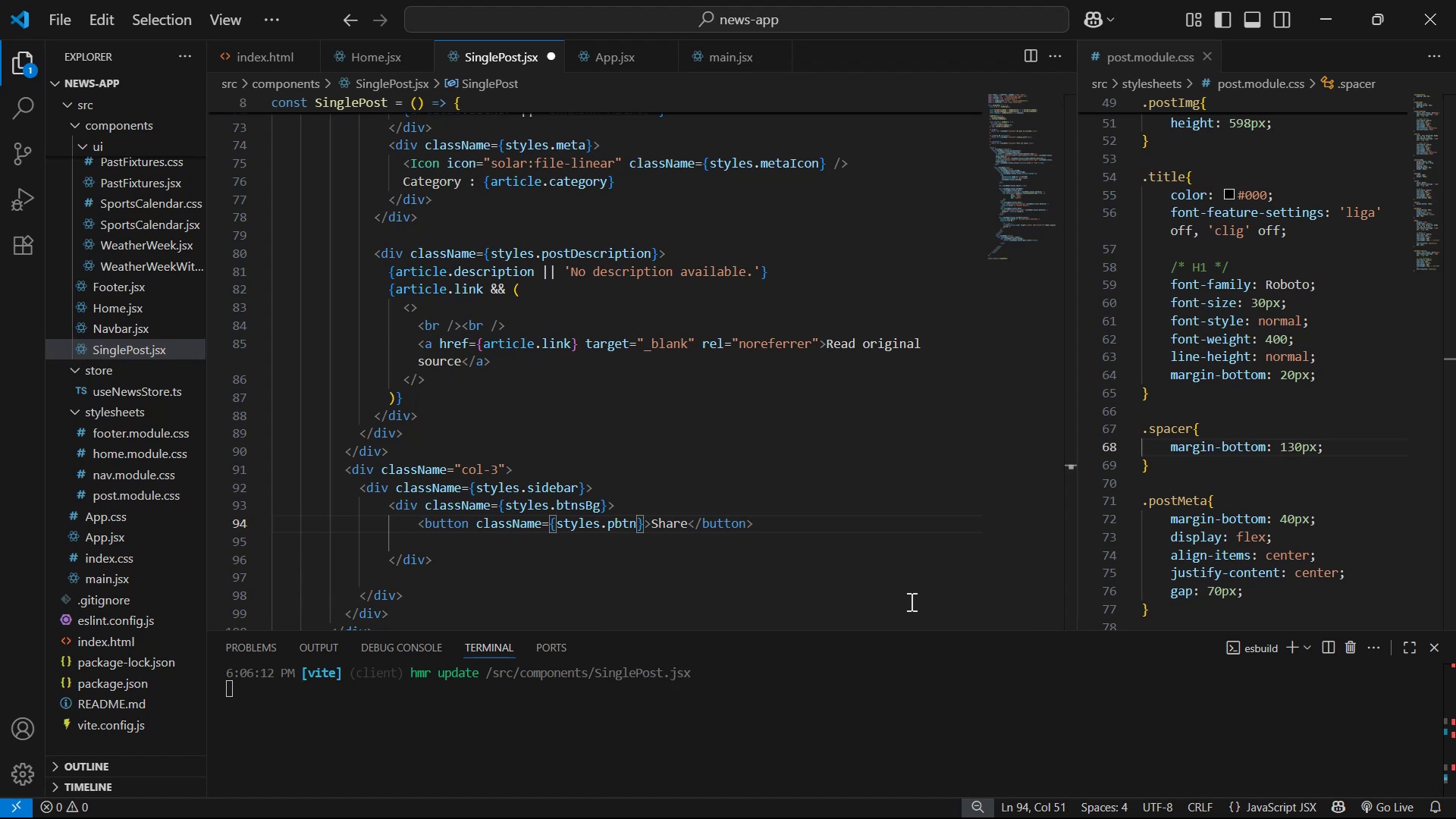 
key(ArrowRight)
 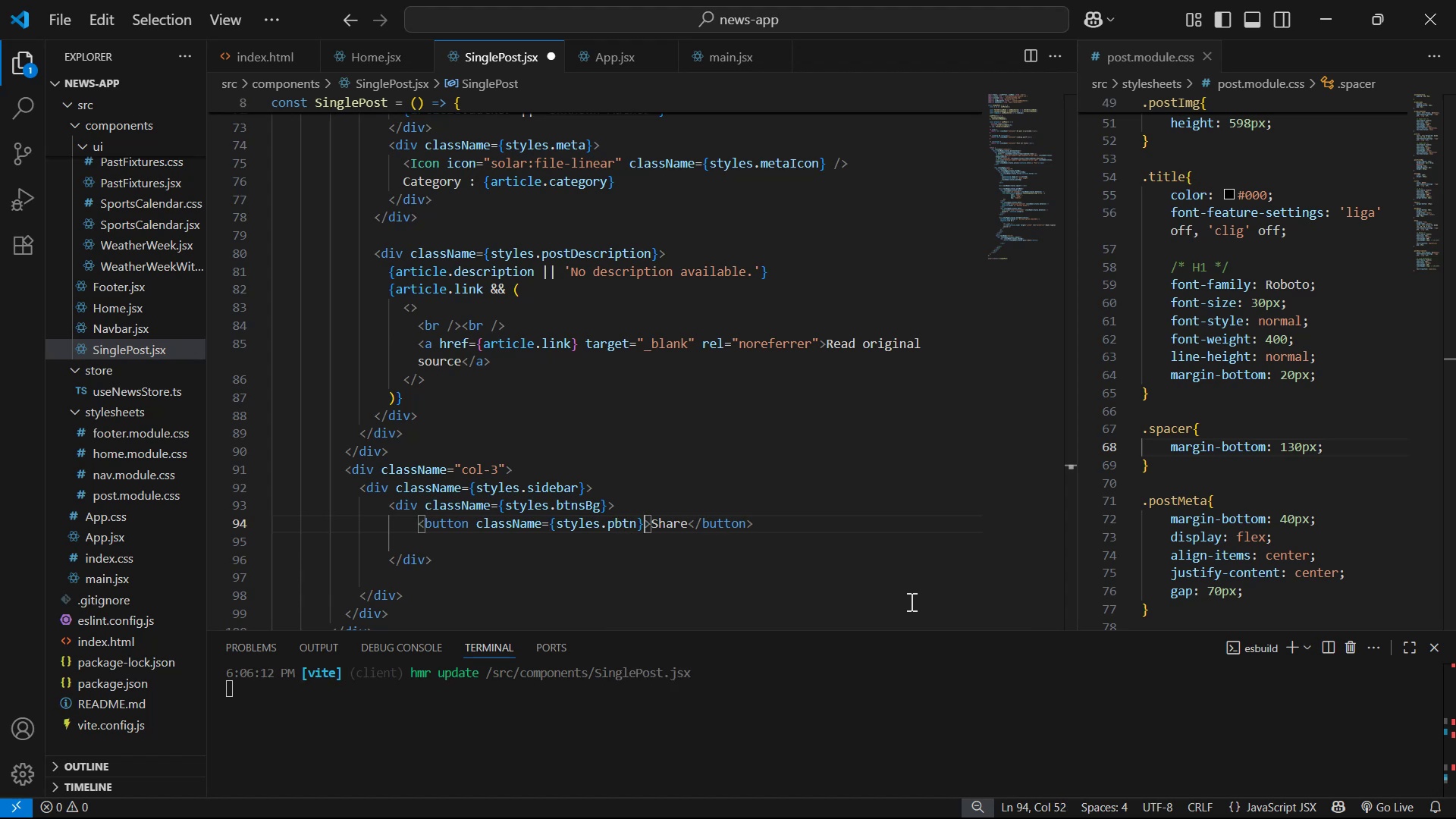 
hold_key(key=ArrowRight, duration=0.36)
 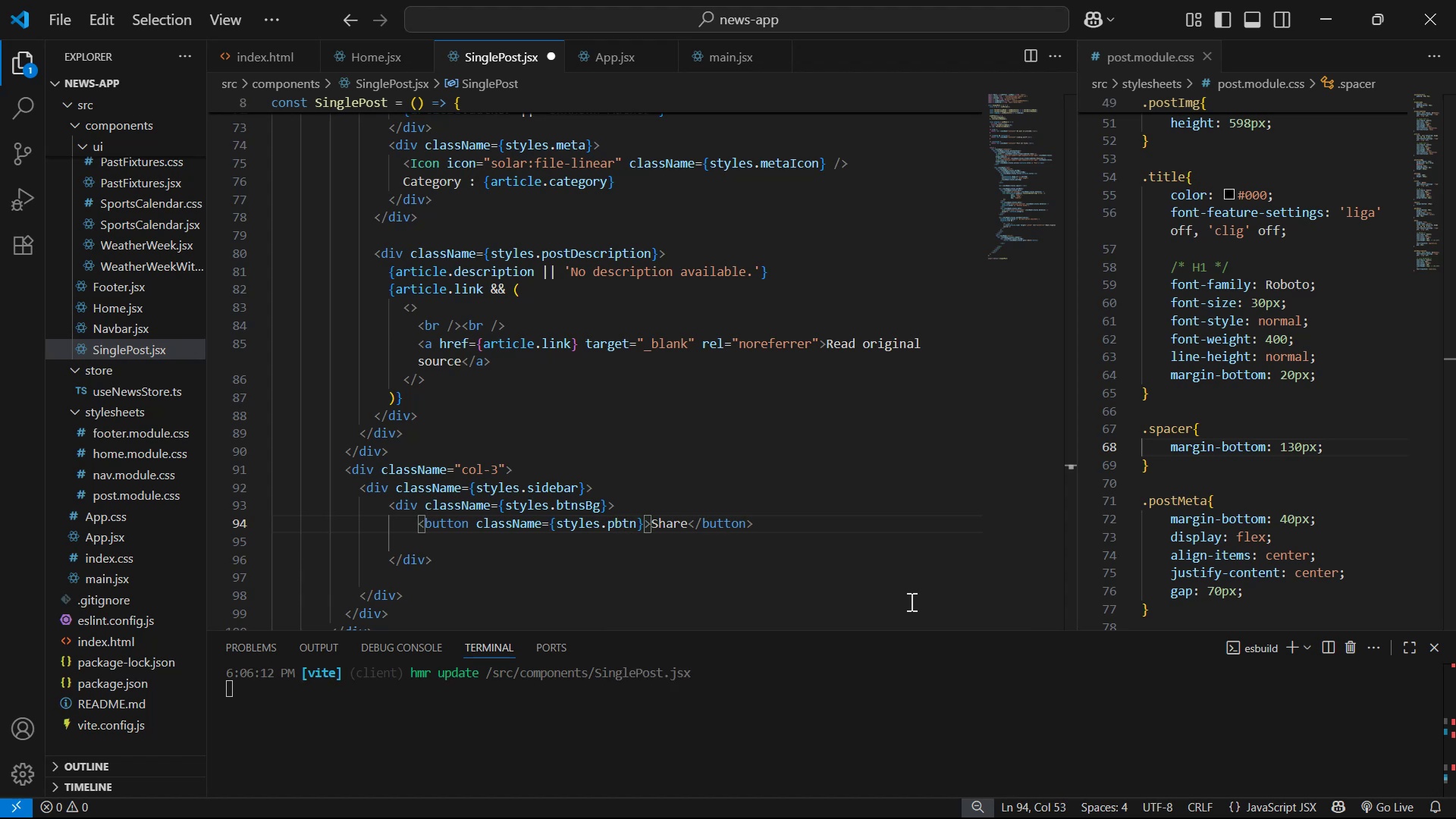 
key(ArrowLeft)
 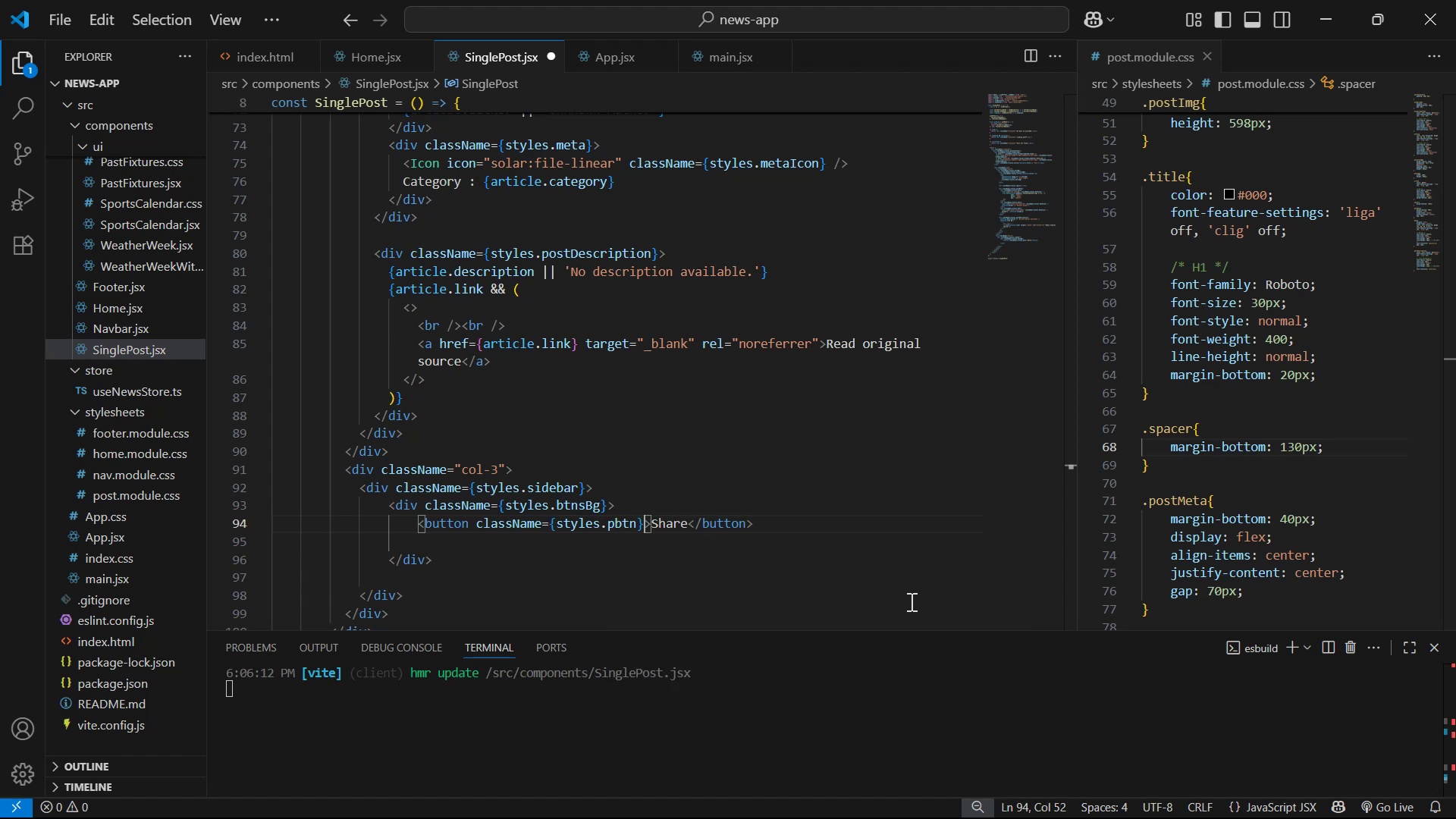 
key(ArrowLeft)
 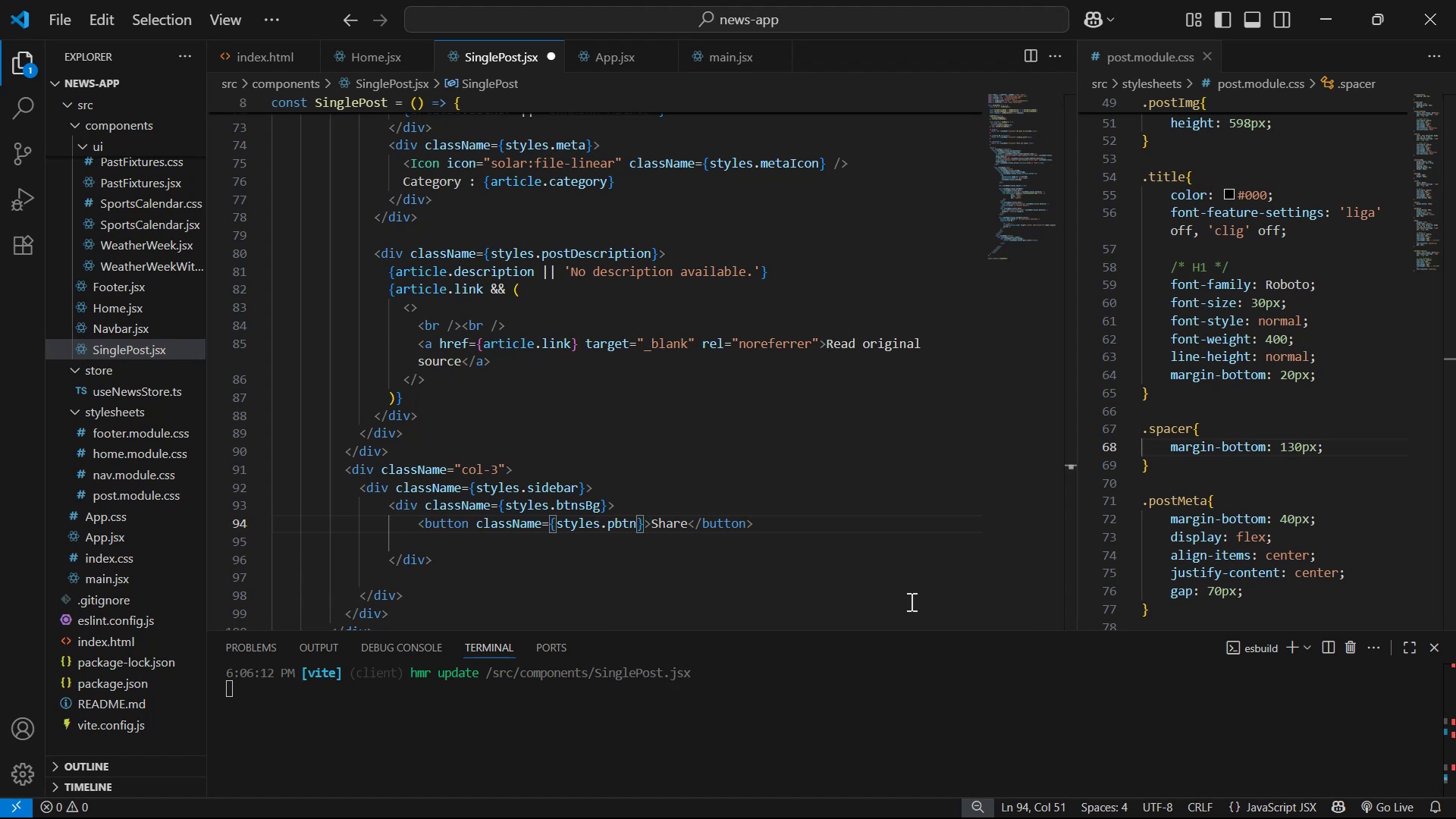 
key(ArrowRight)
 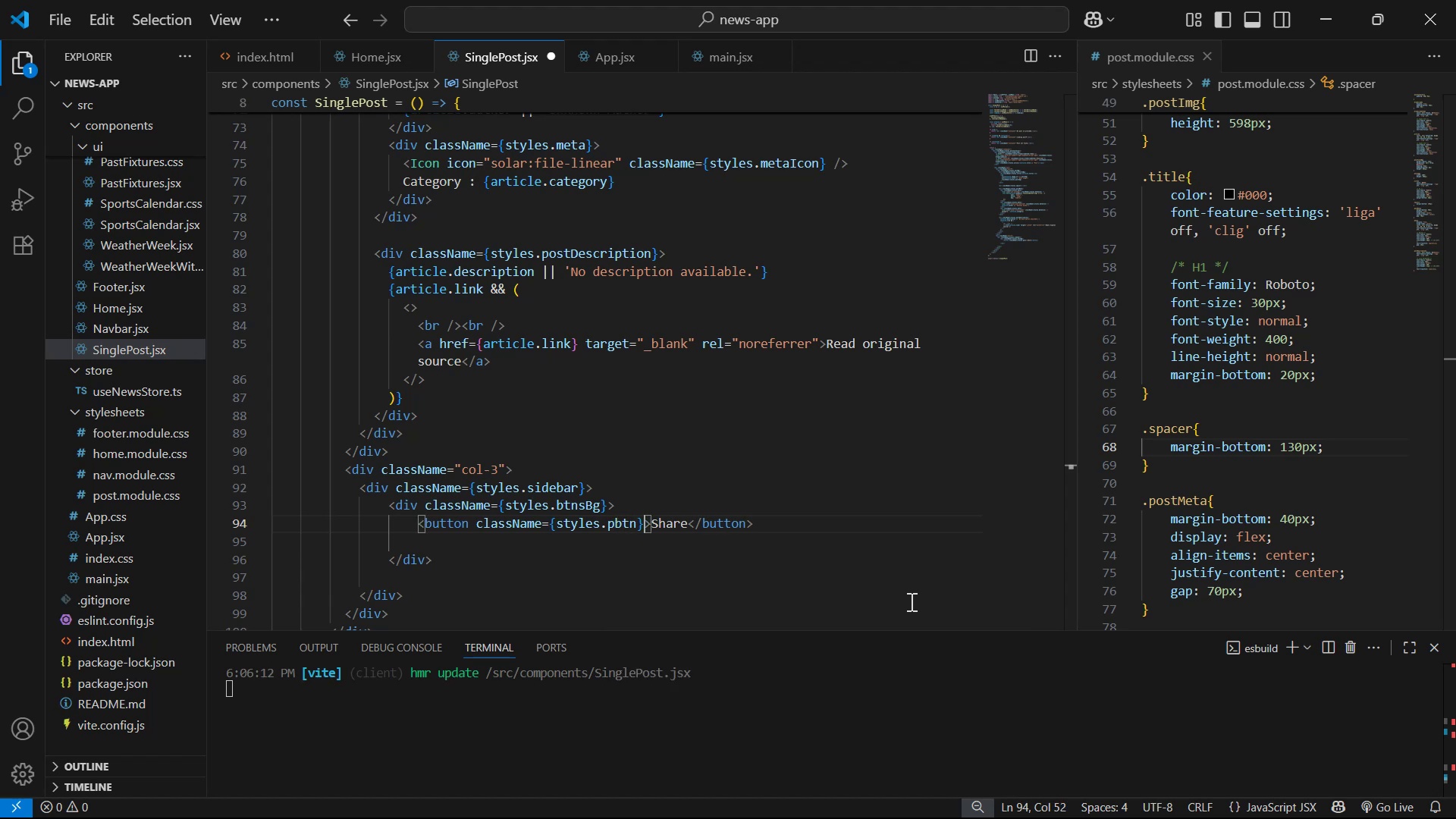 
key(ArrowRight)
 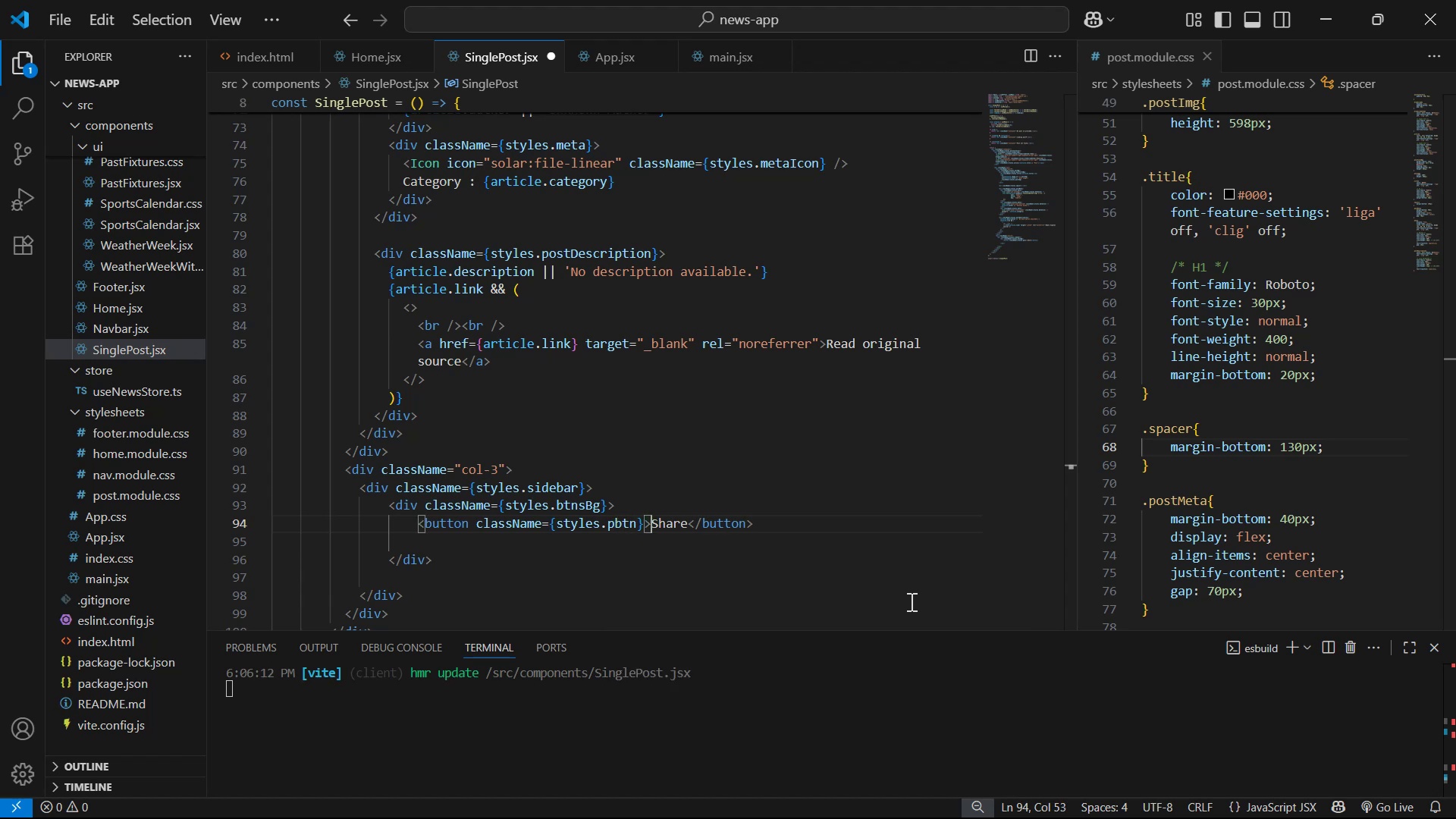 
key(Enter)
 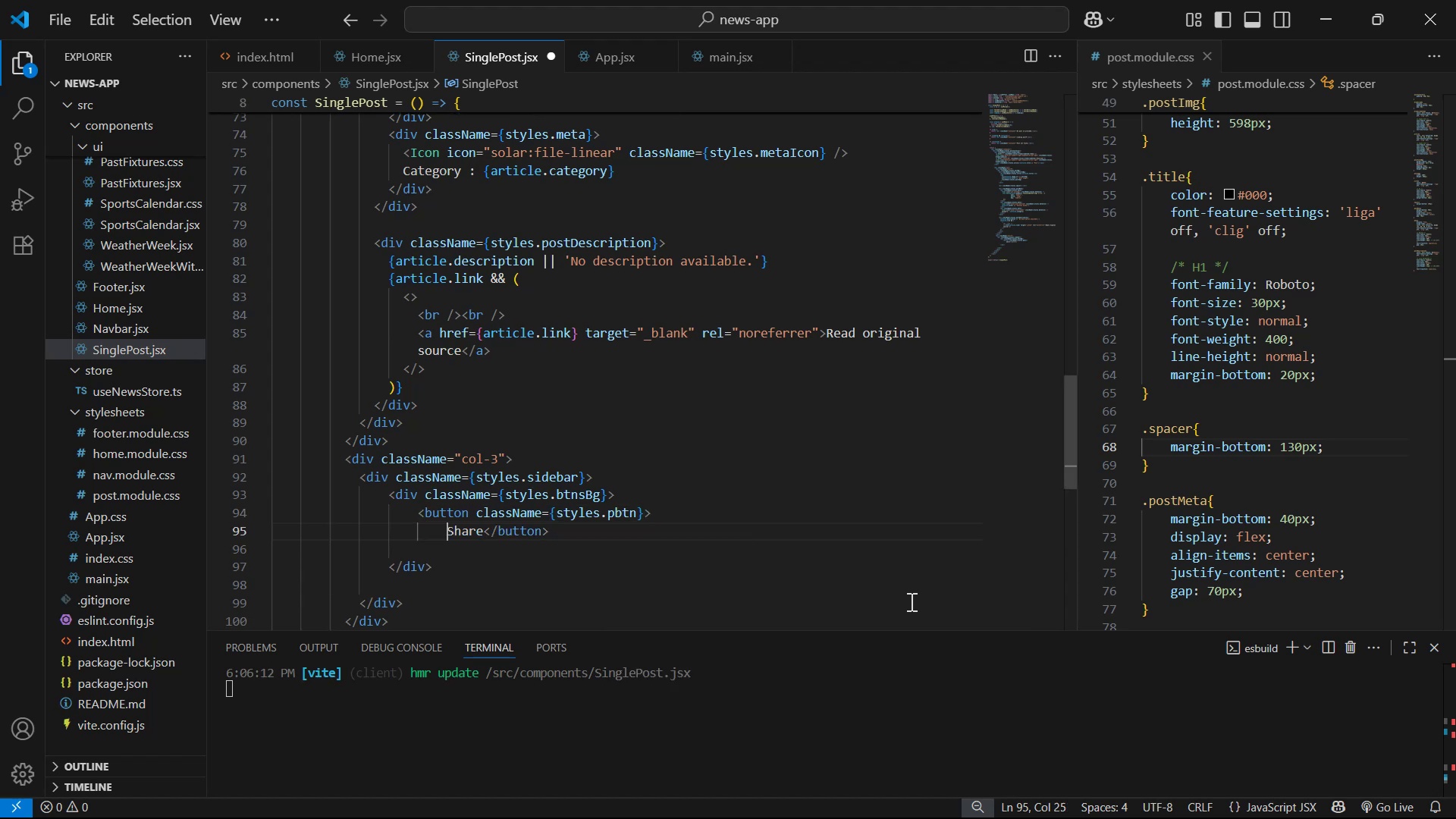 
hold_key(key=ArrowRight, duration=0.61)
 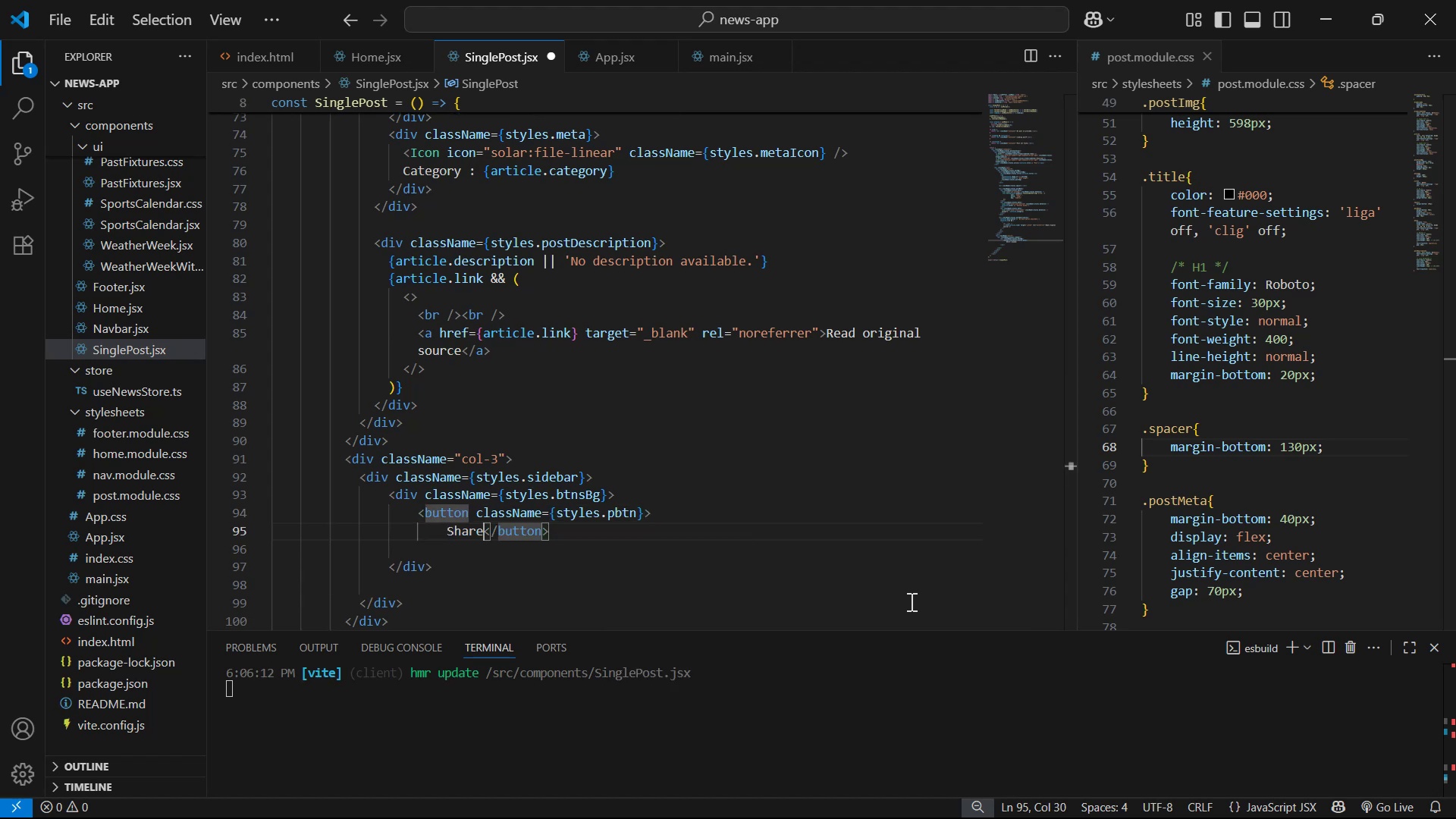 
key(Enter)
 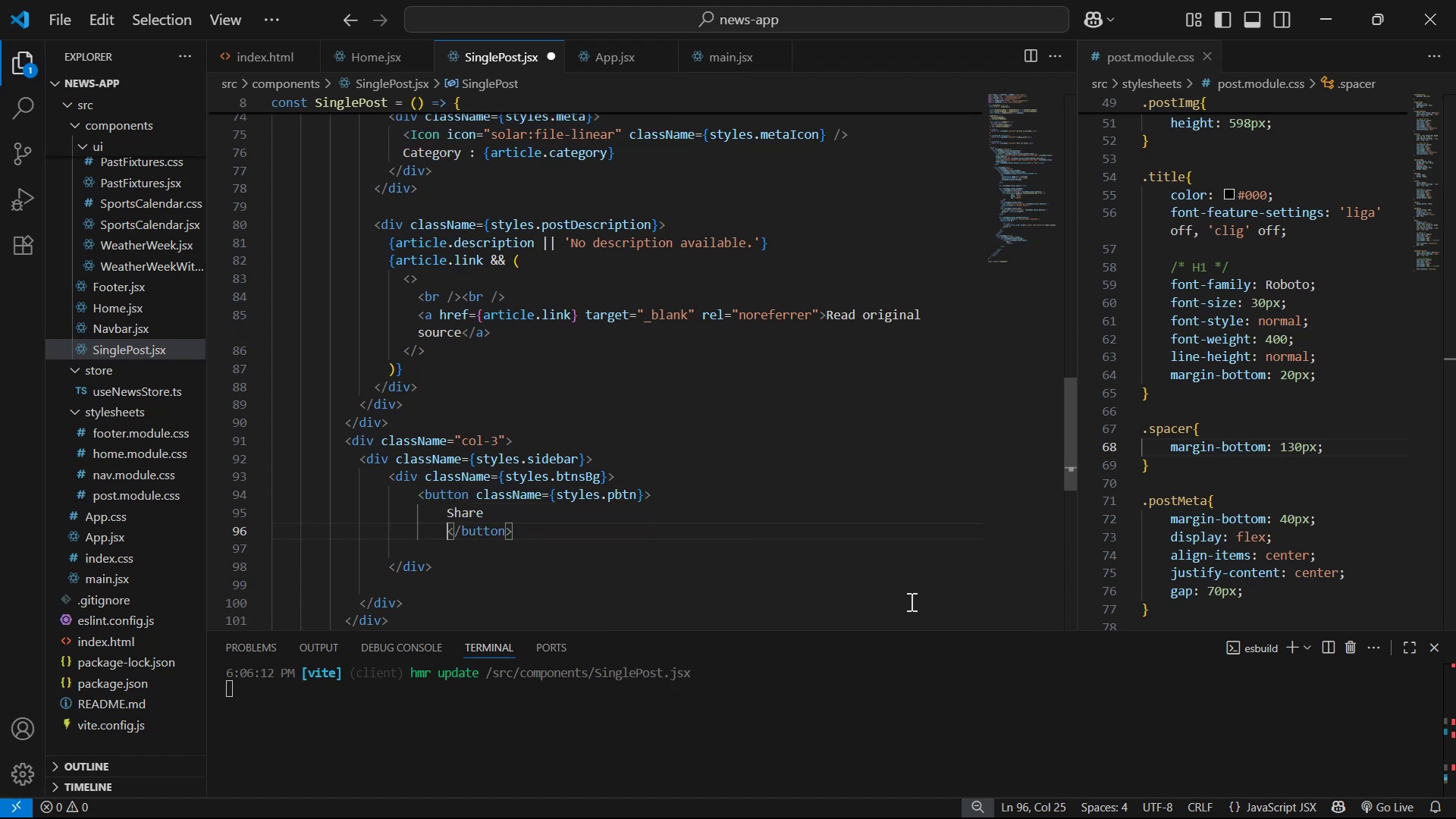 
key(Backspace)
 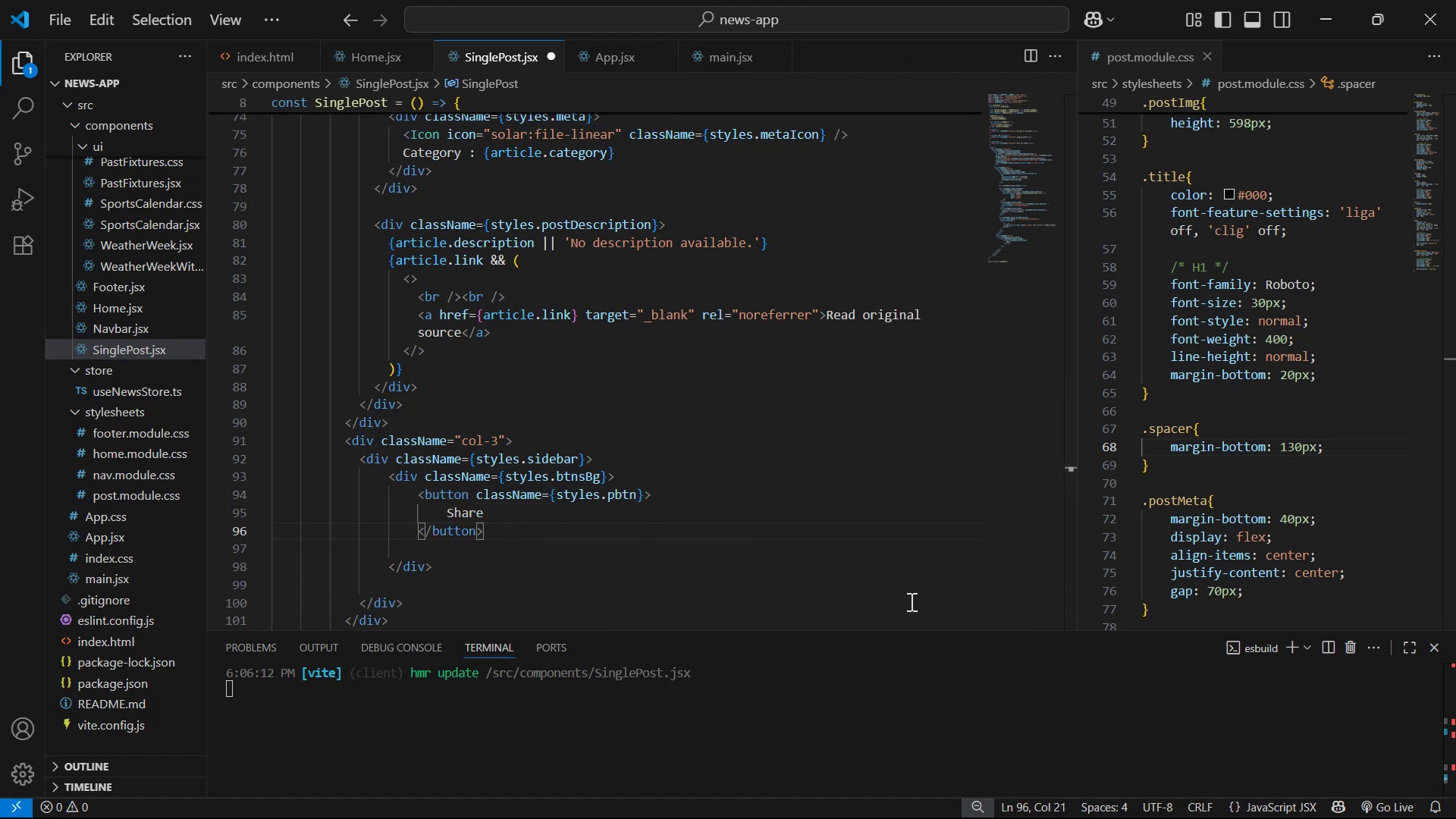 
key(ArrowUp)
 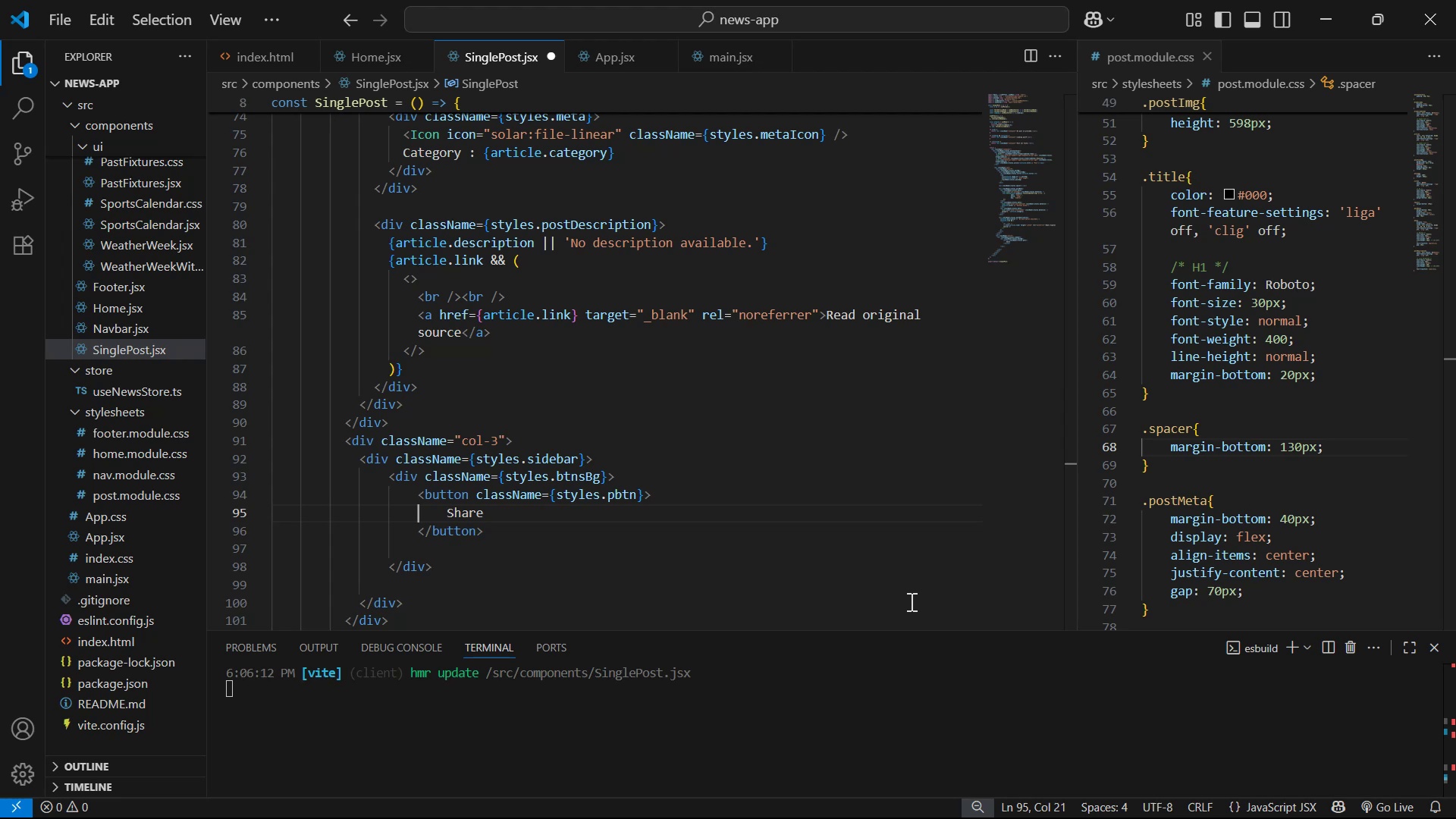 
key(Enter)
 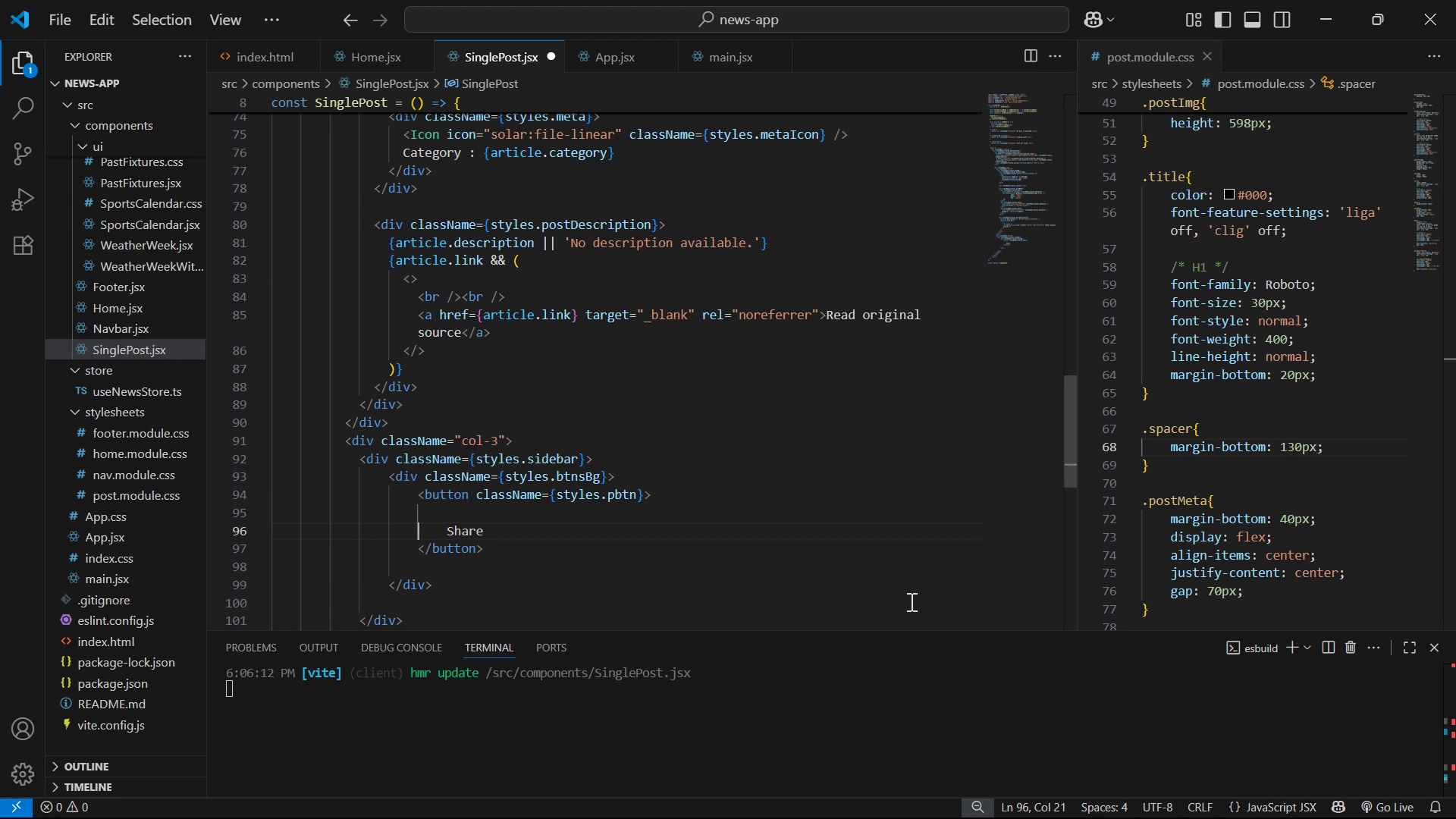 
key(ArrowUp)
 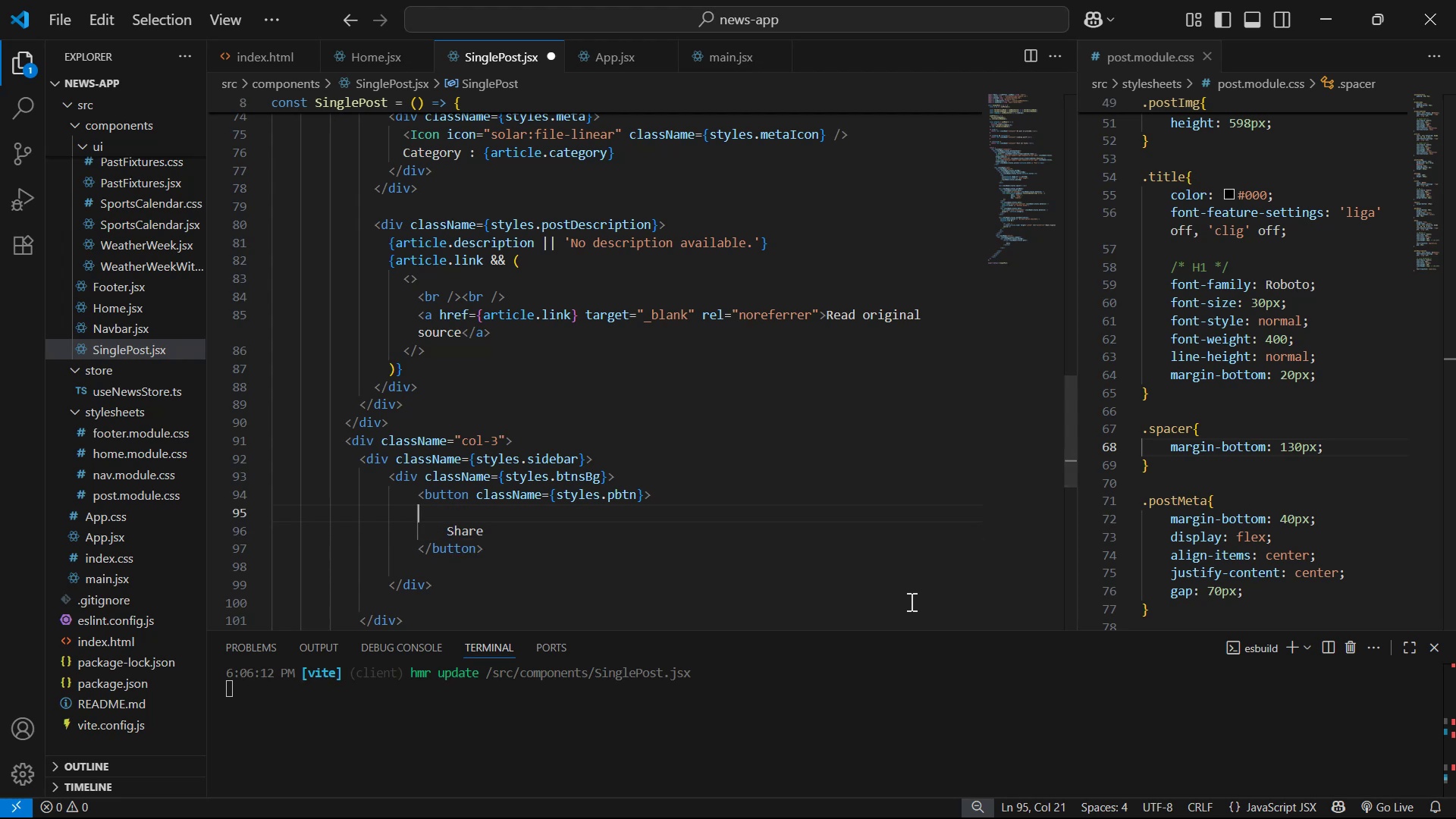 
key(Tab)
 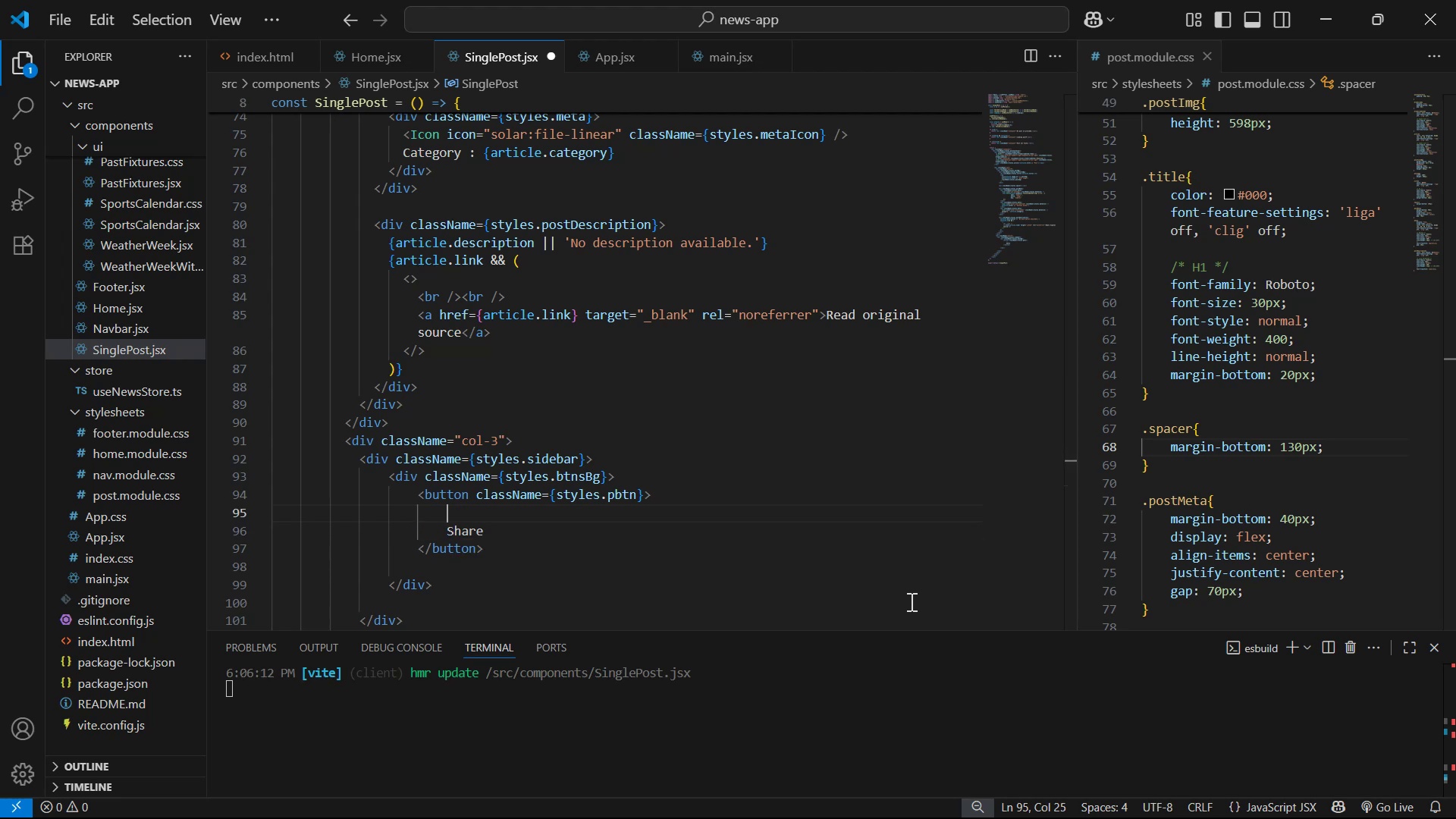 
scroll: coordinate [836, 285], scroll_direction: up, amount: 21.0
 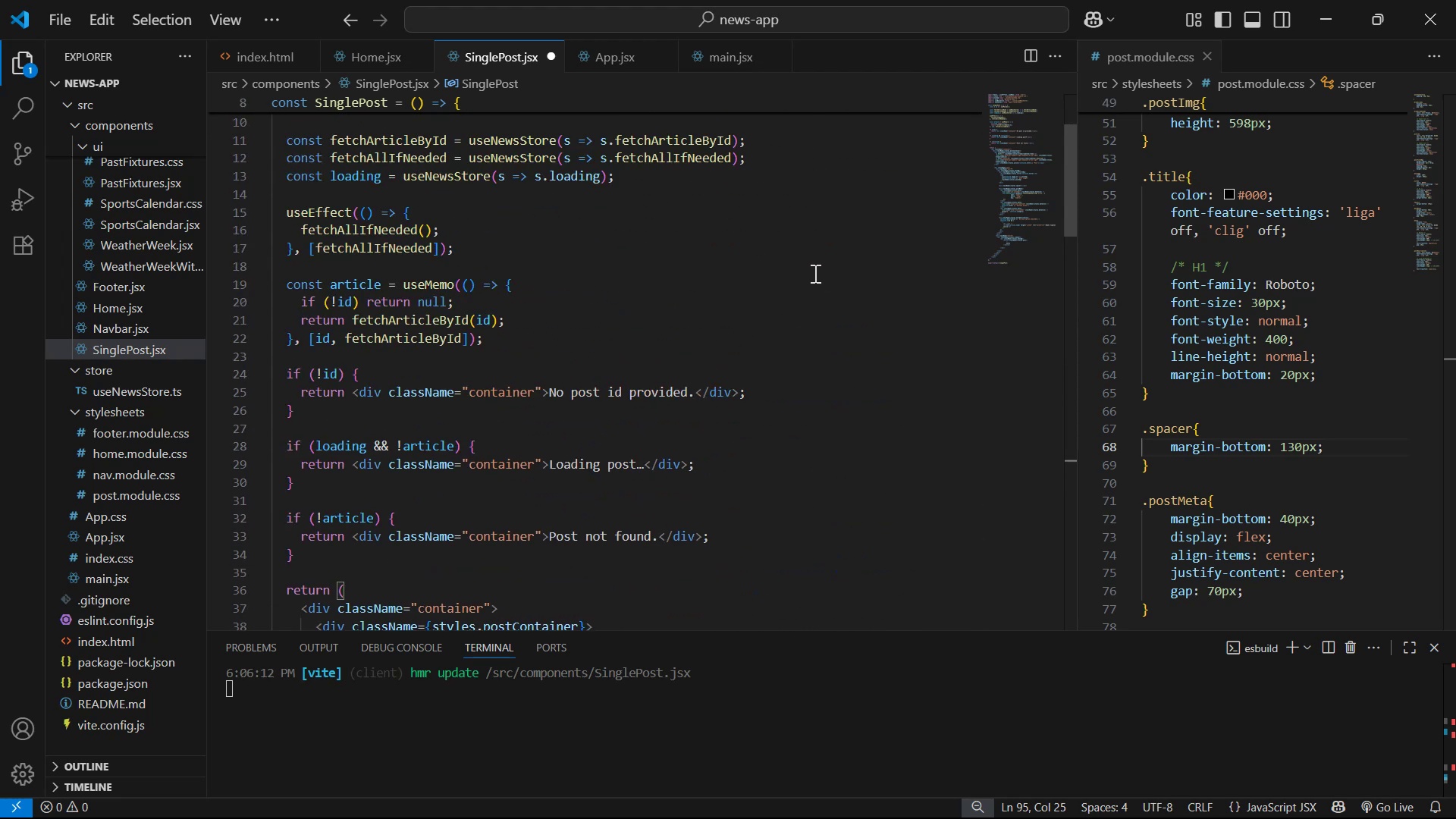 
scroll: coordinate [855, 240], scroll_direction: down, amount: 23.0
 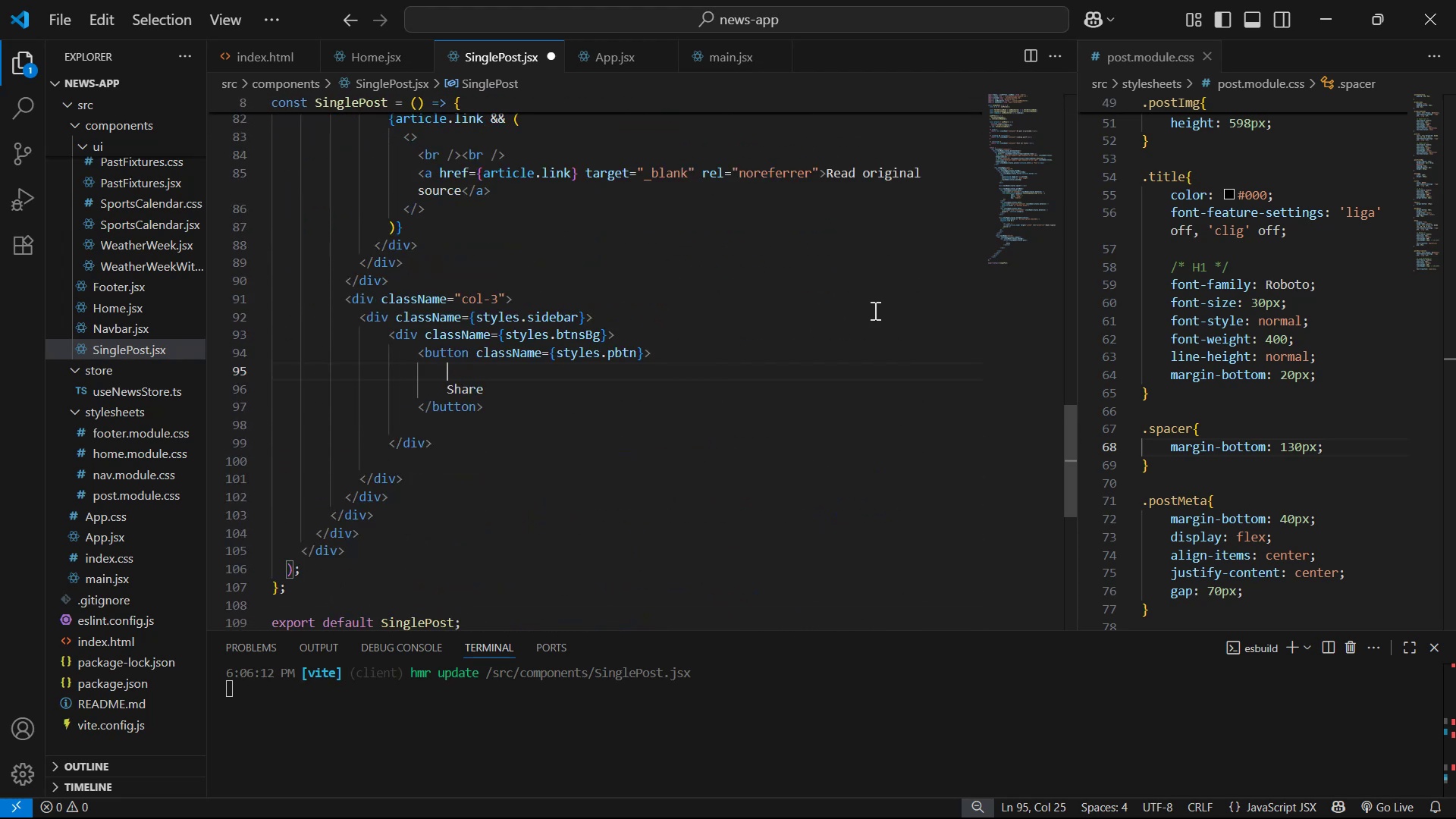 
type(<Ico)
 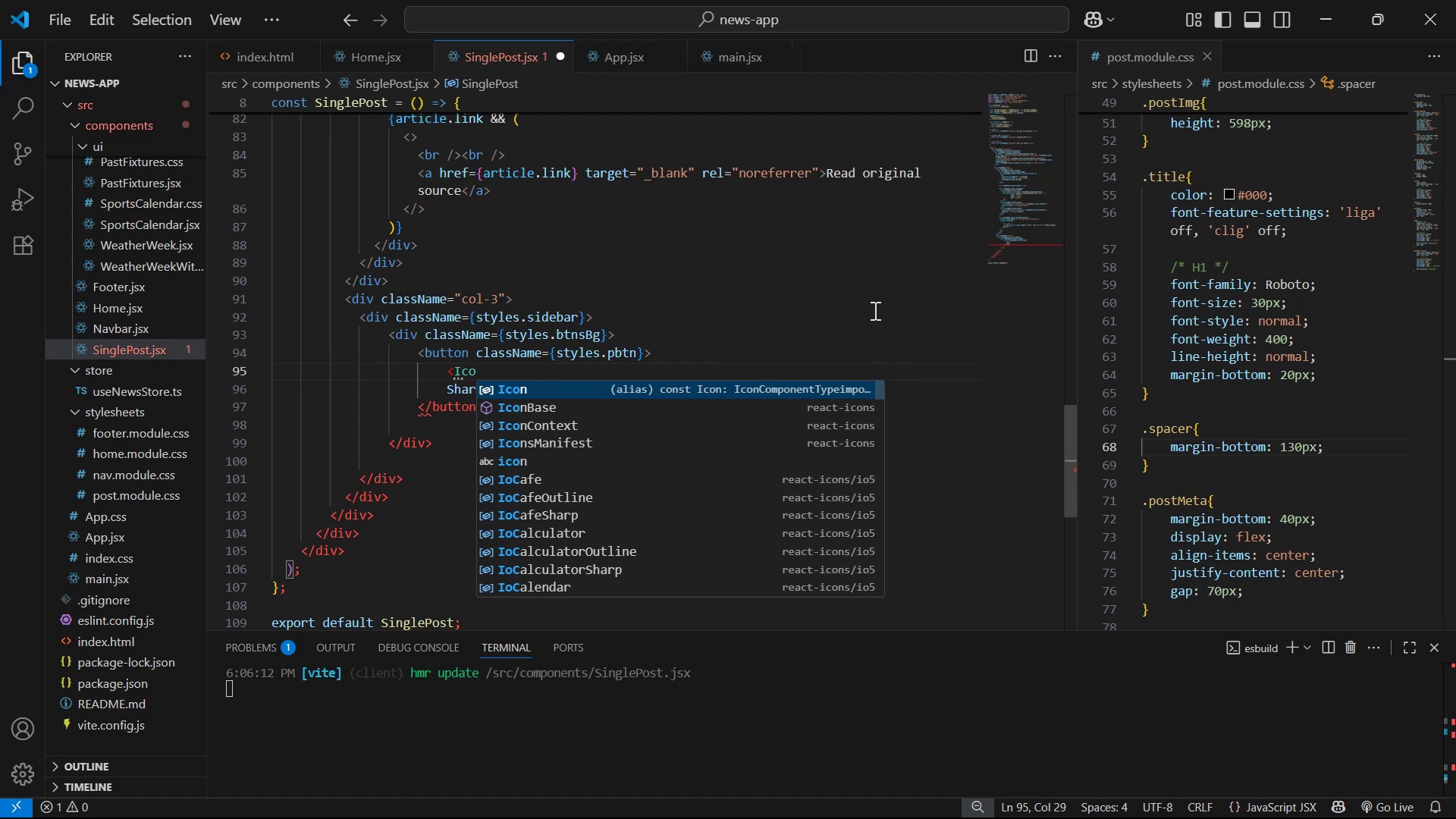 
key(Enter)
 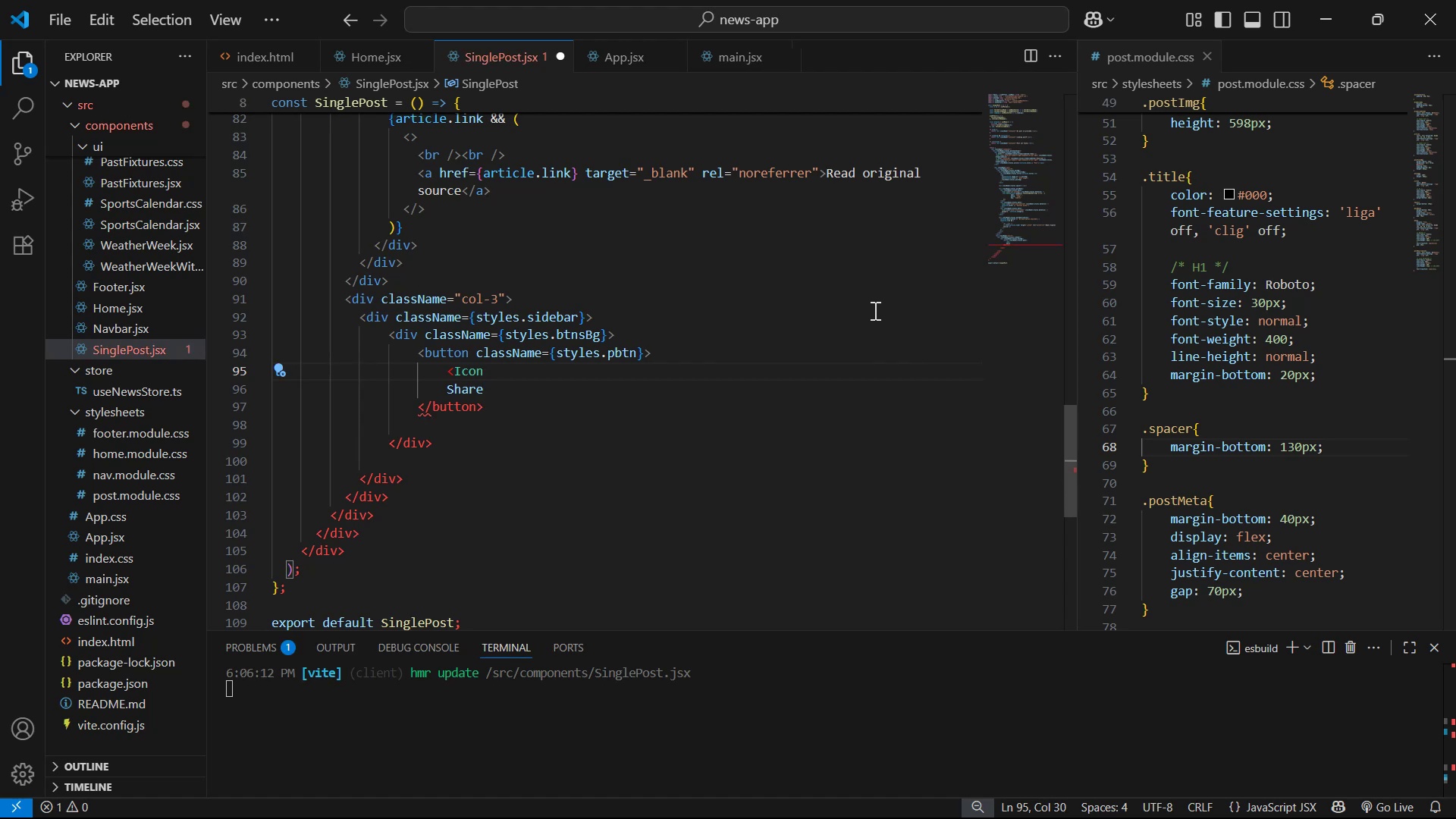 
key(Space)
 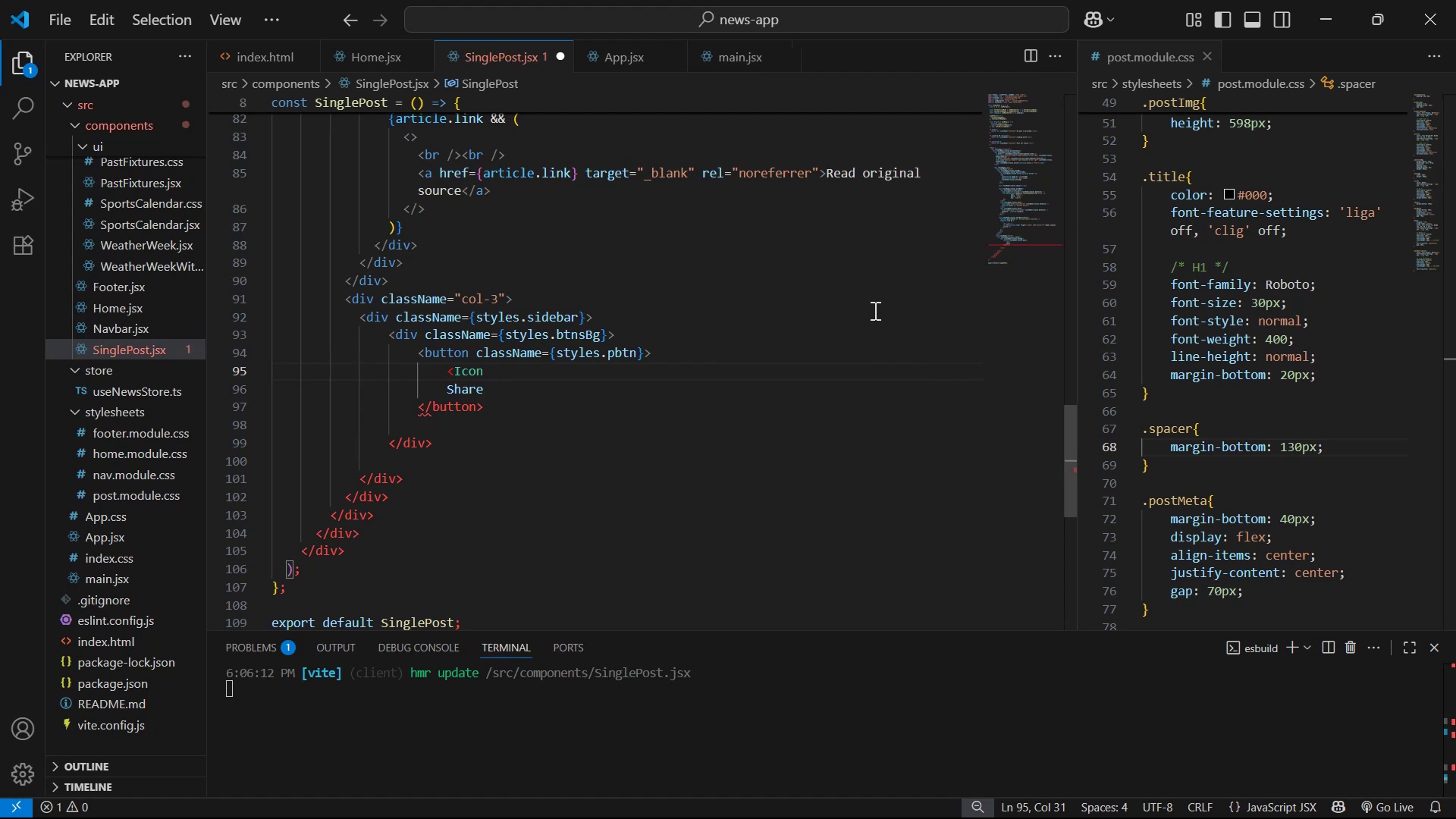 
key(Slash)
 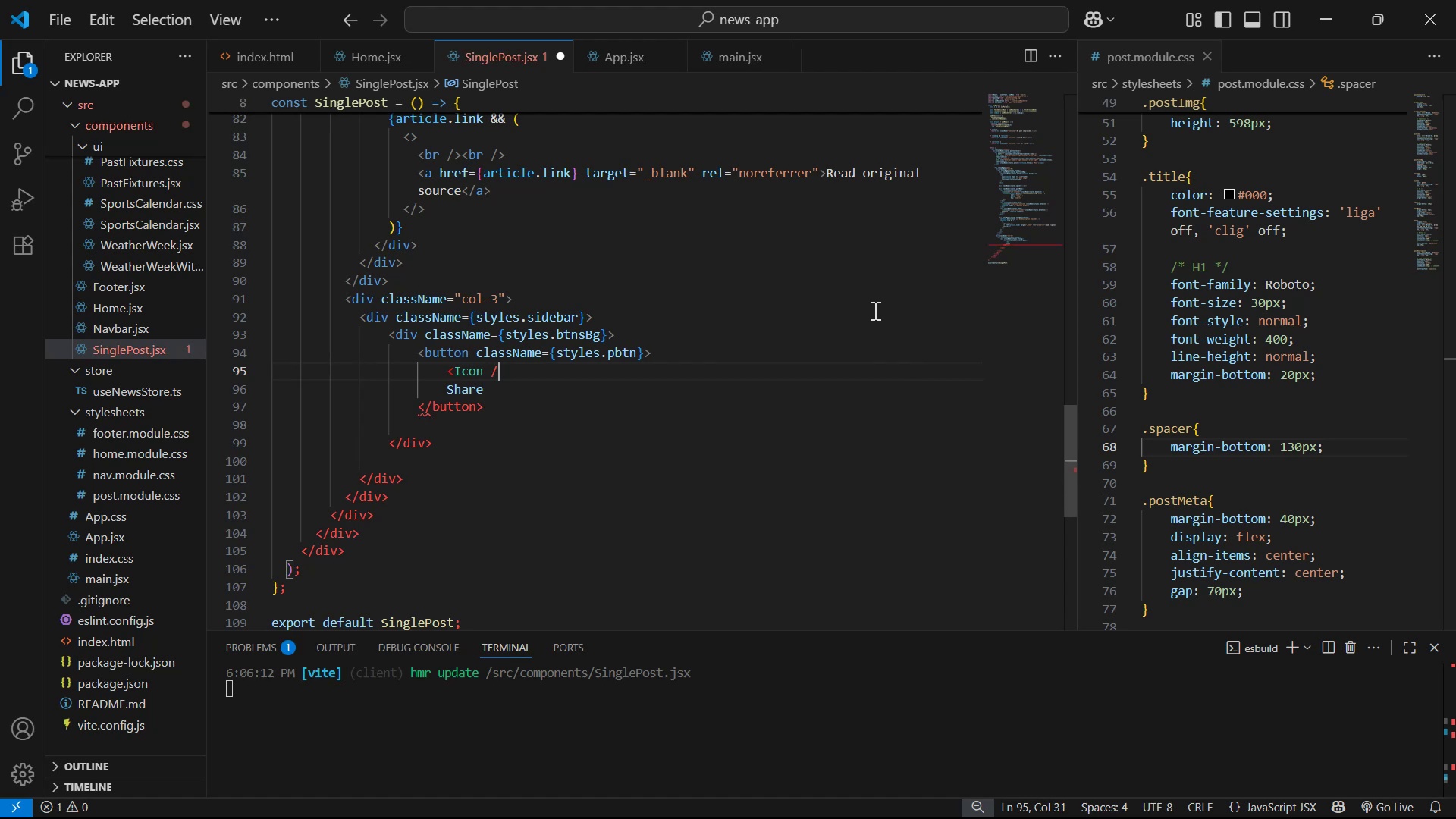 
key(Shift+ShiftLeft)
 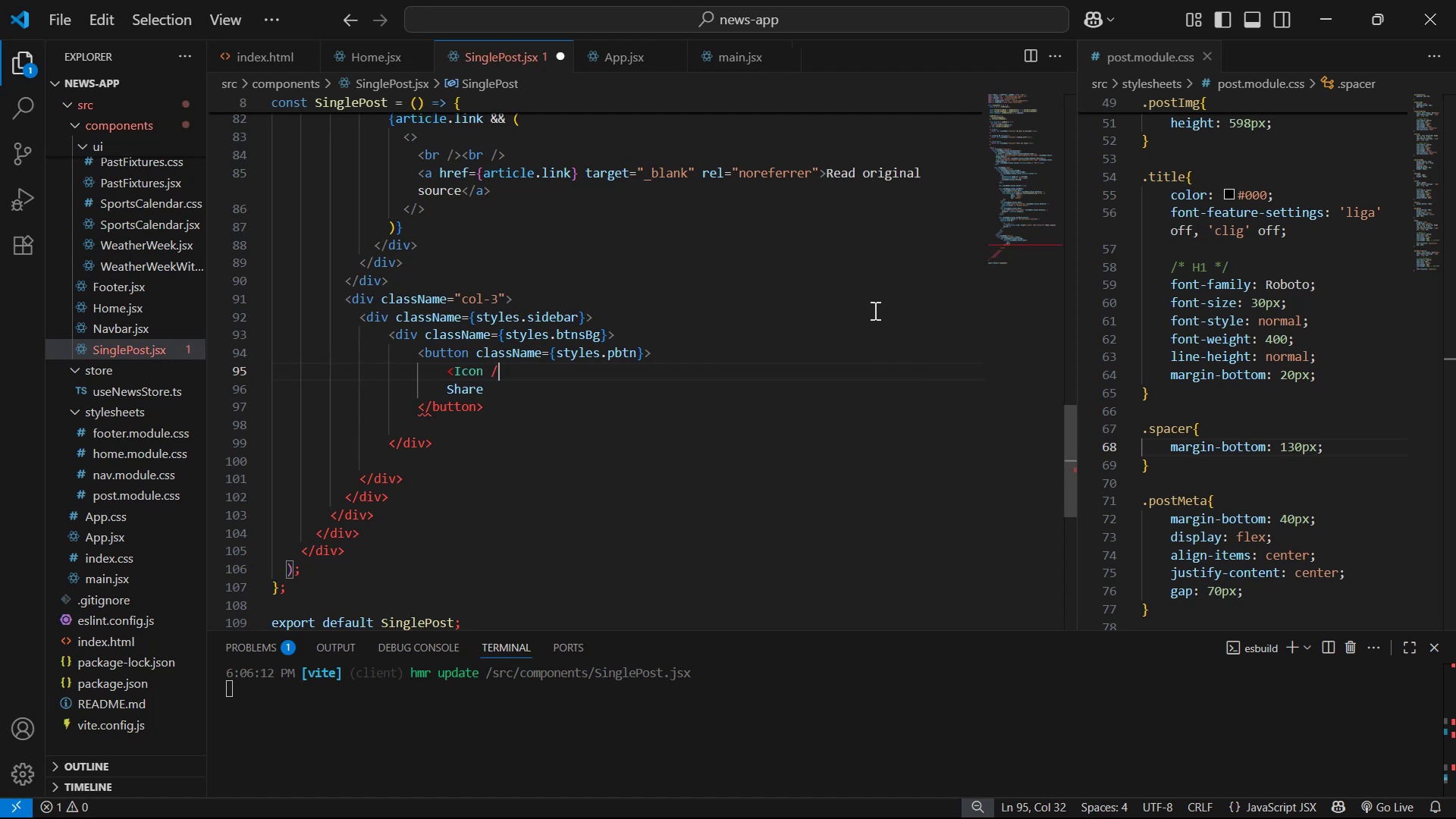 
key(Shift+Period)
 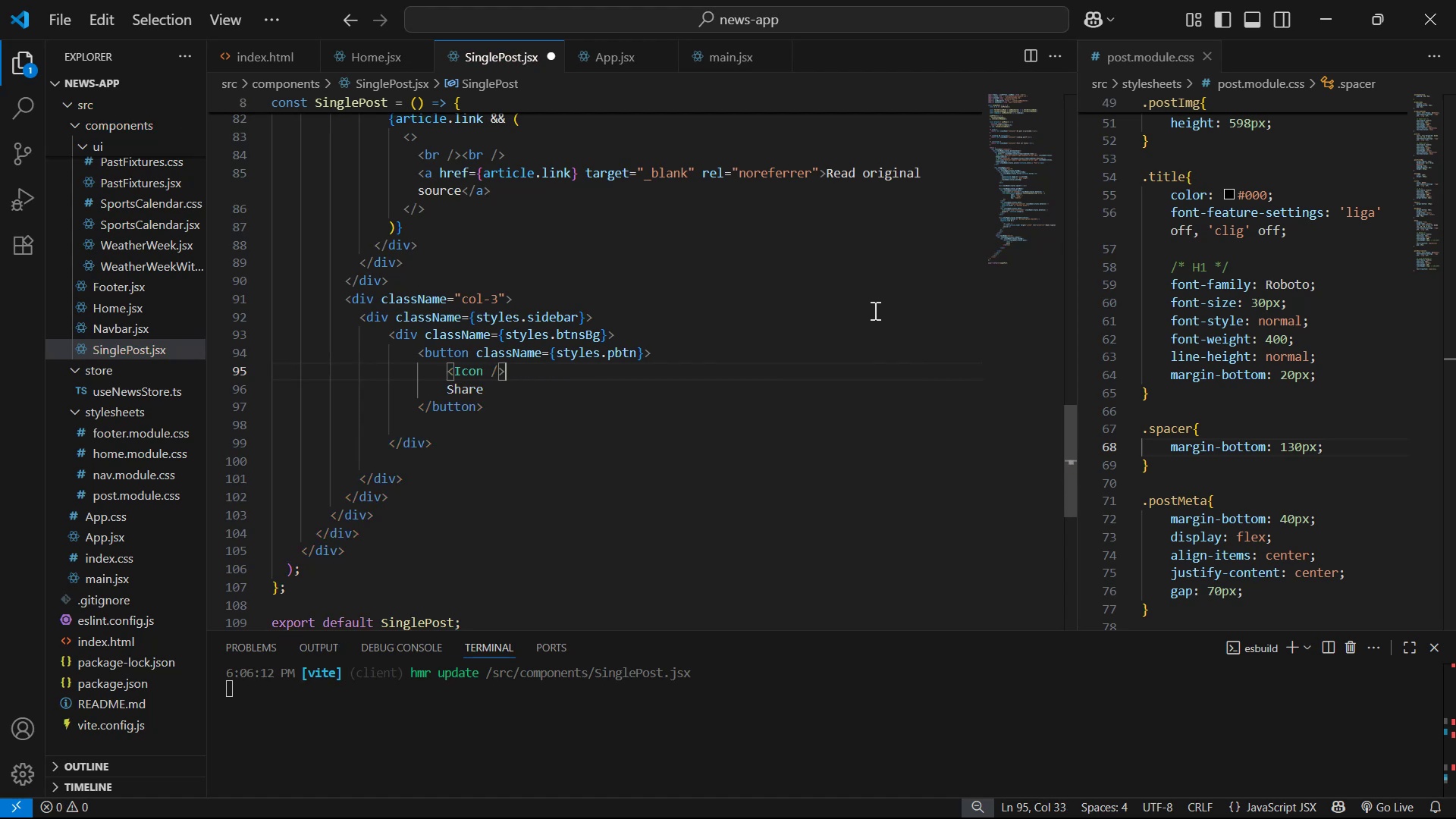 
key(ArrowLeft)
 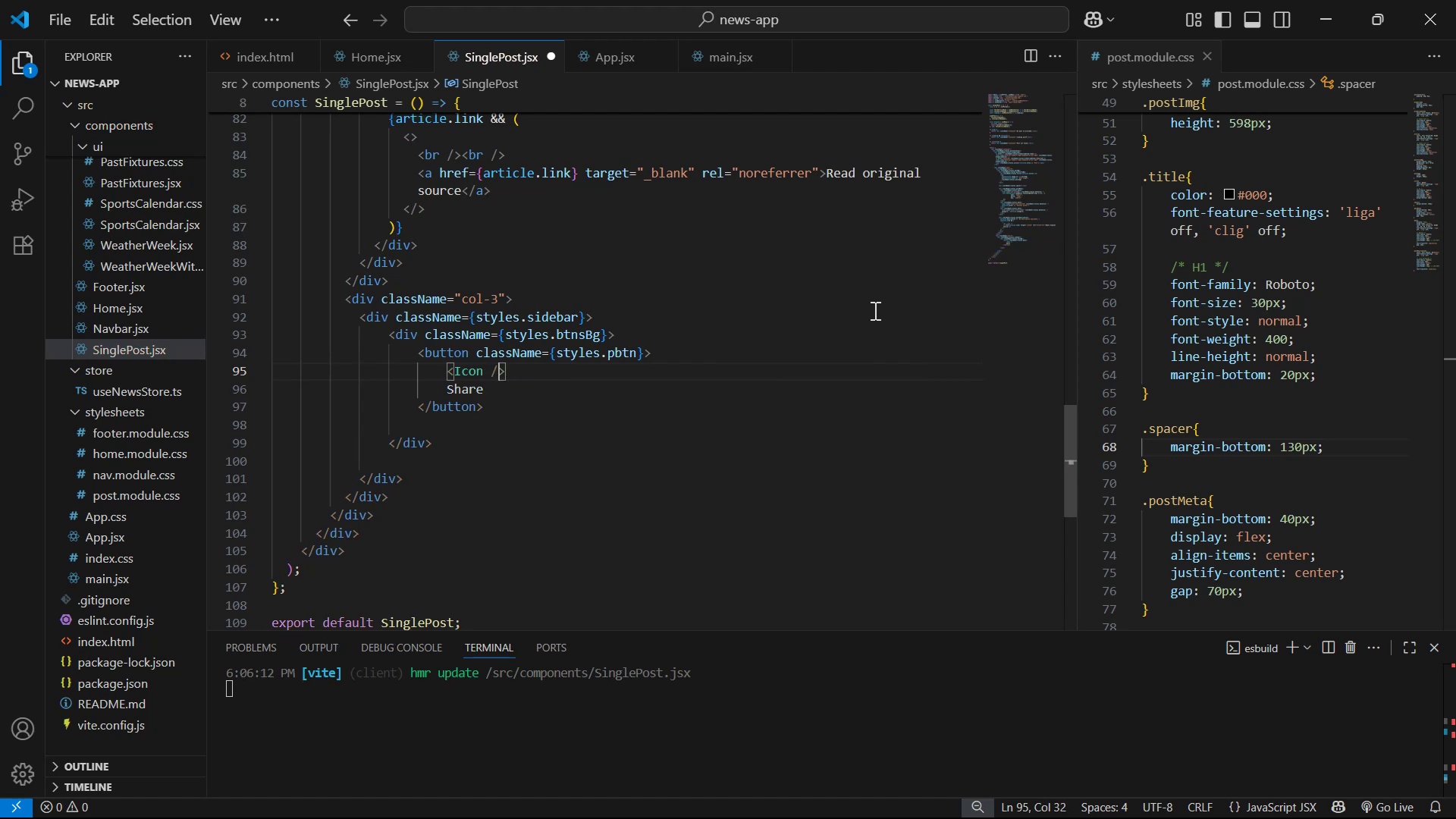 
key(ArrowLeft)
 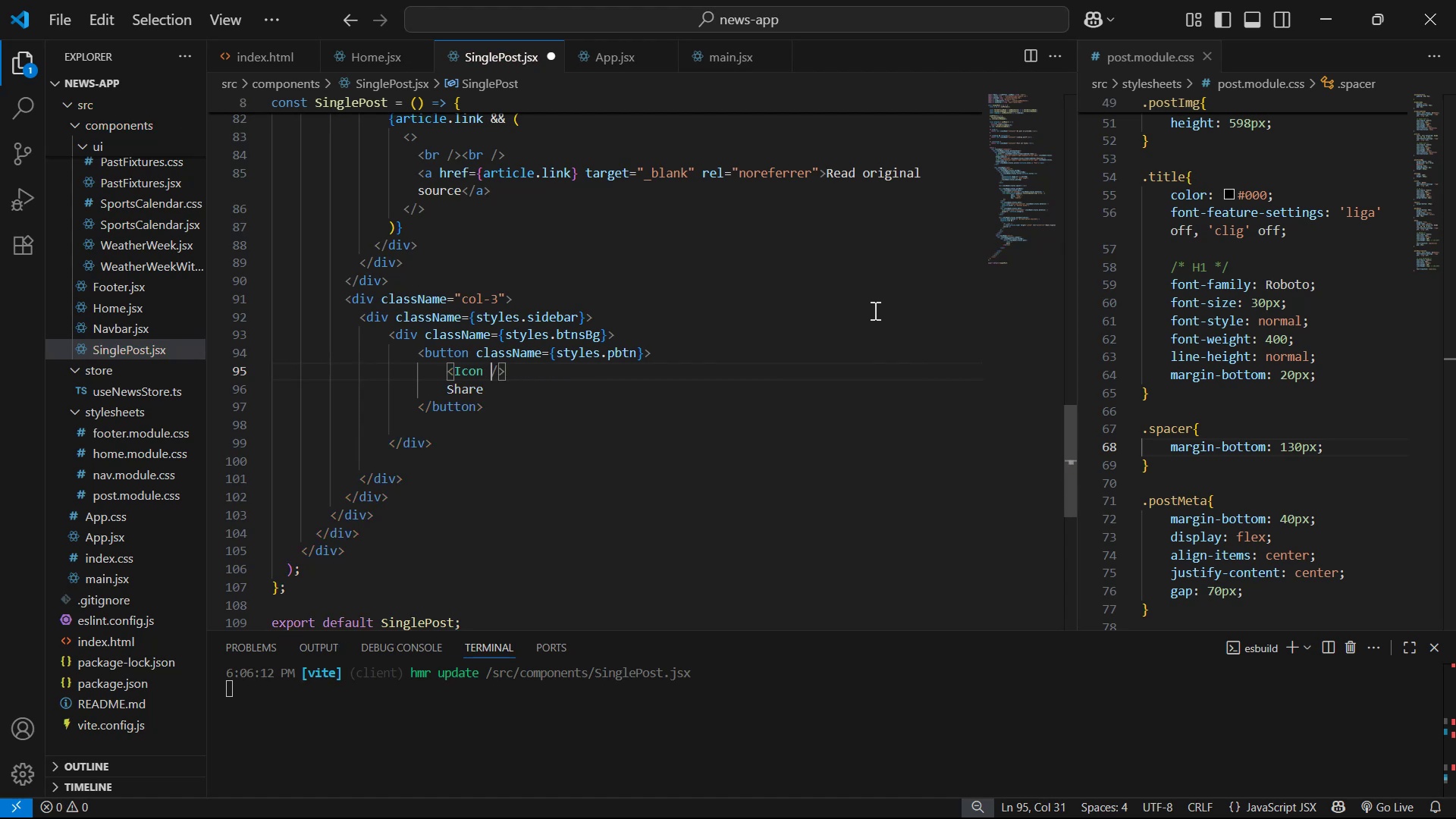 
key(ArrowLeft)
 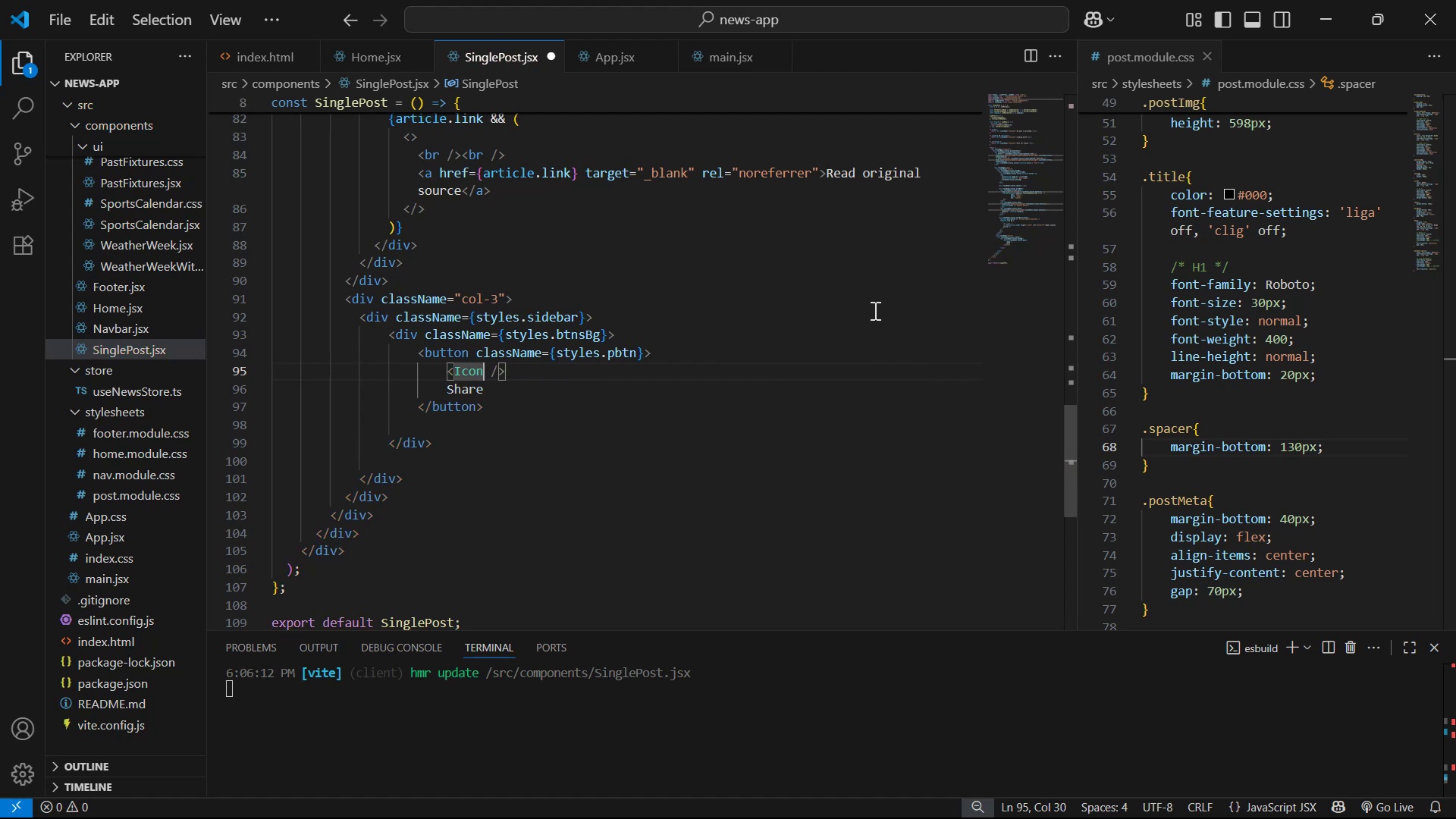 
type( ico)
 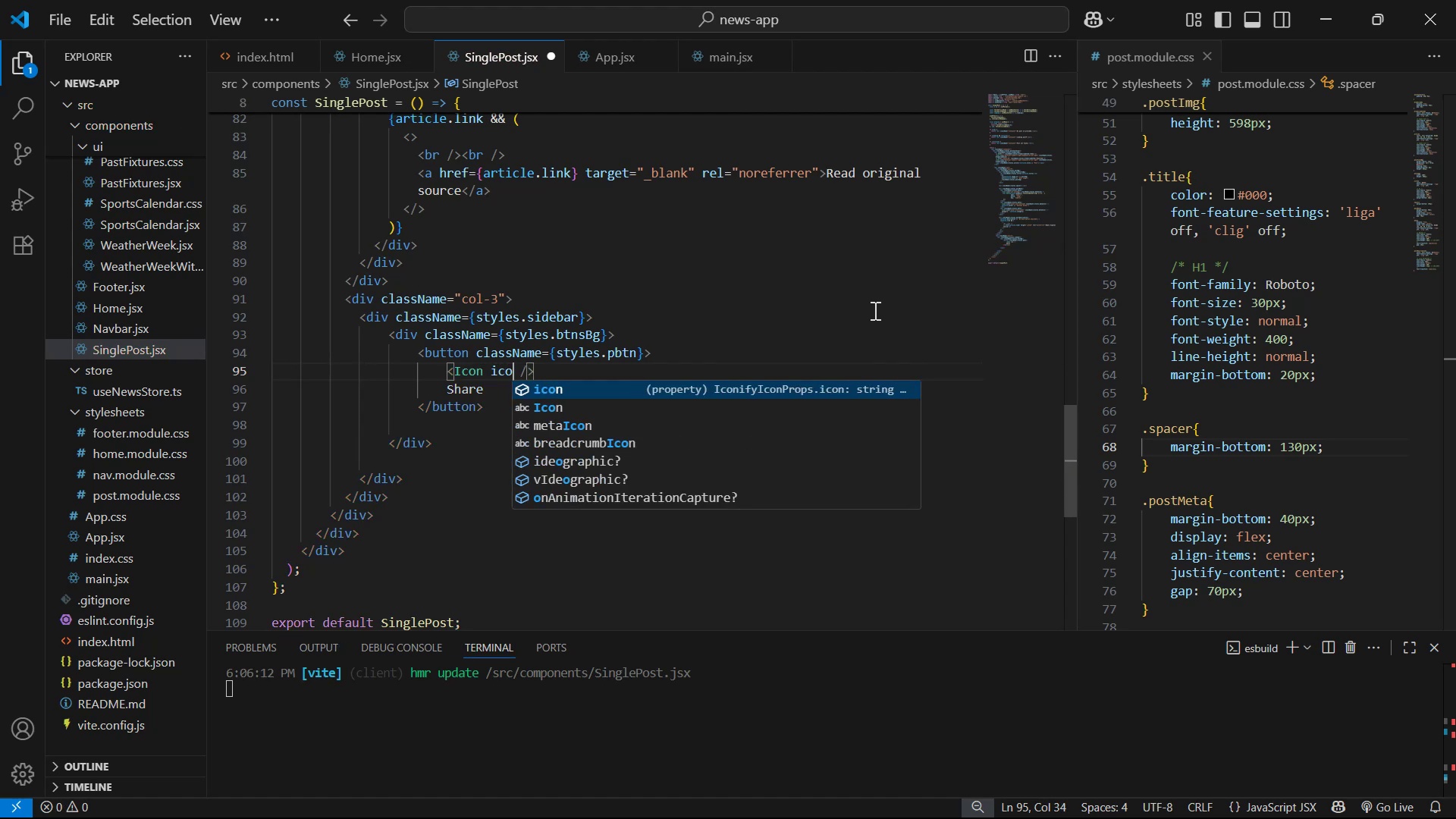 
key(Enter)
 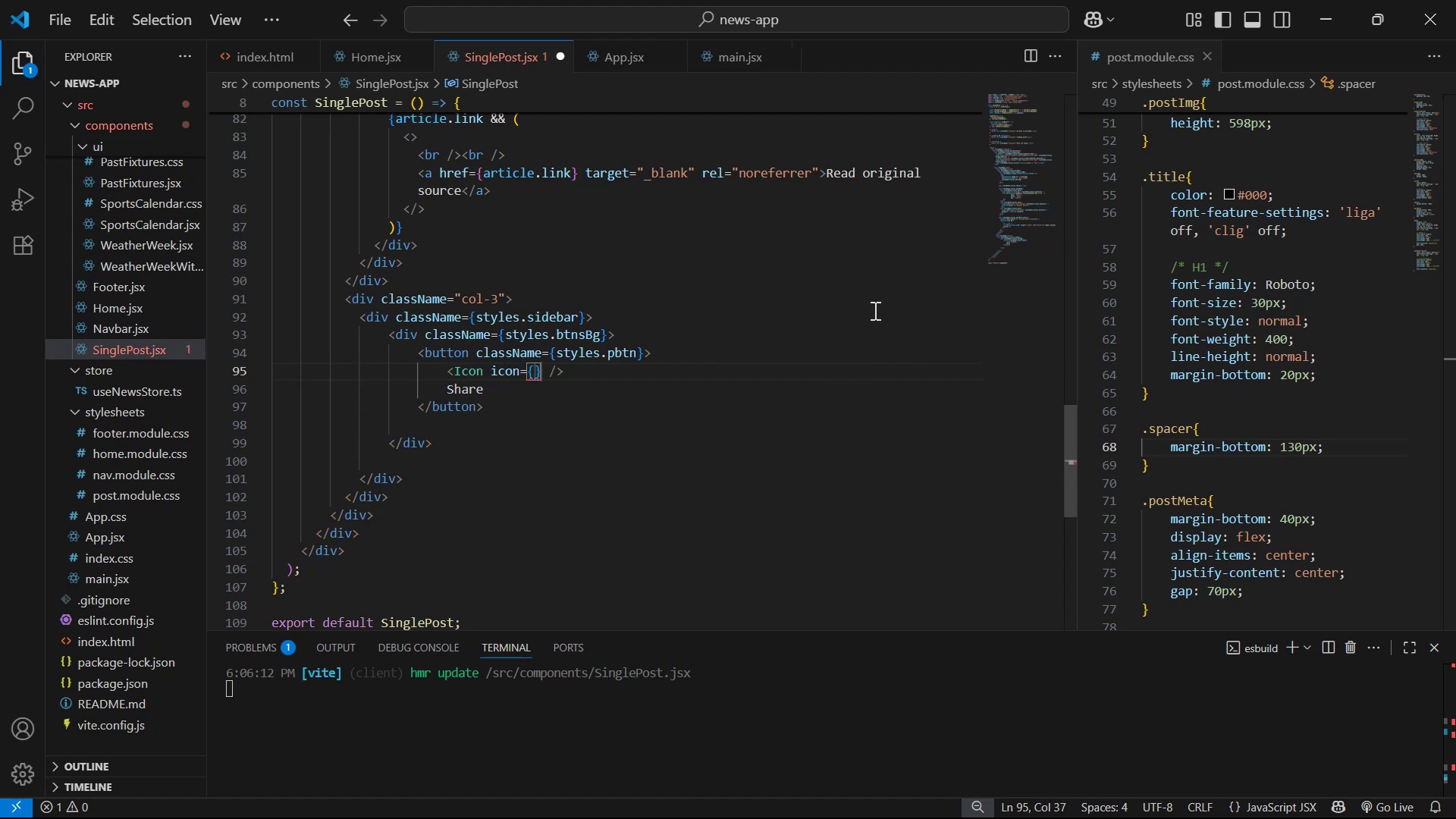 
key(ArrowRight)
 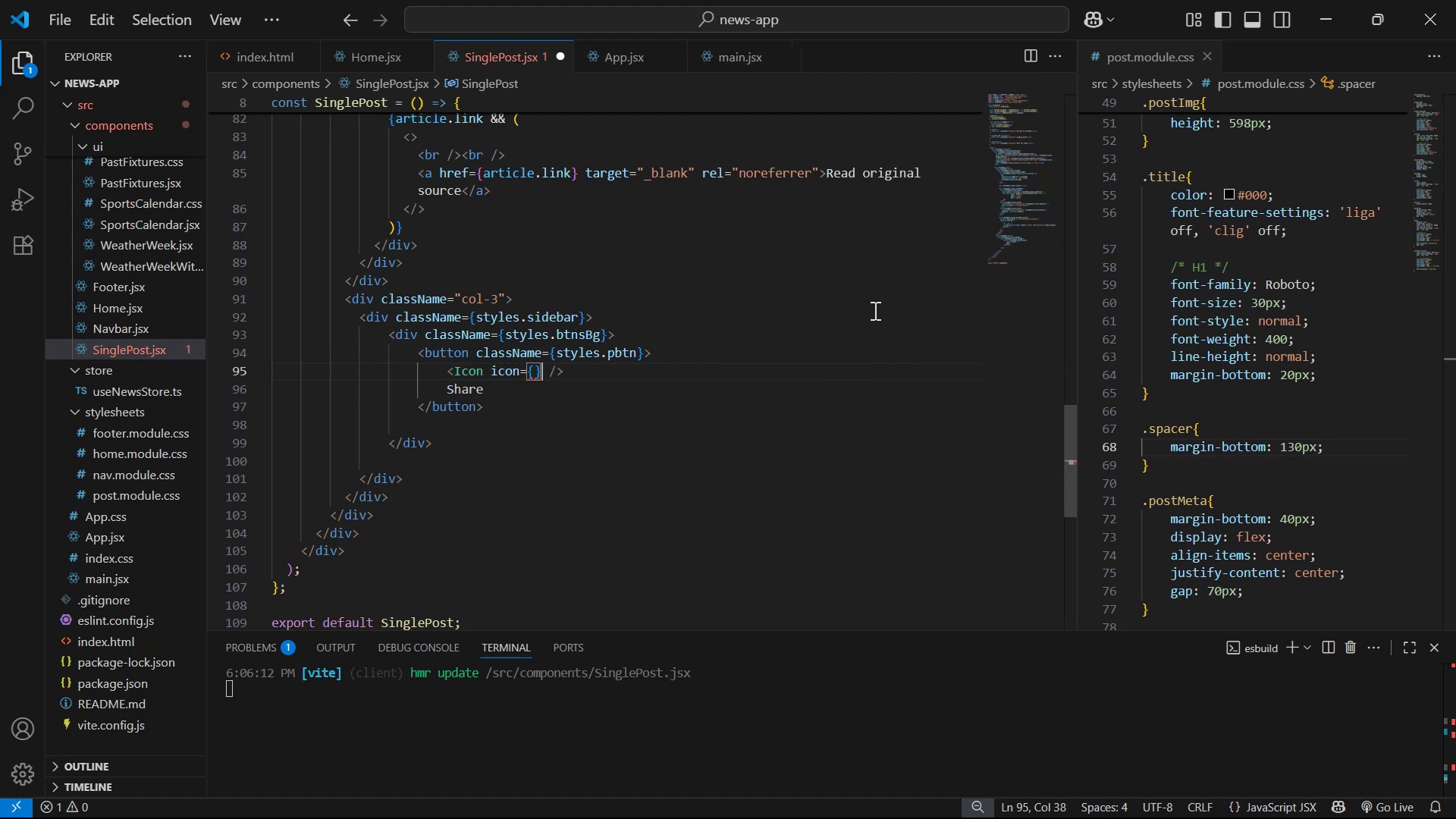 
key(Backspace)
 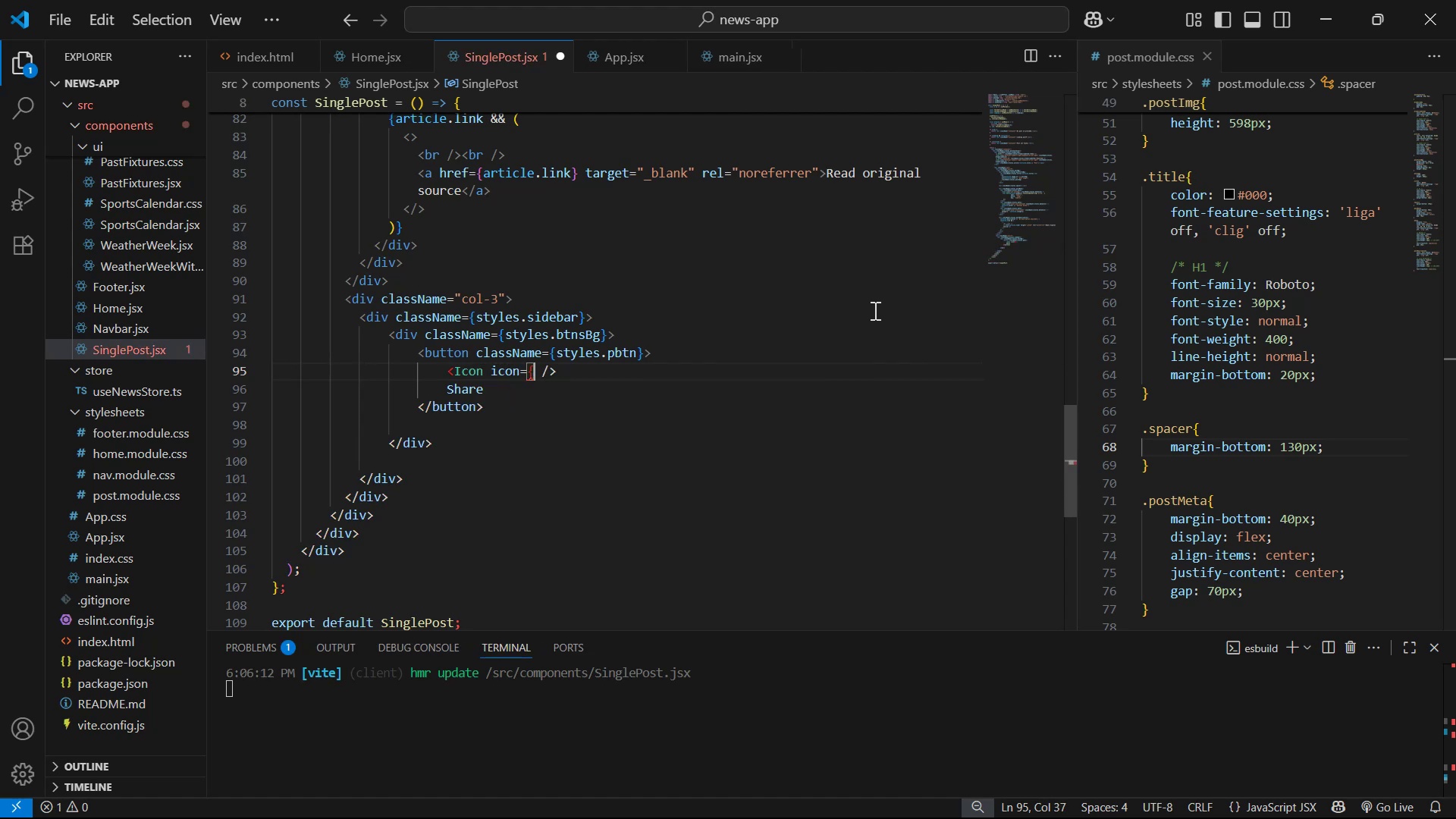 
key(Backspace)
 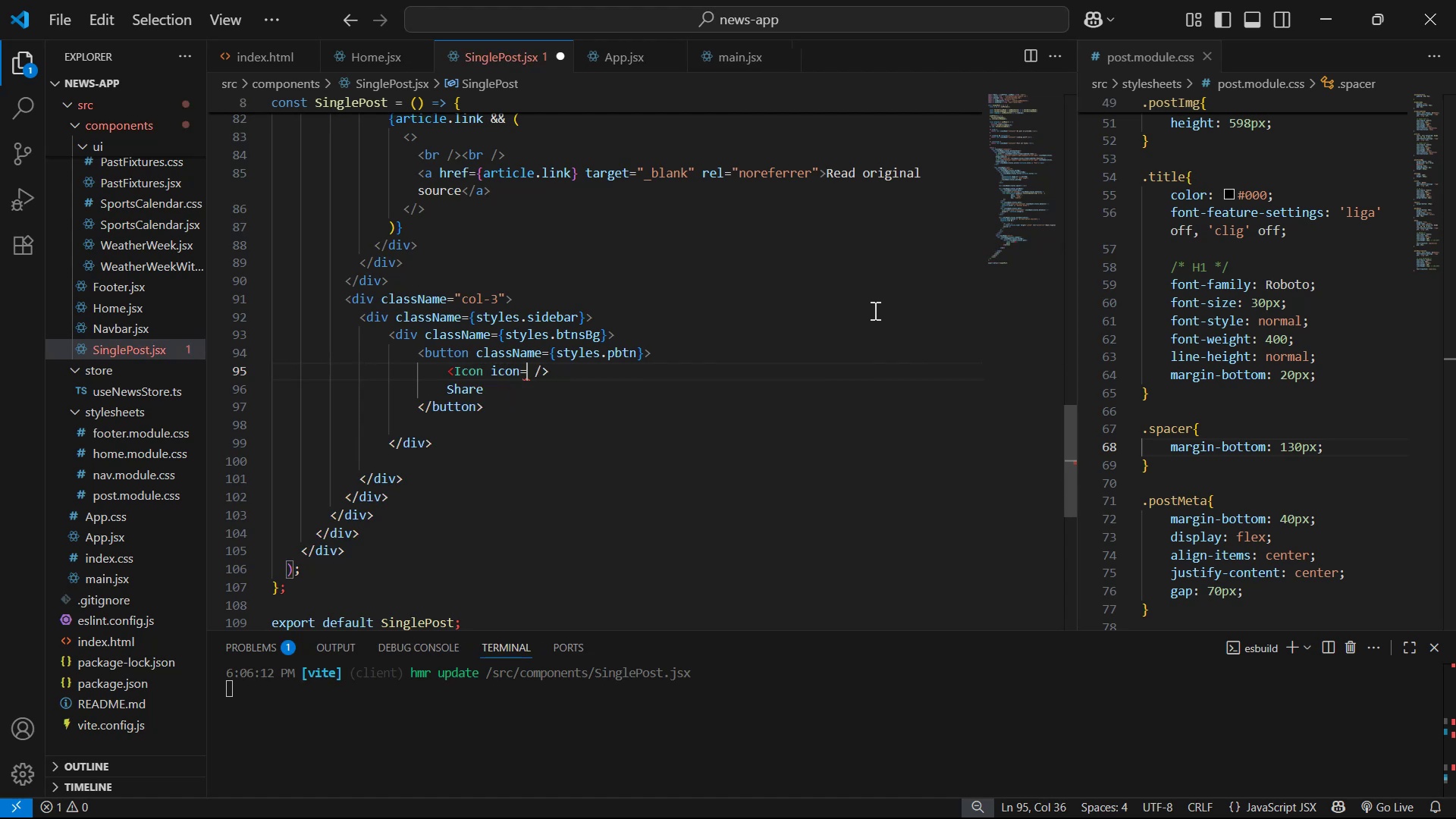 
key(Shift+Quote)
 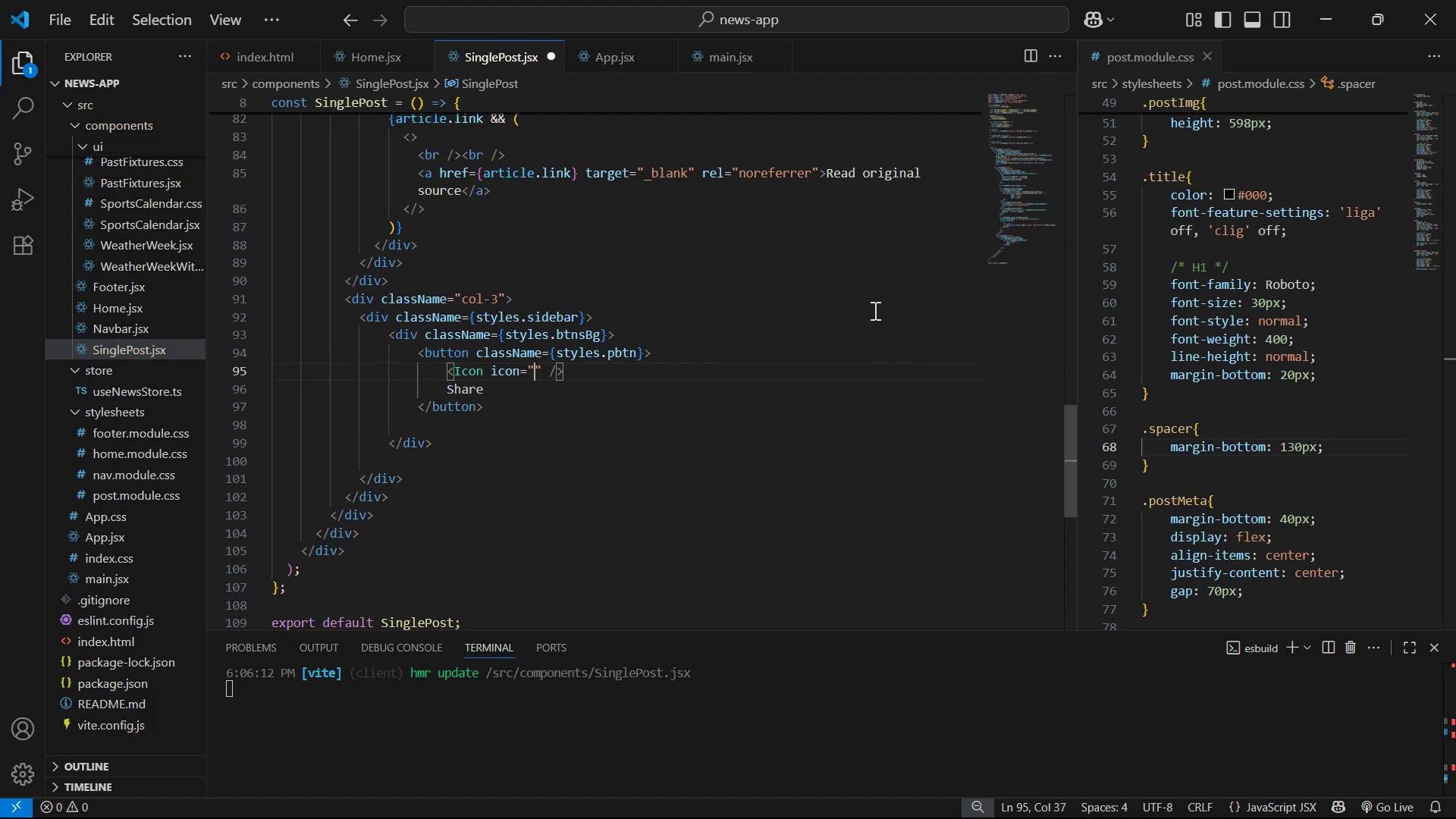 
key(Alt+Tab)
 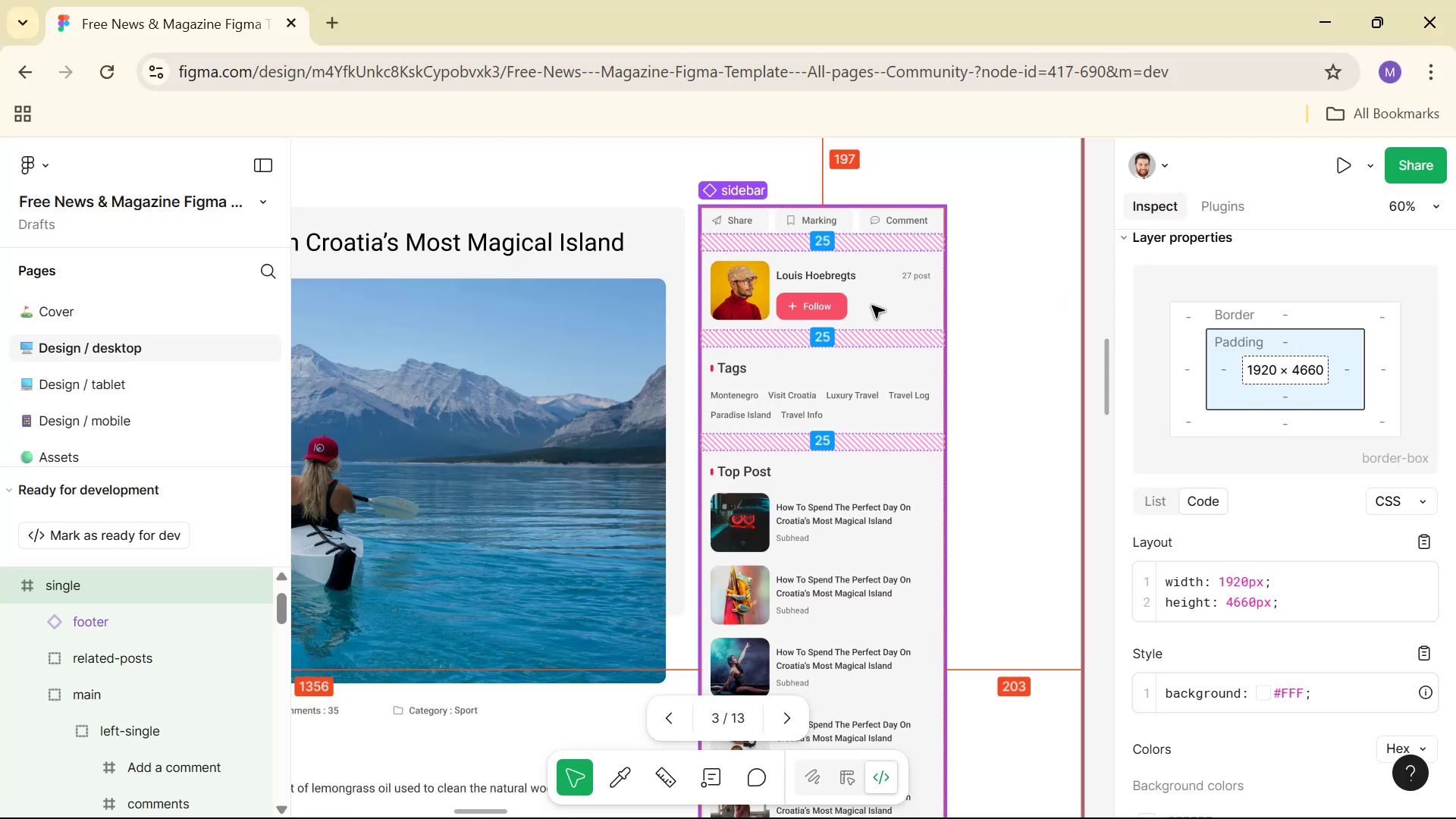 
key(Alt+Tab)
 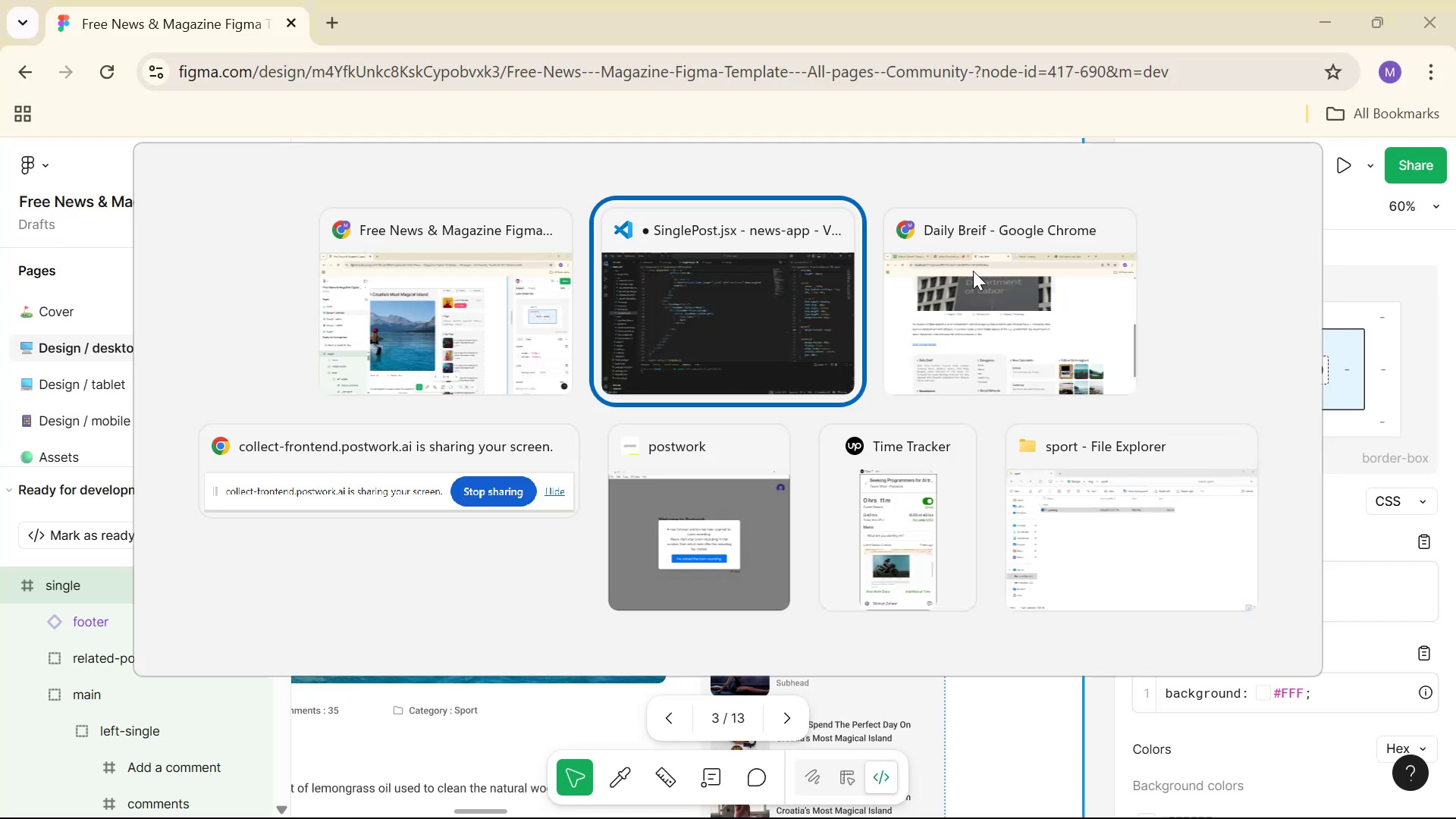 
key(Alt+Tab)
 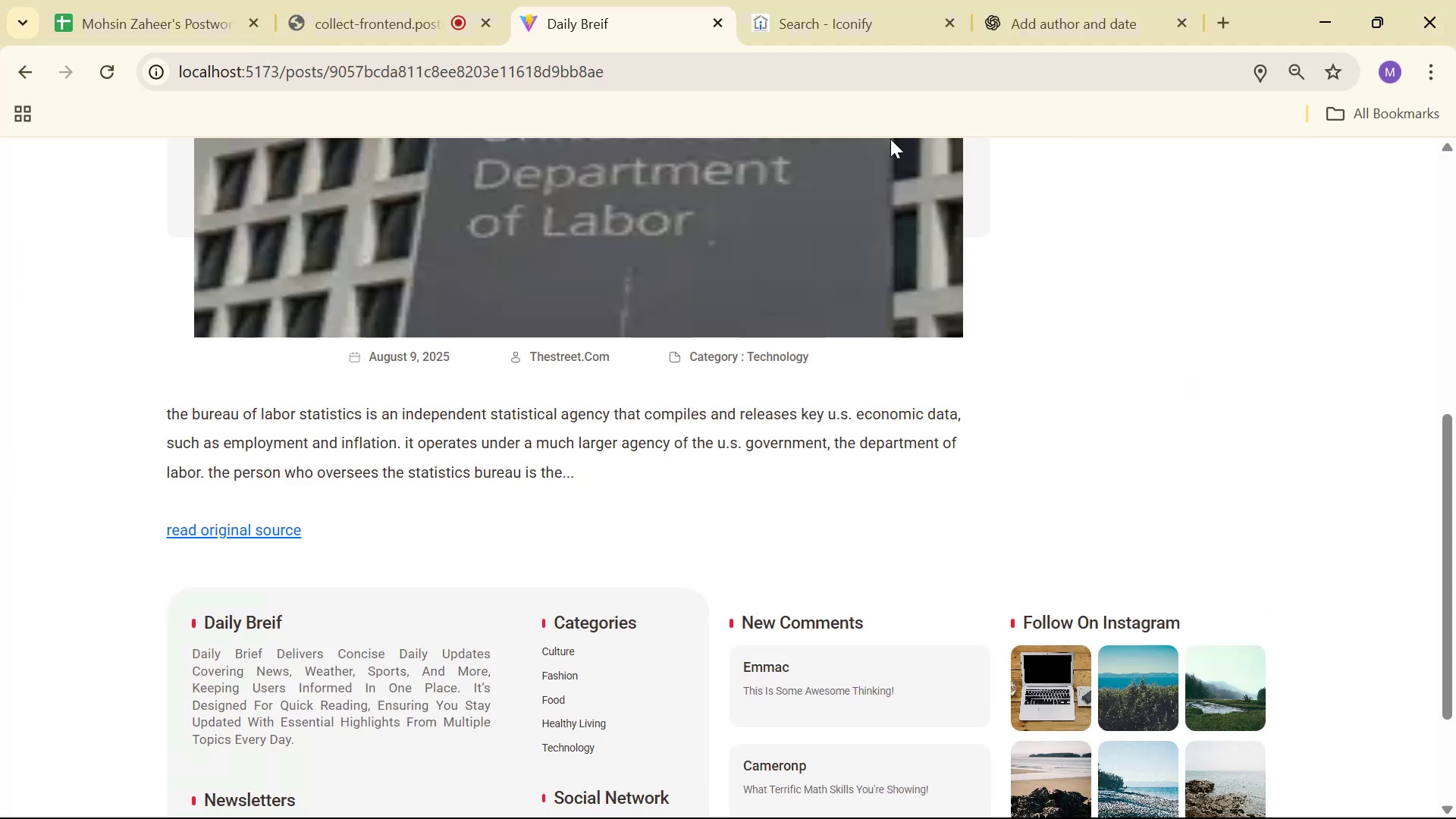 
left_click([864, 15])
 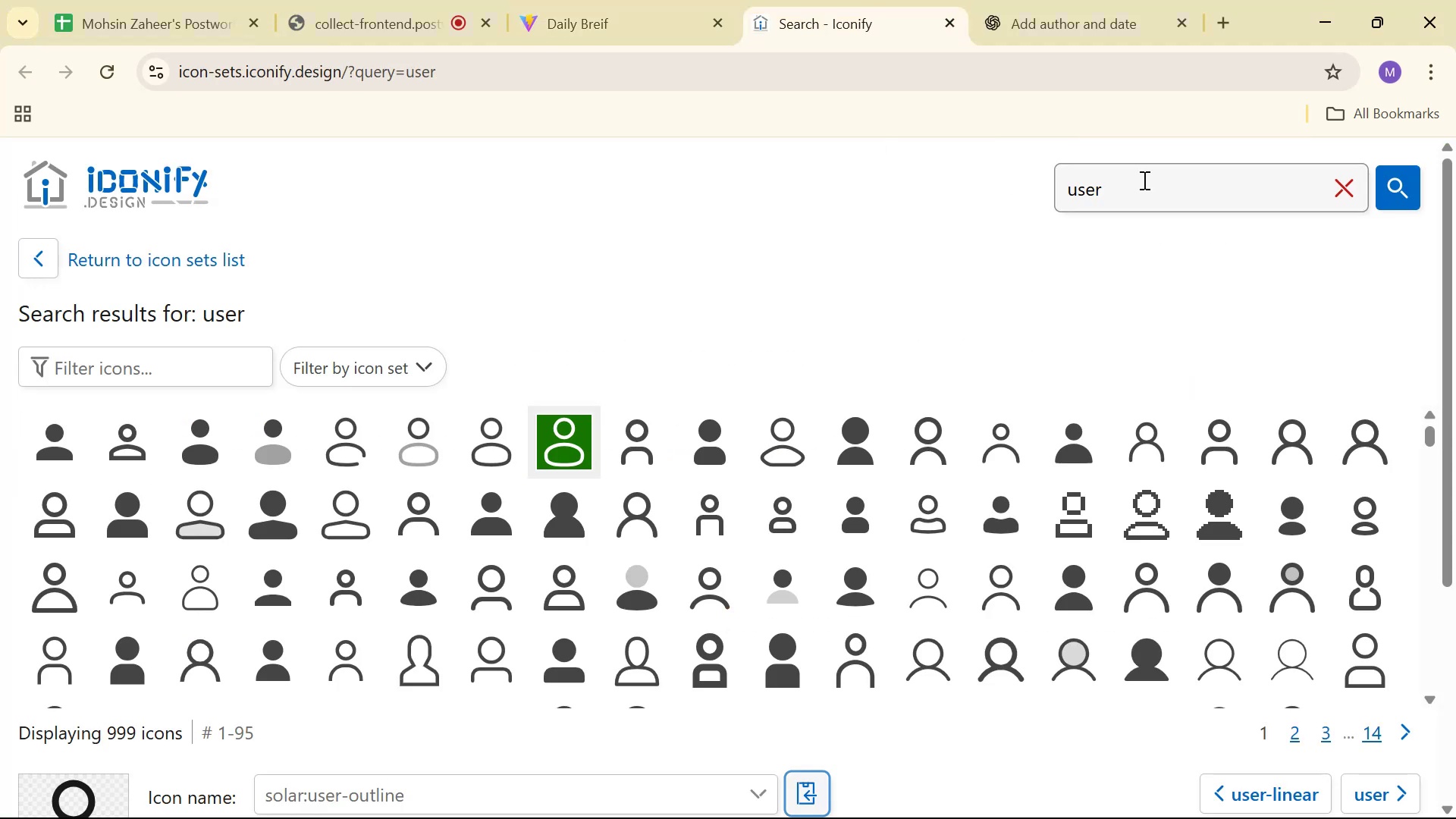 
double_click([1147, 178])
 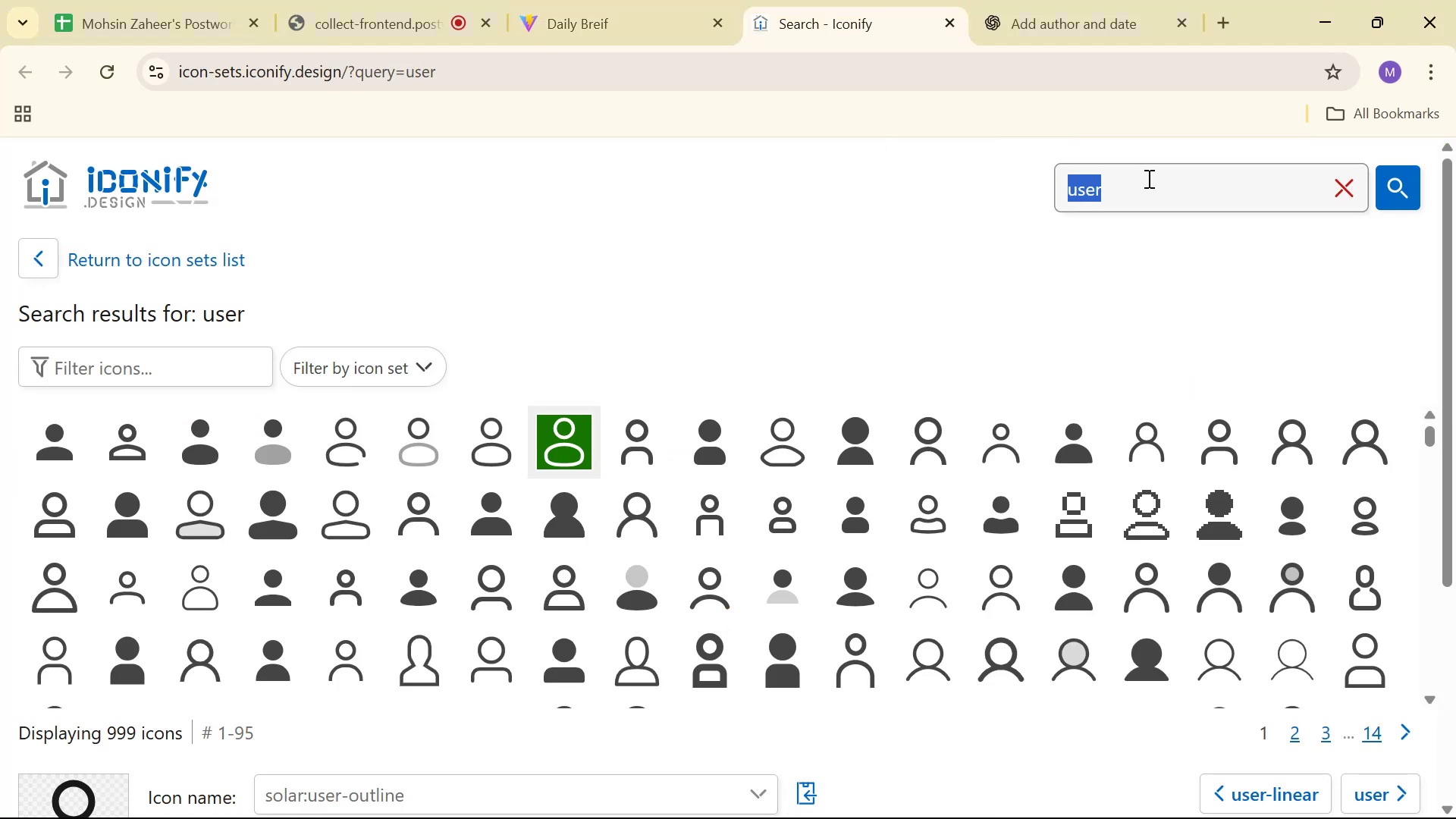 
type(sg)
key(Backspace)
type(hare)
 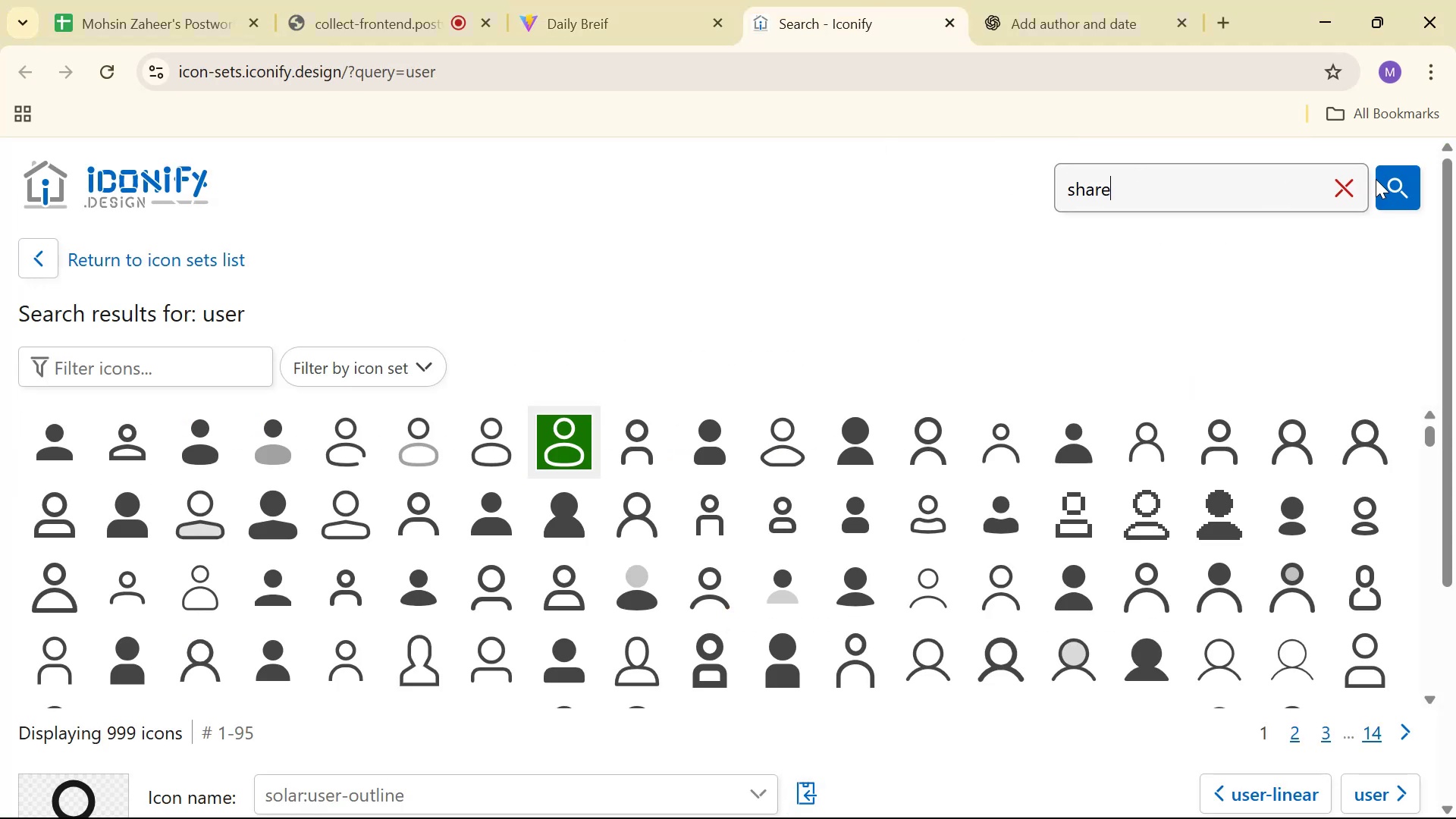 
left_click([1384, 180])
 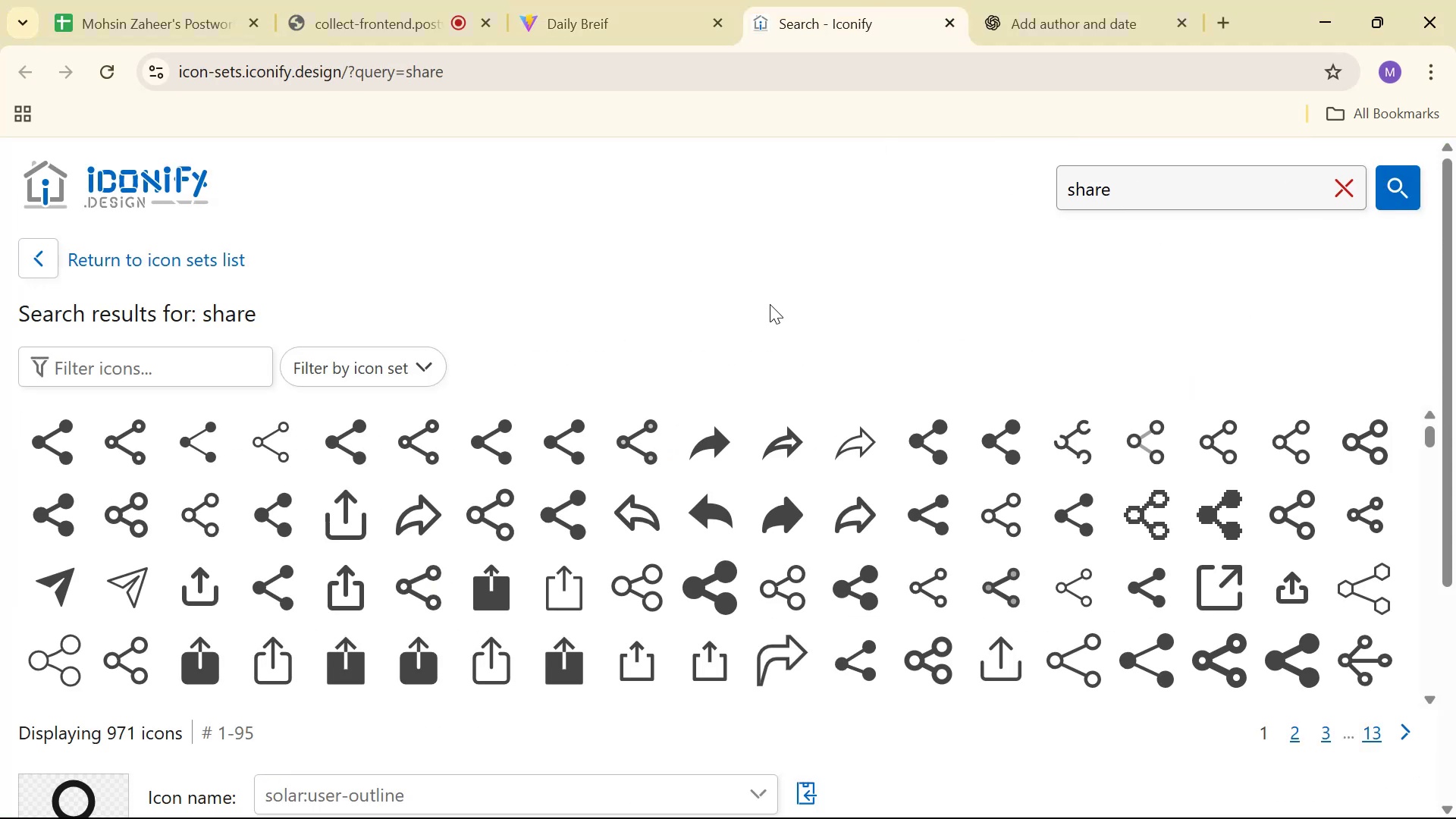 
left_click([142, 573])
 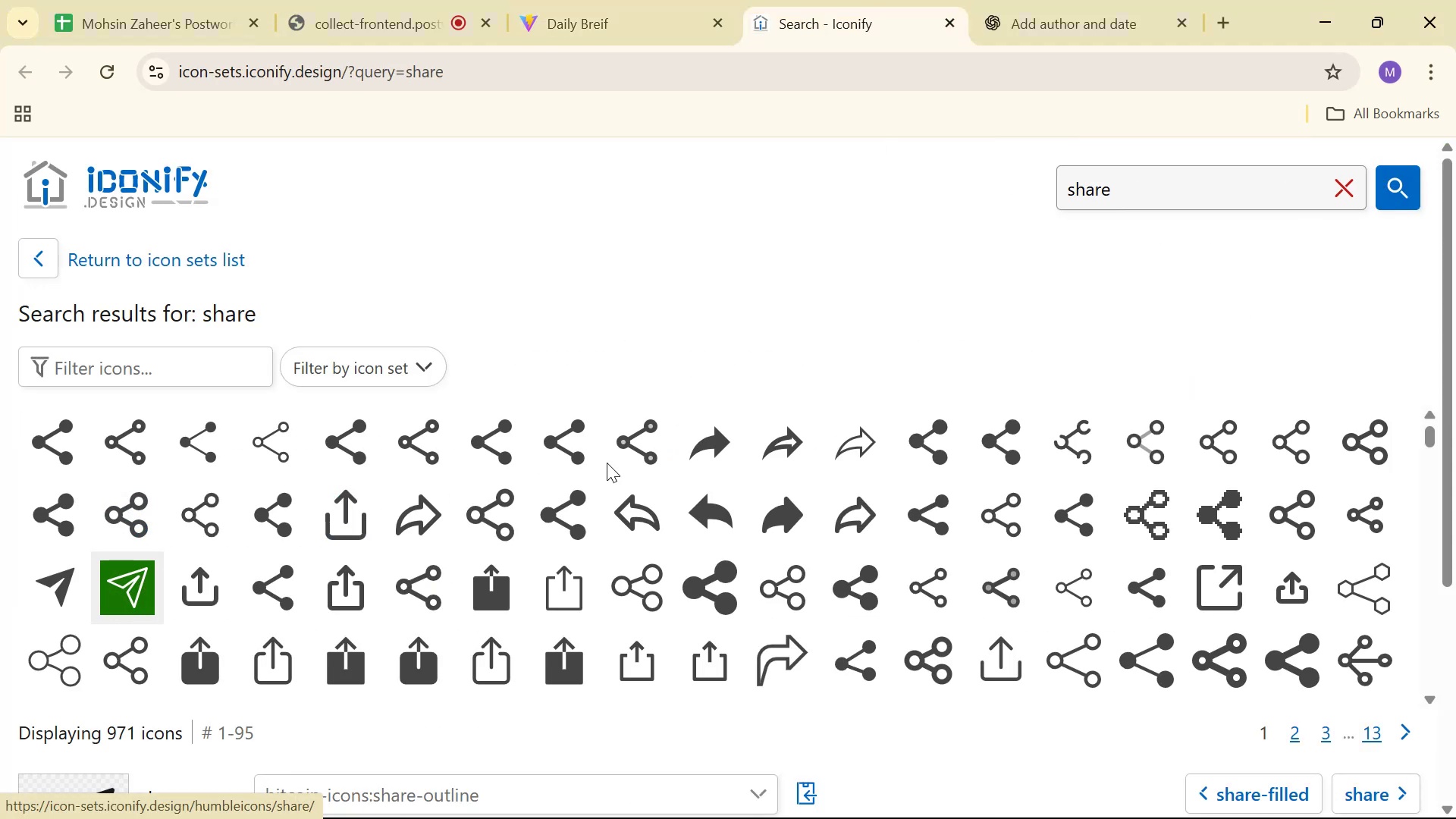 
scroll: coordinate [899, 420], scroll_direction: down, amount: 1.0
 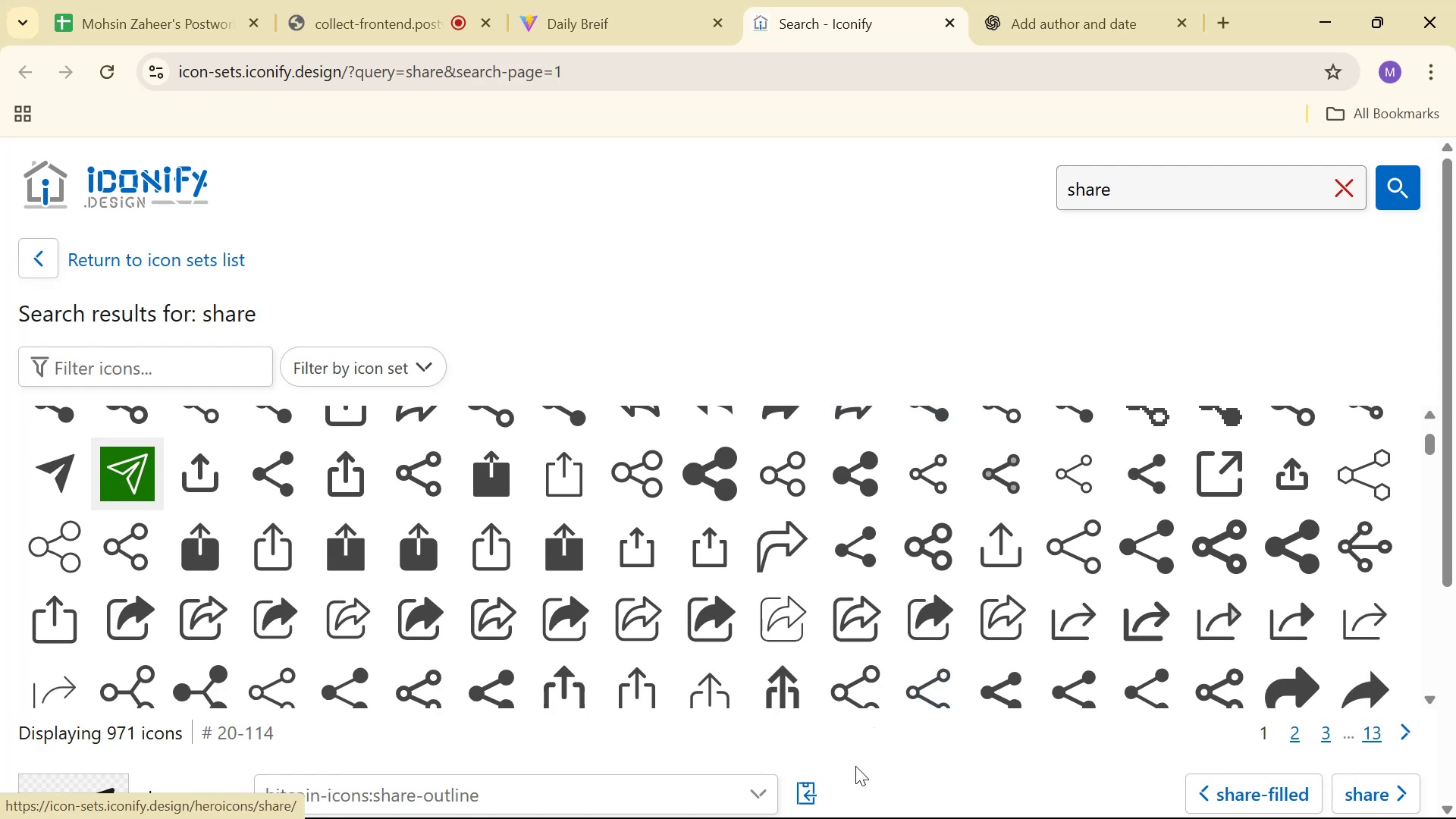 
left_click([818, 784])
 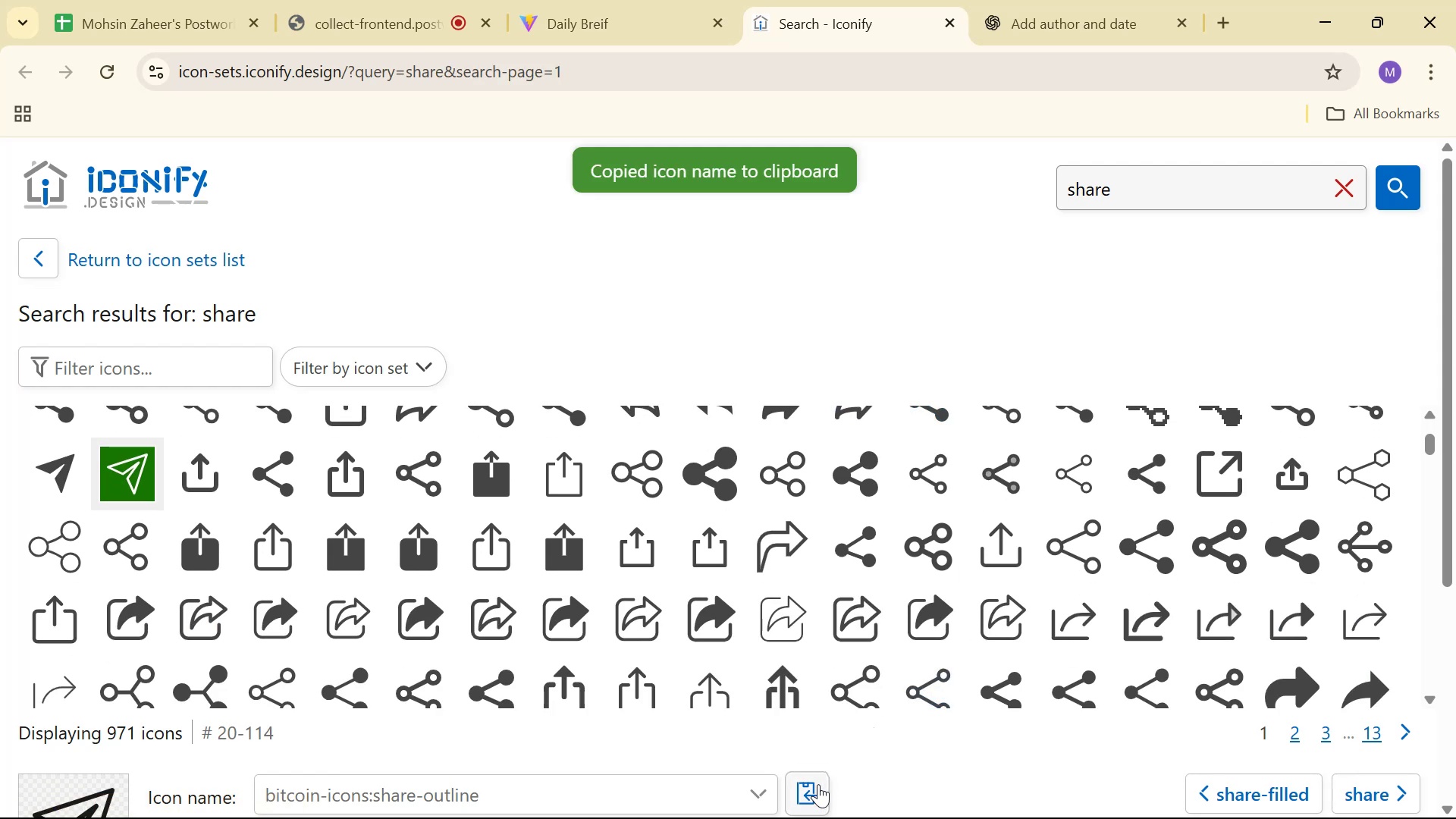 
key(Alt+AltLeft)
 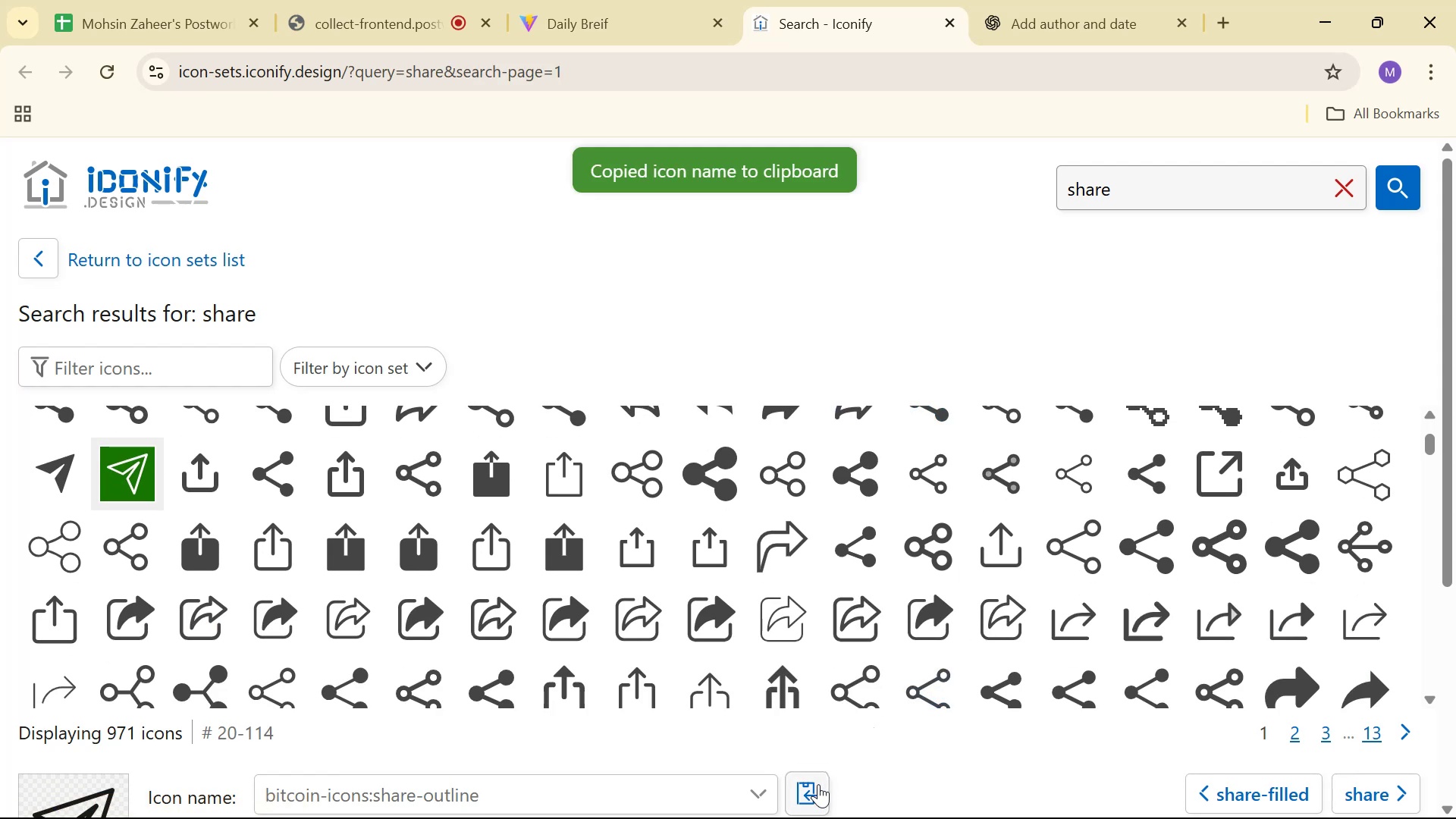 
key(Alt+Tab)
 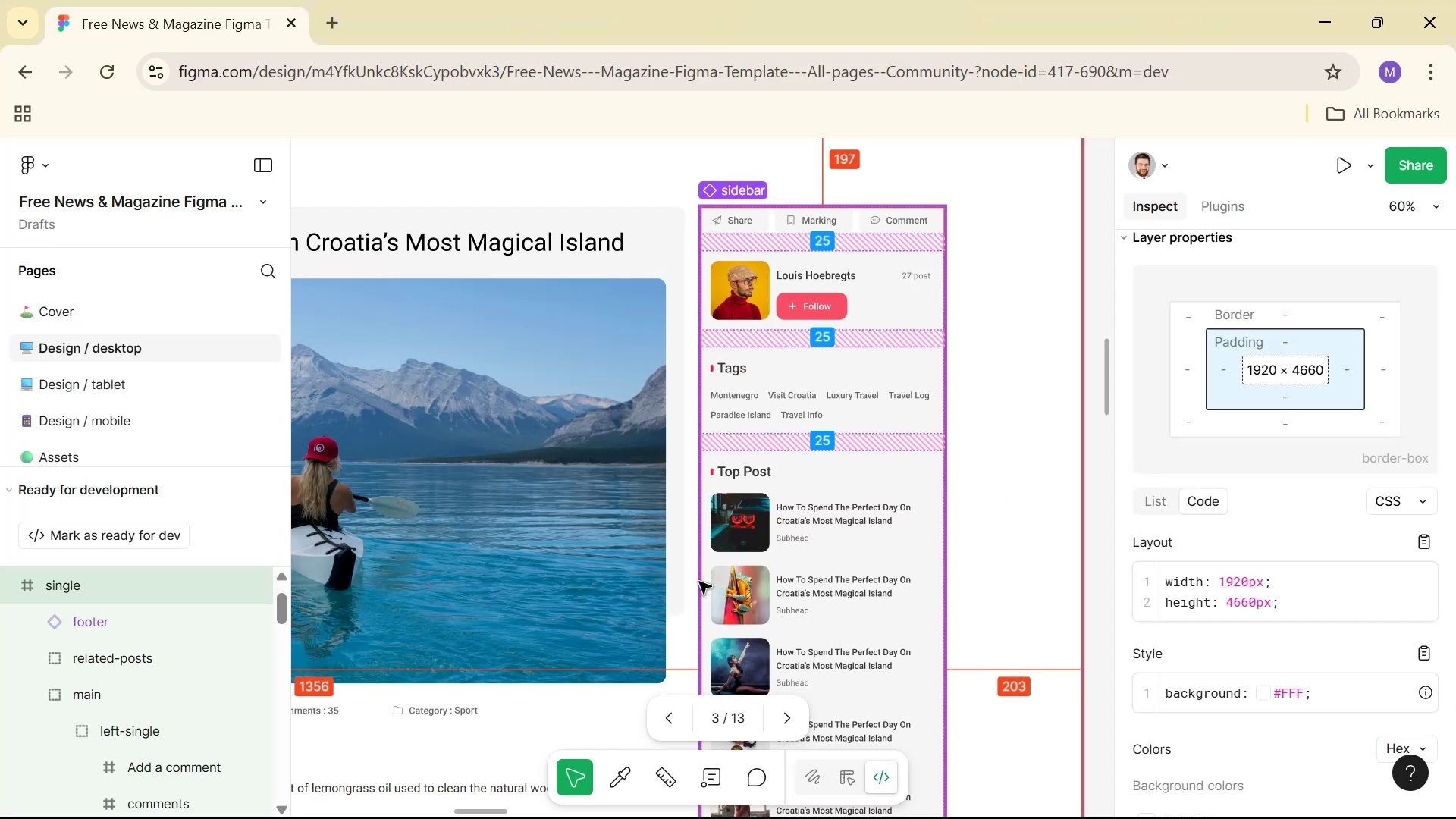 
key(Alt+Tab)
 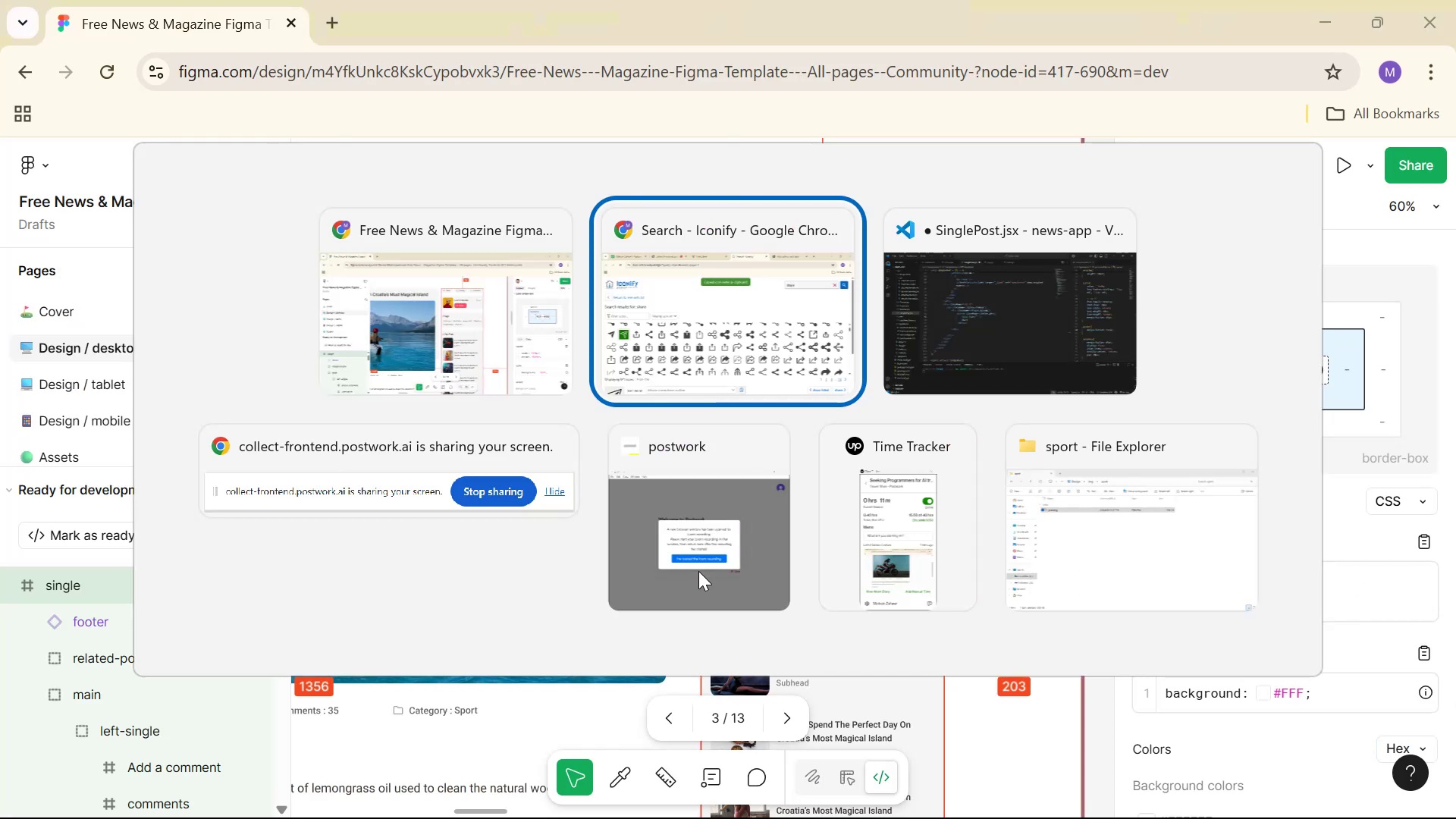 
key(Alt+Tab)
 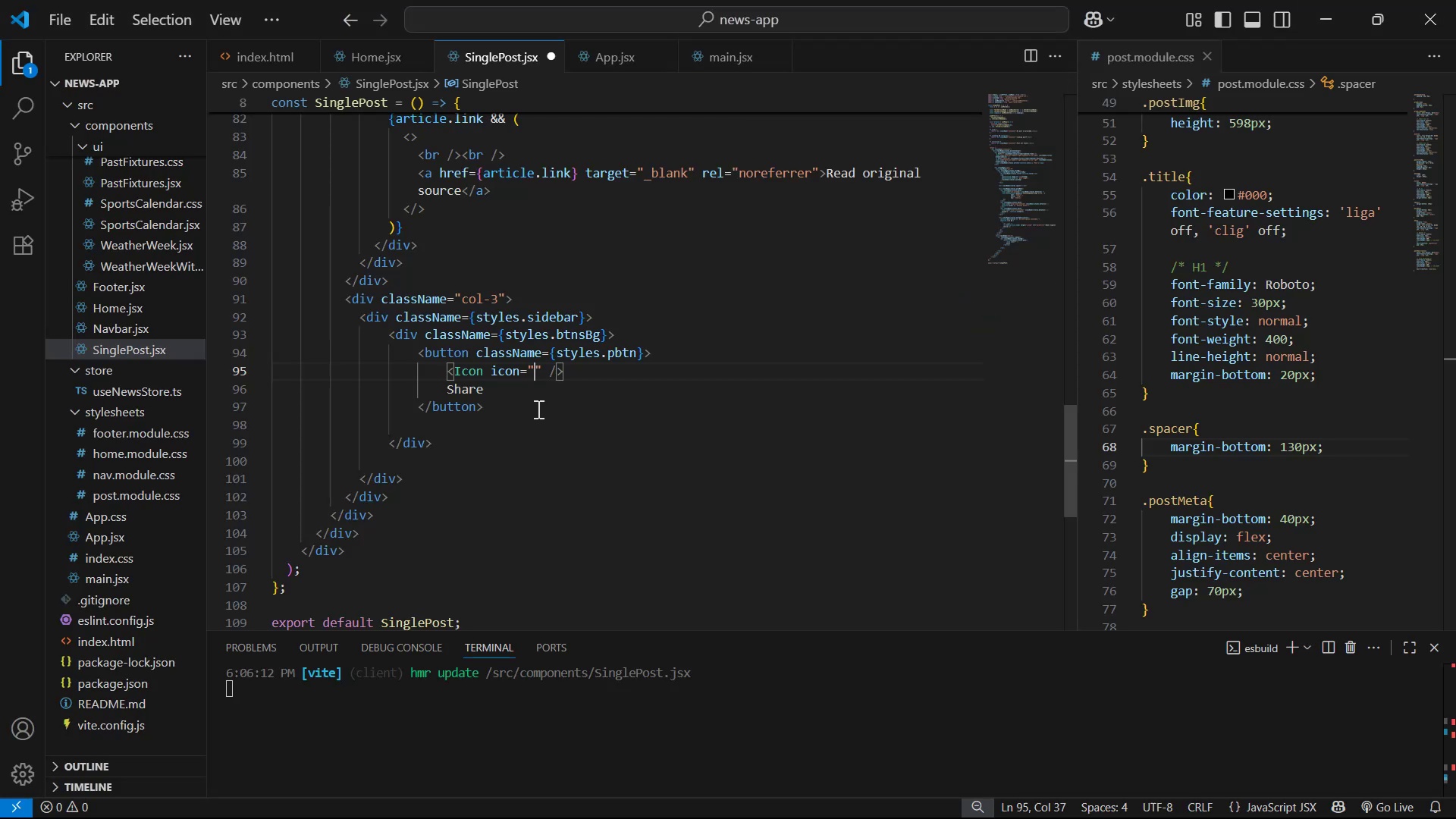 
key(Control+V)
 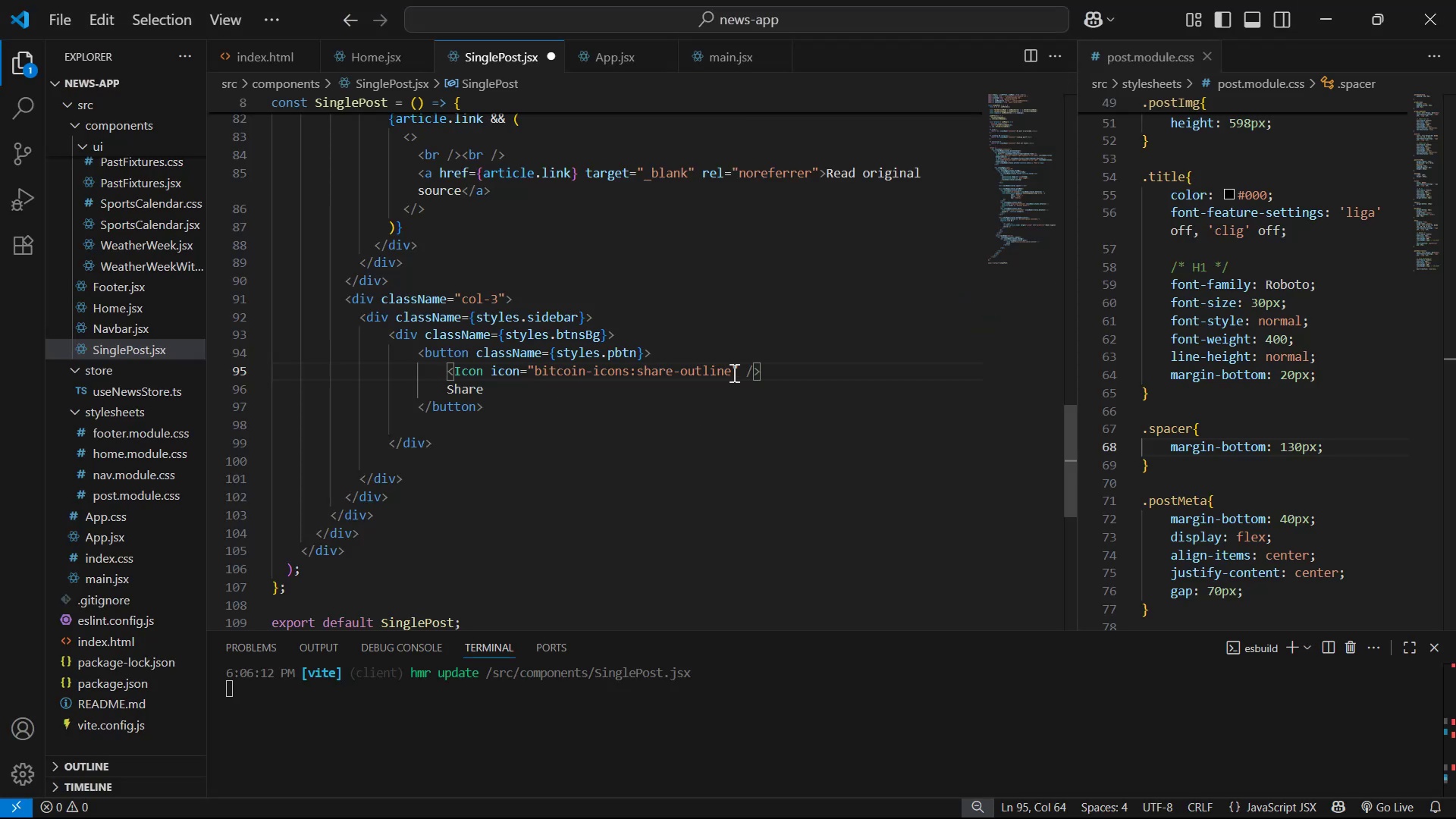 
left_click([735, 372])
 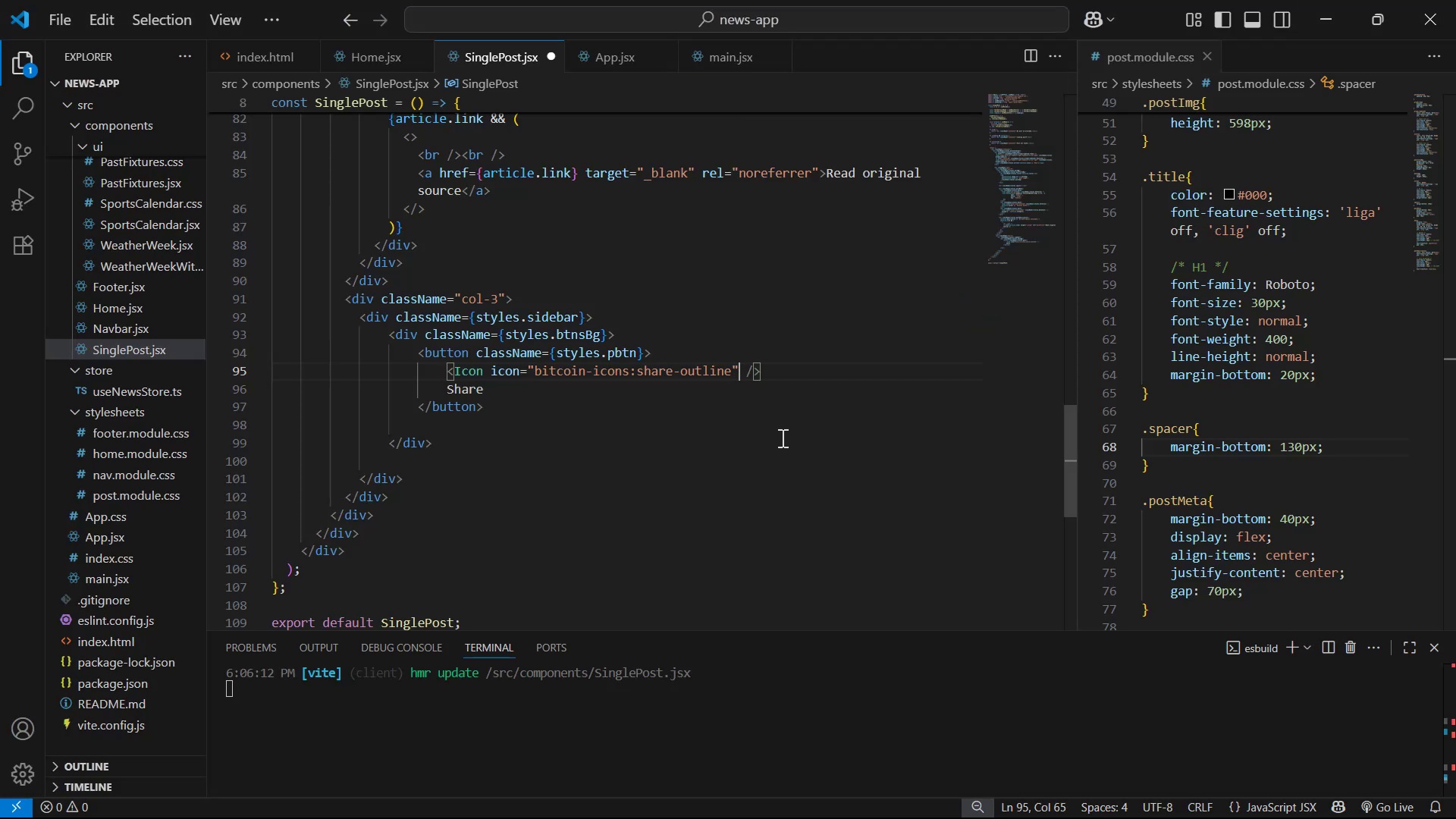 
type( cla)
 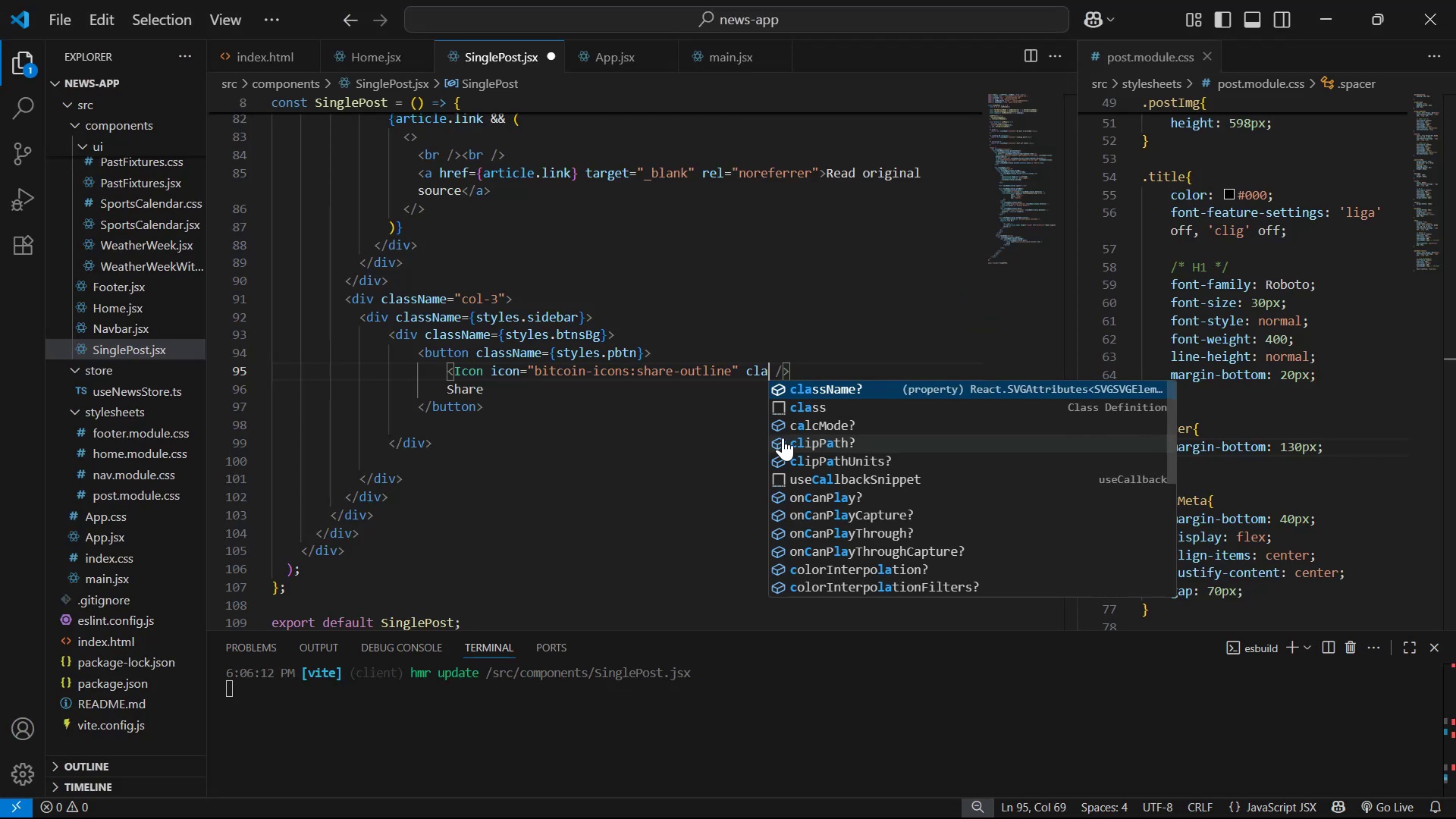 
key(Enter)
 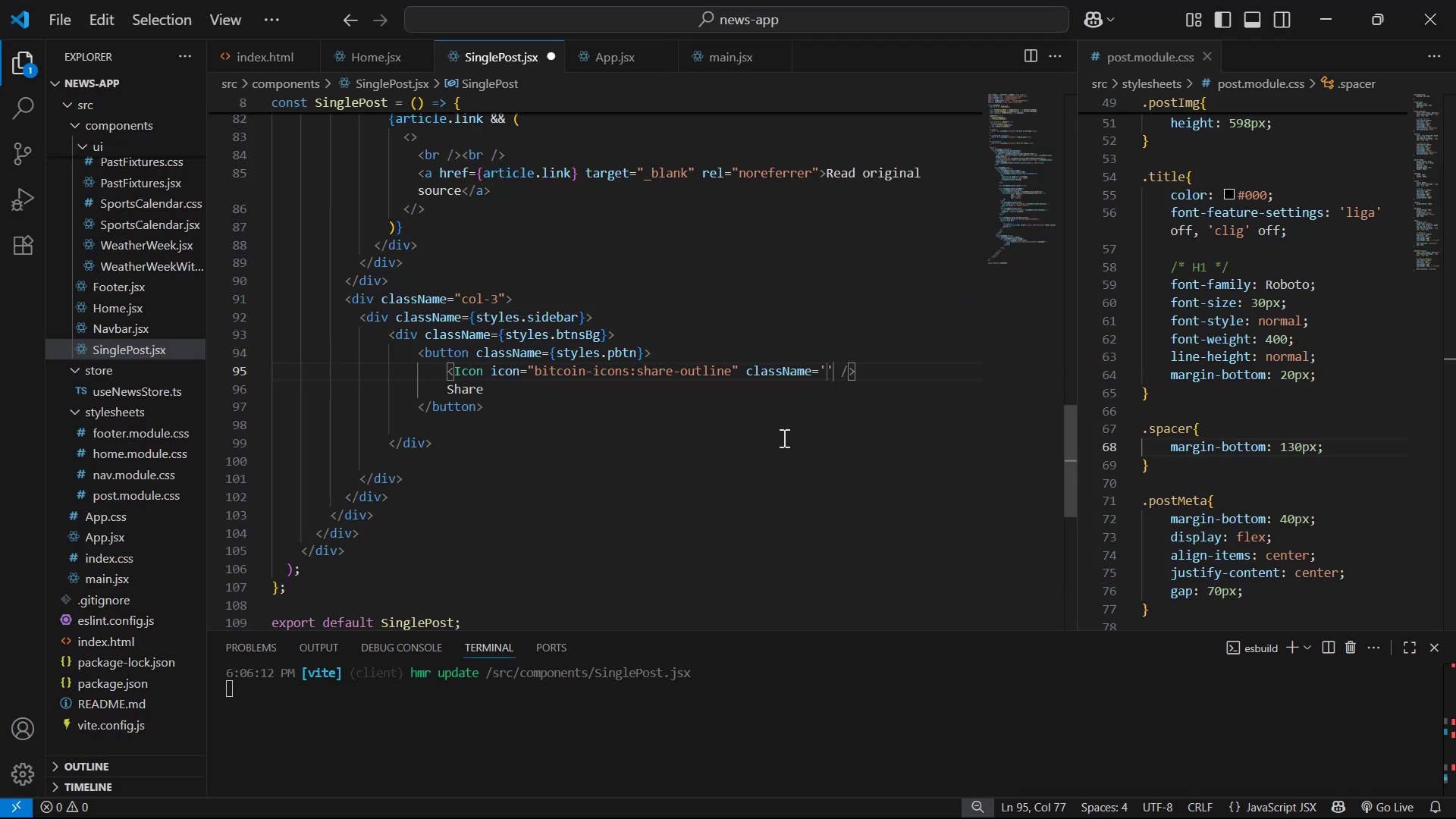 
key(ArrowRight)
 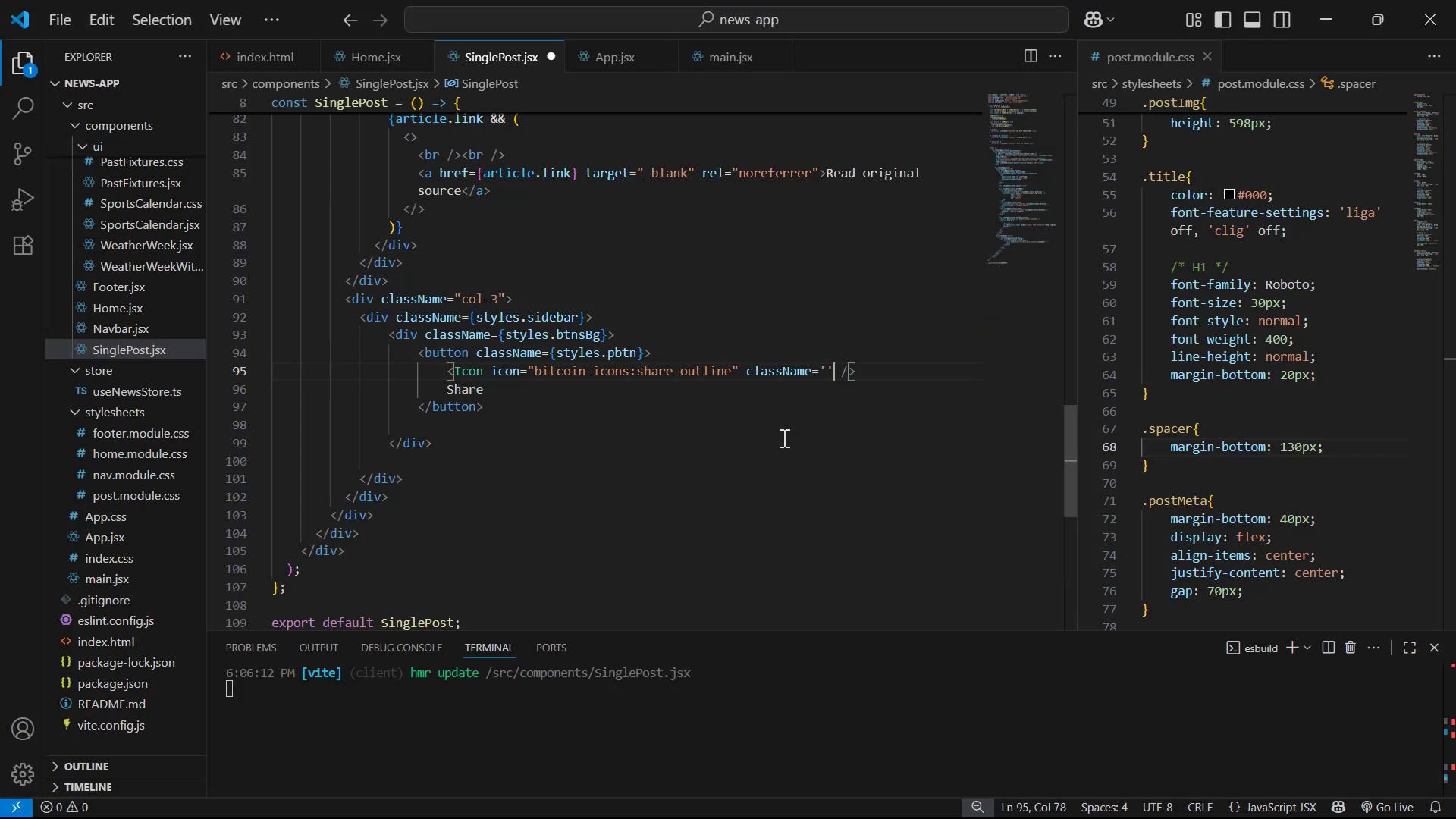 
key(Backspace)
key(Backspace)
type({sty)
 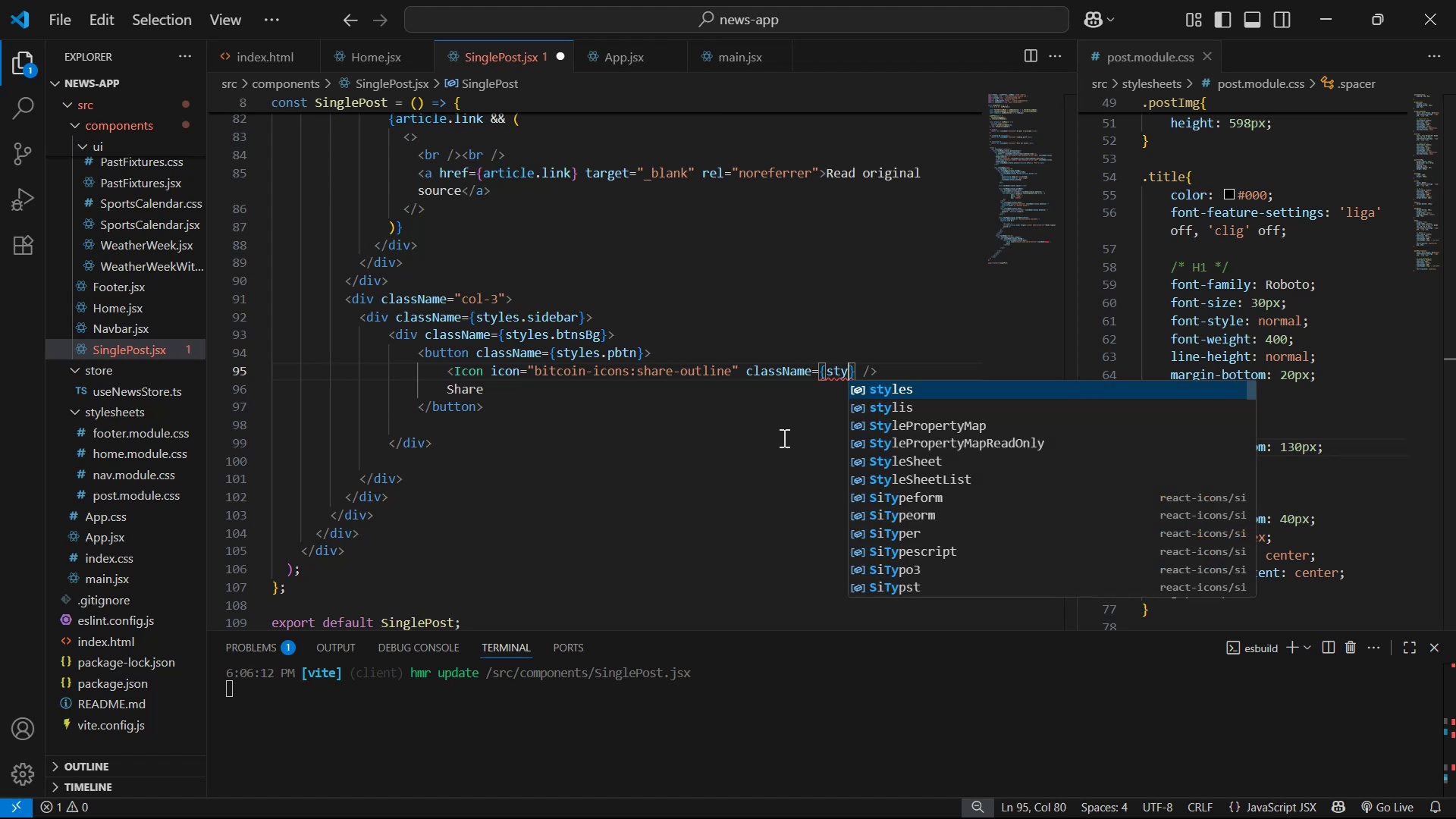 
key(Enter)
 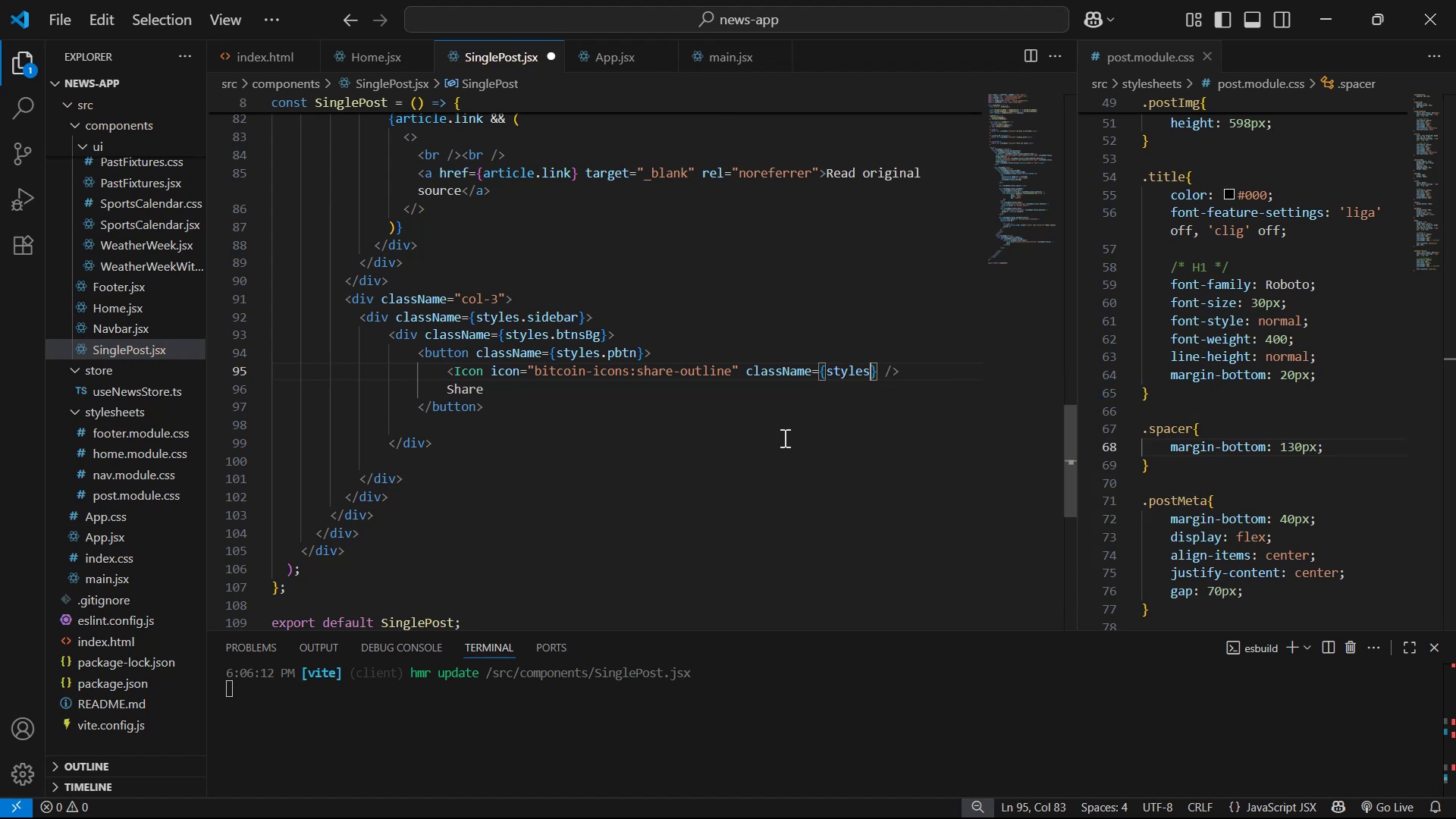 
type(.pIcon)
 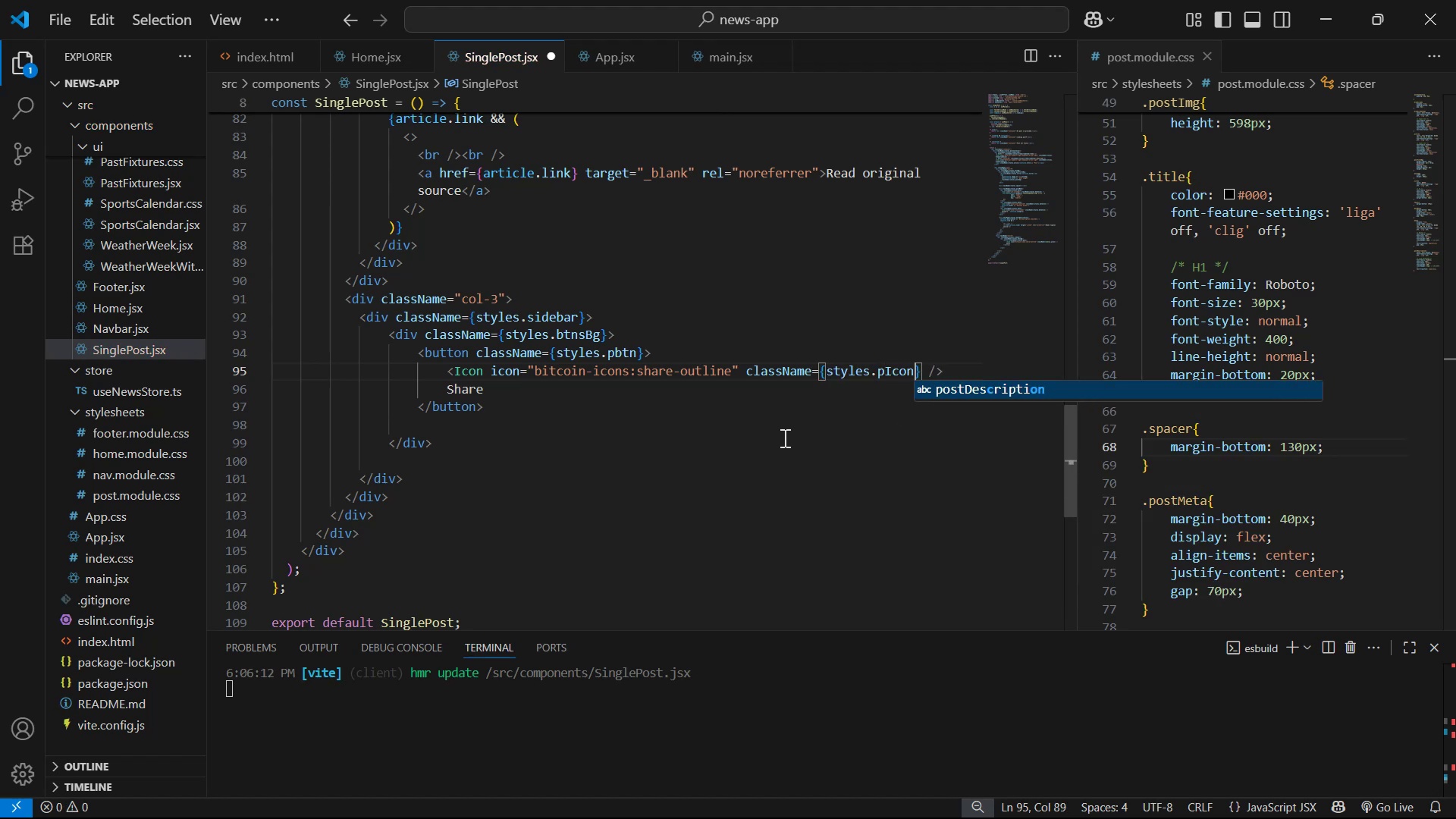 
key(Control+S)
 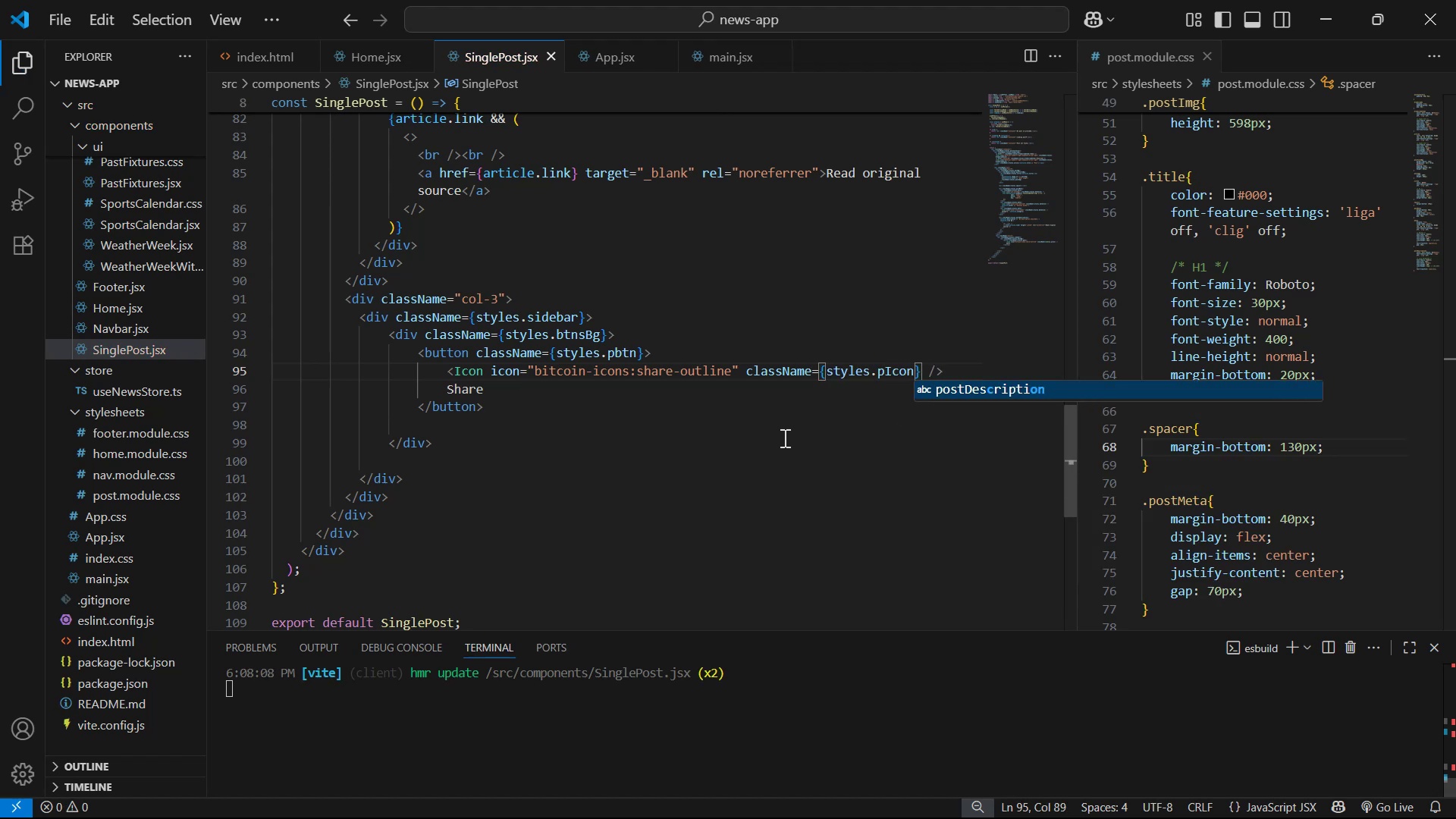 
key(Alt+AltLeft)
 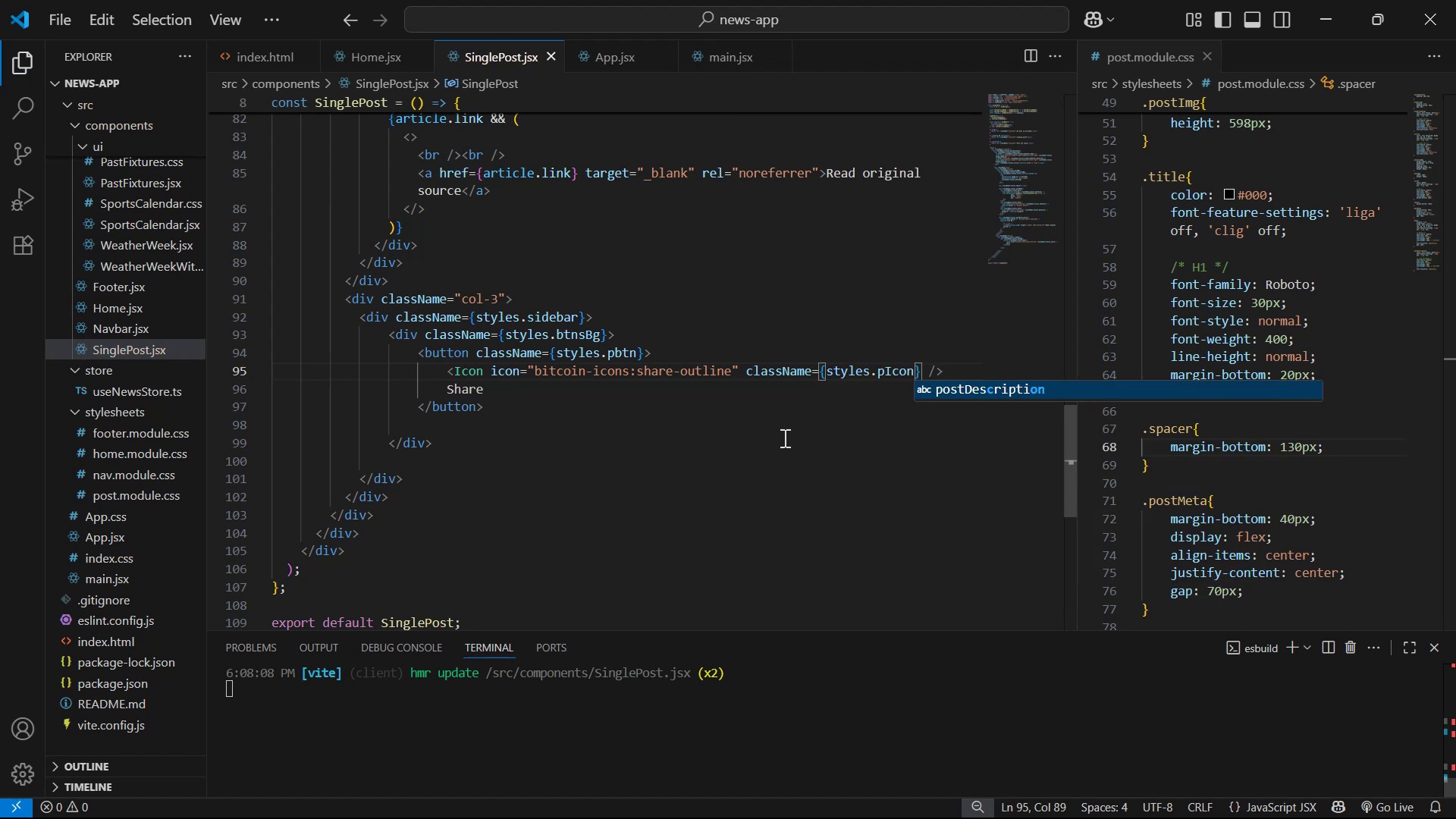 
key(Alt+Tab)
 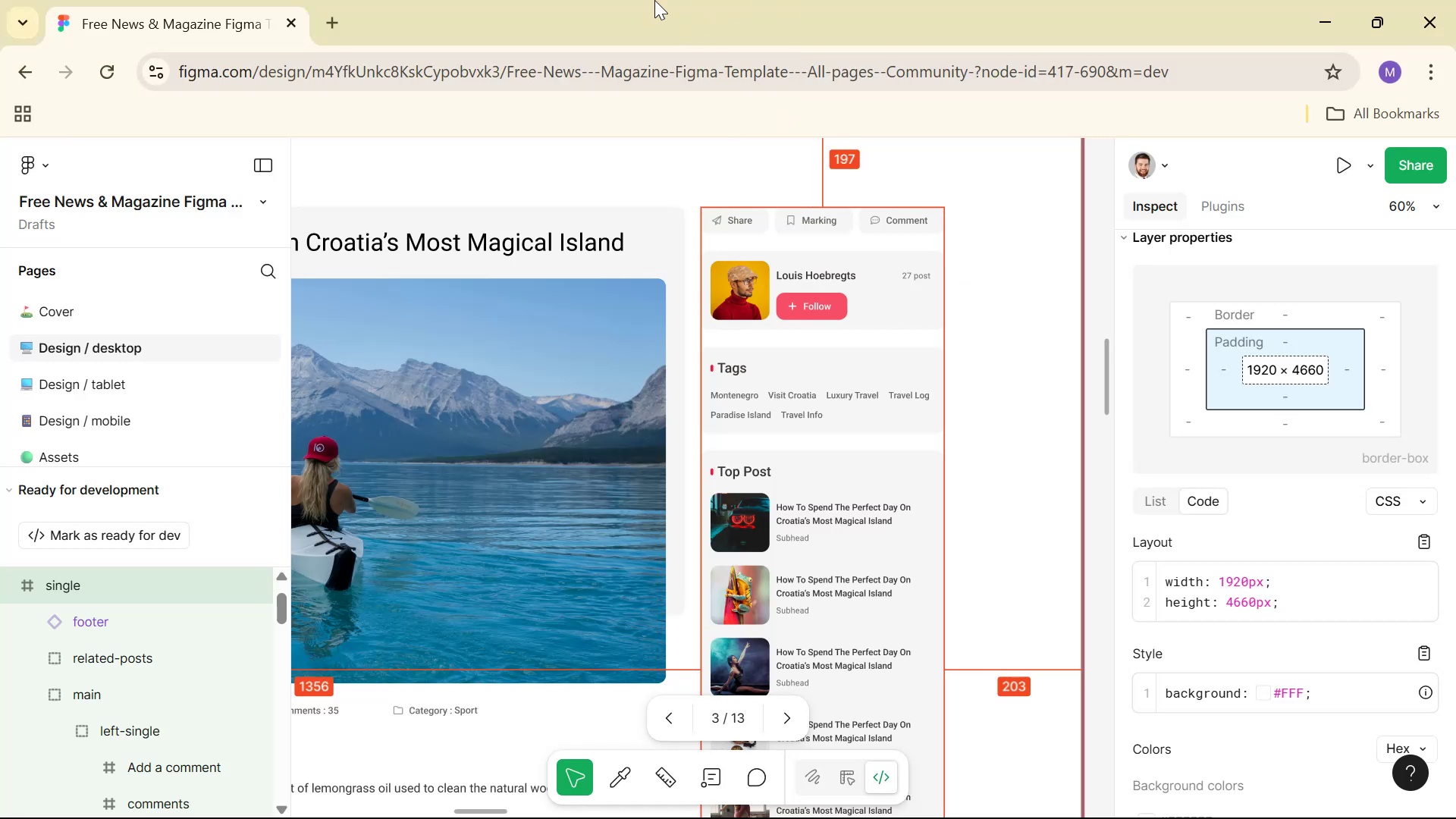 
key(Alt+AltLeft)
 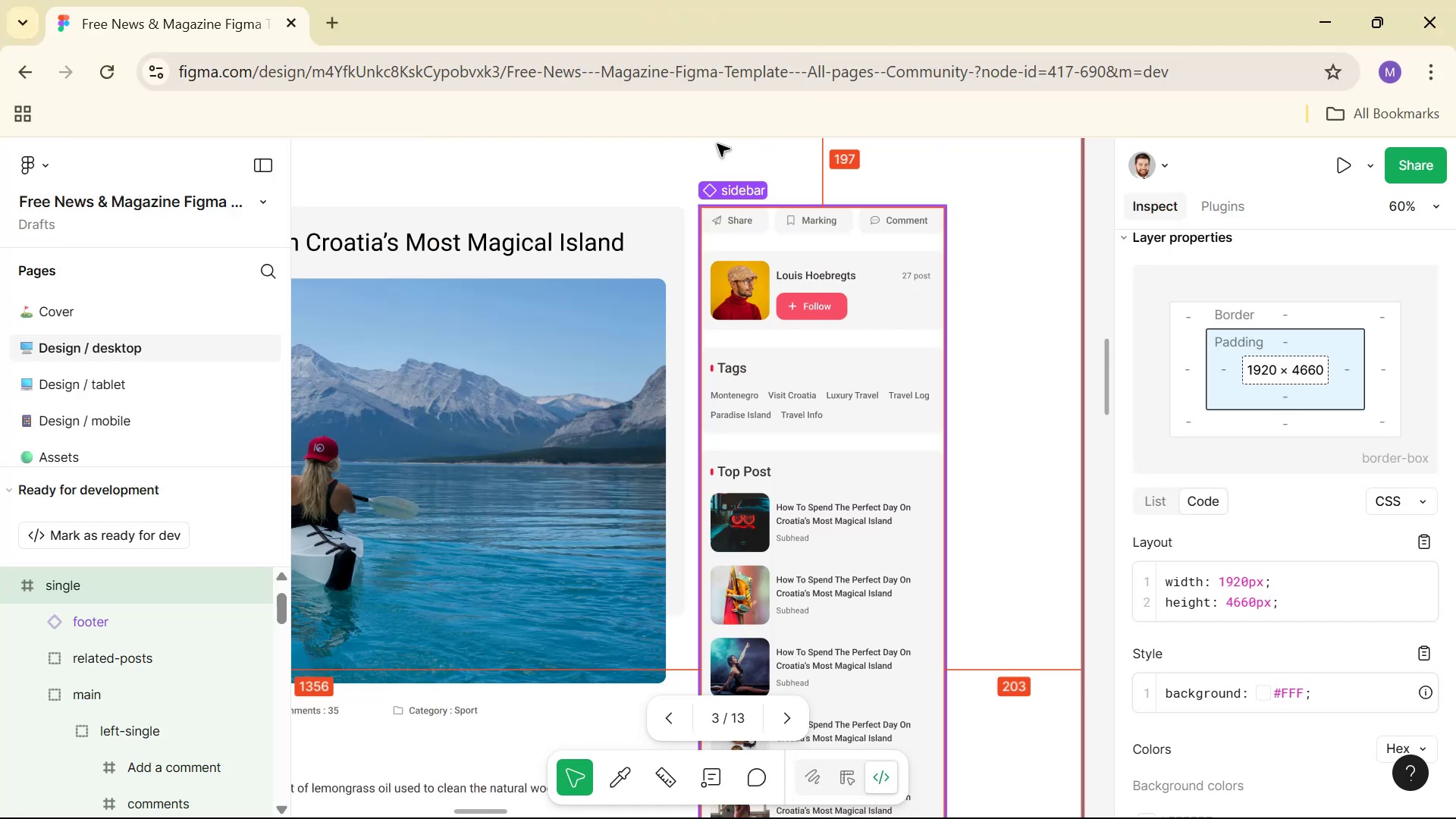 
key(Alt+Tab)
 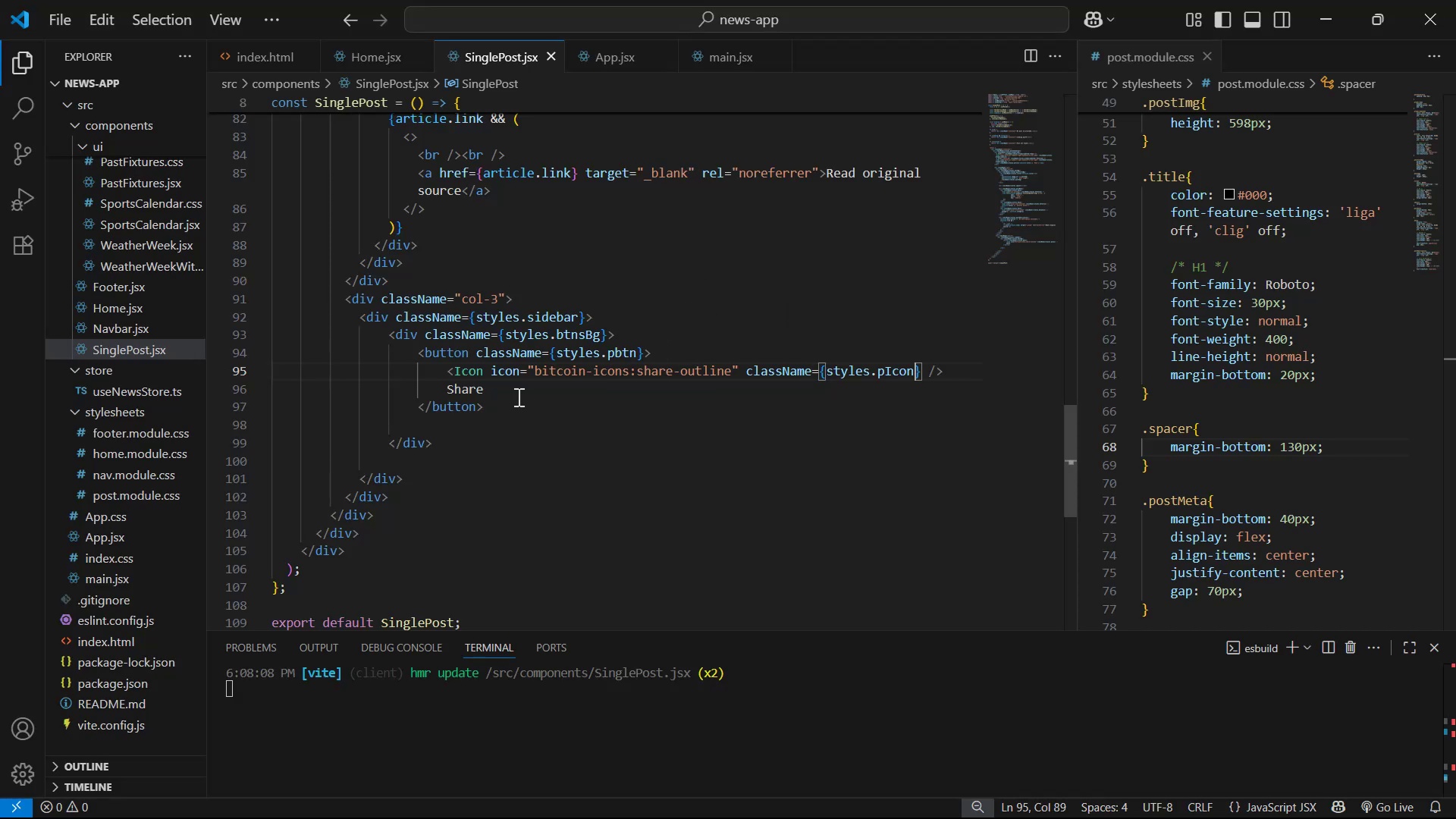 
left_click_drag(start_coordinate=[513, 408], to_coordinate=[413, 349])
 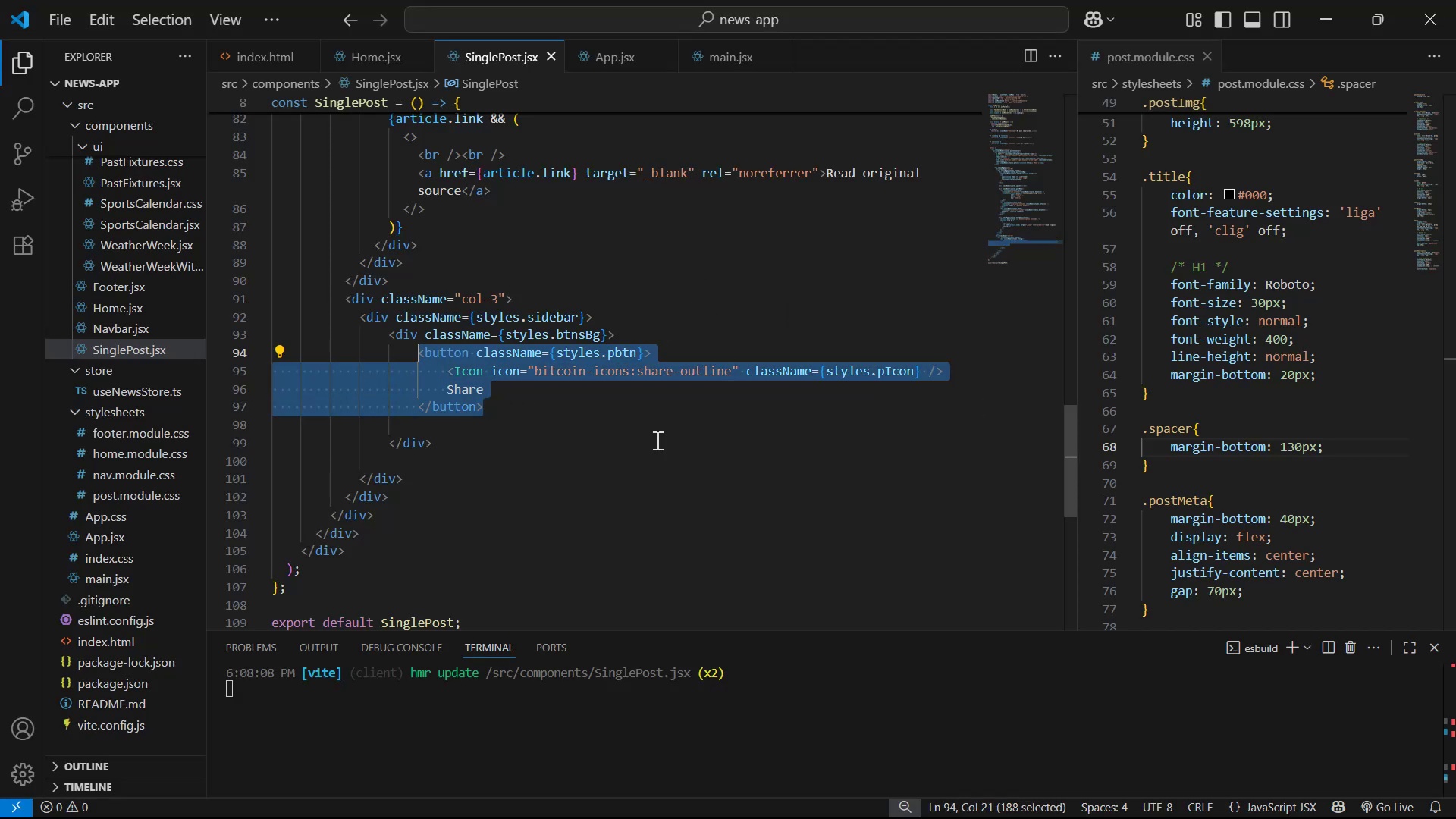 
key(Alt+Shift+ArrowDown)
 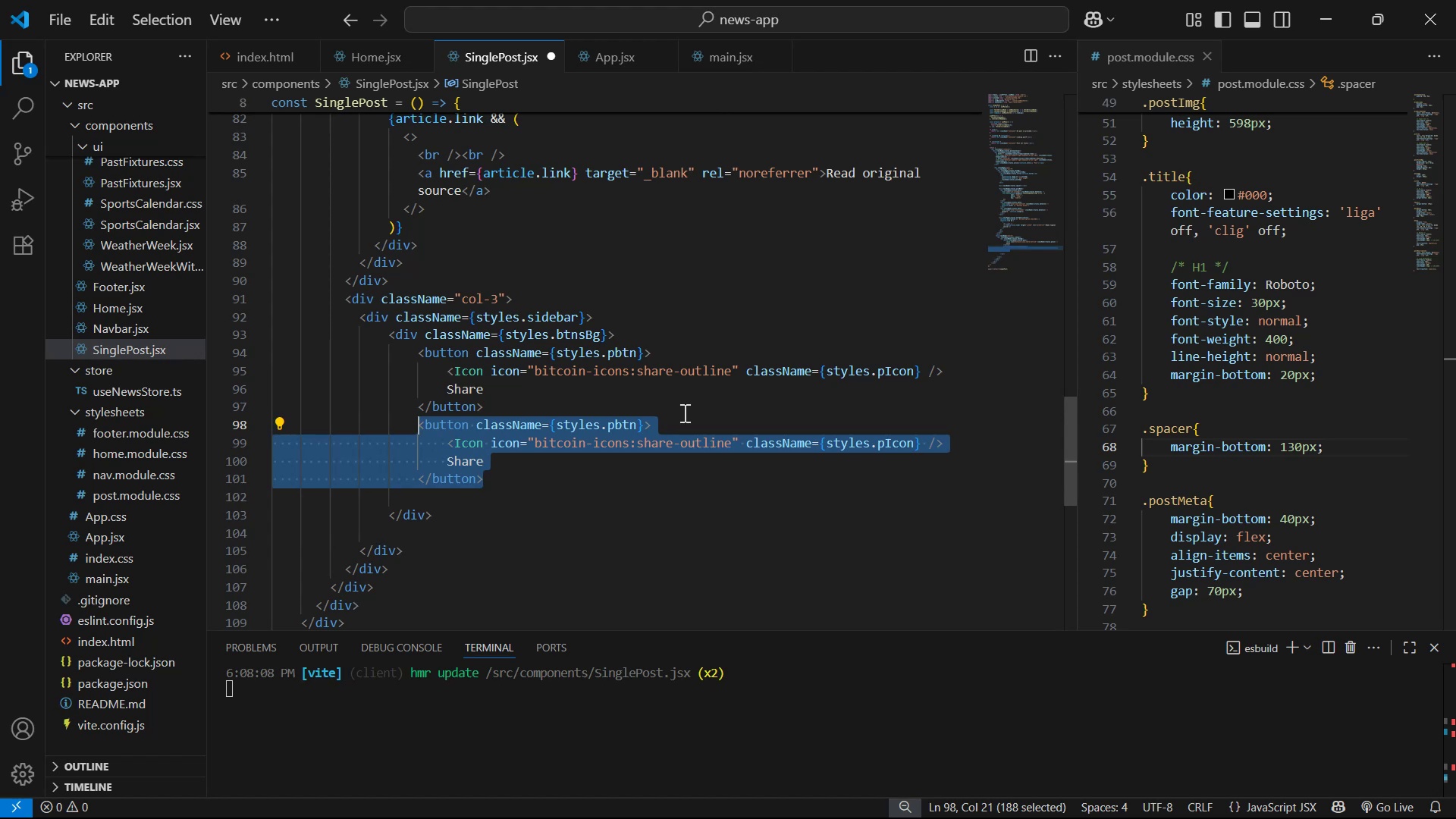 
left_click([698, 485])
 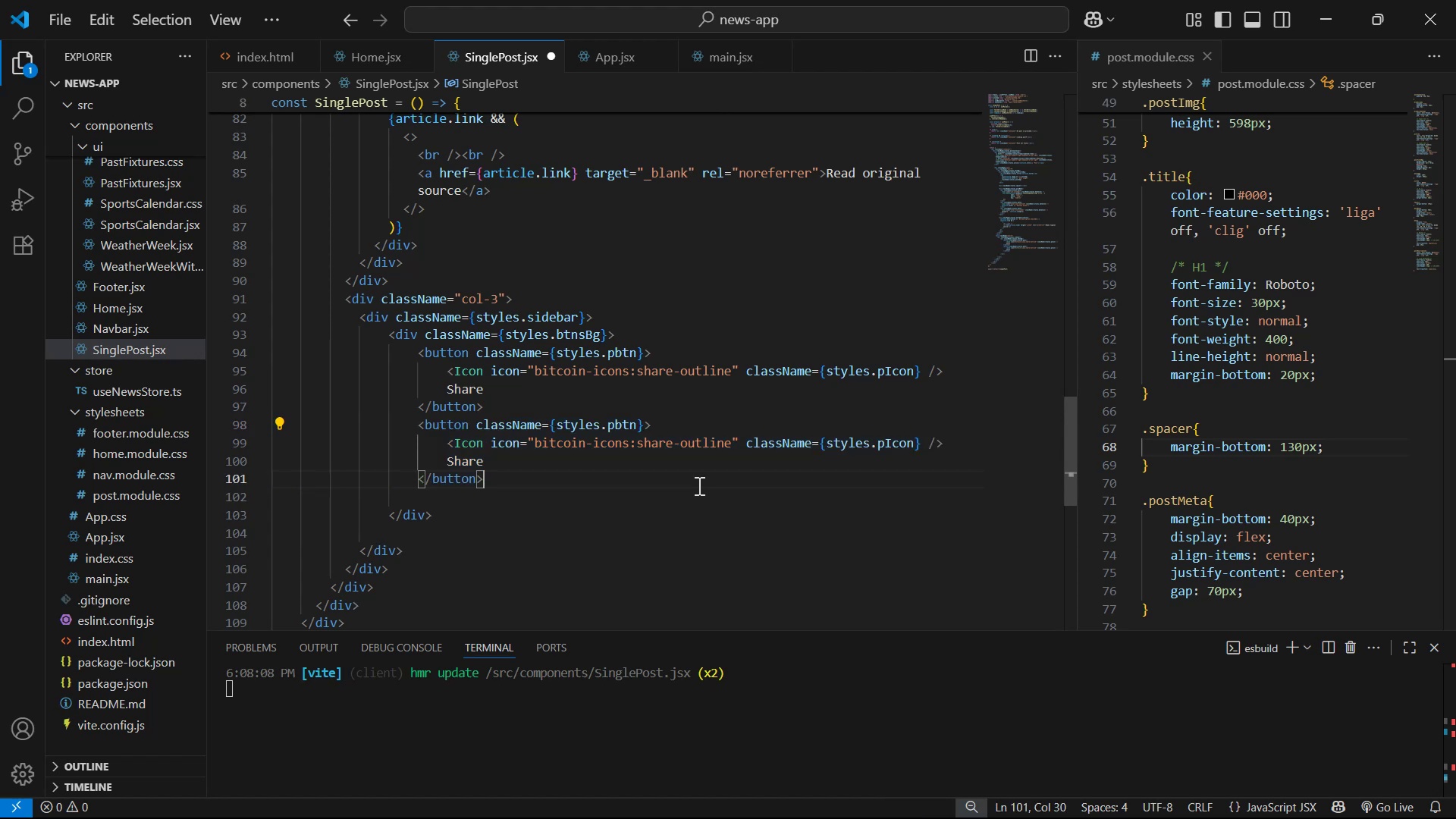 
key(Alt+Tab)
 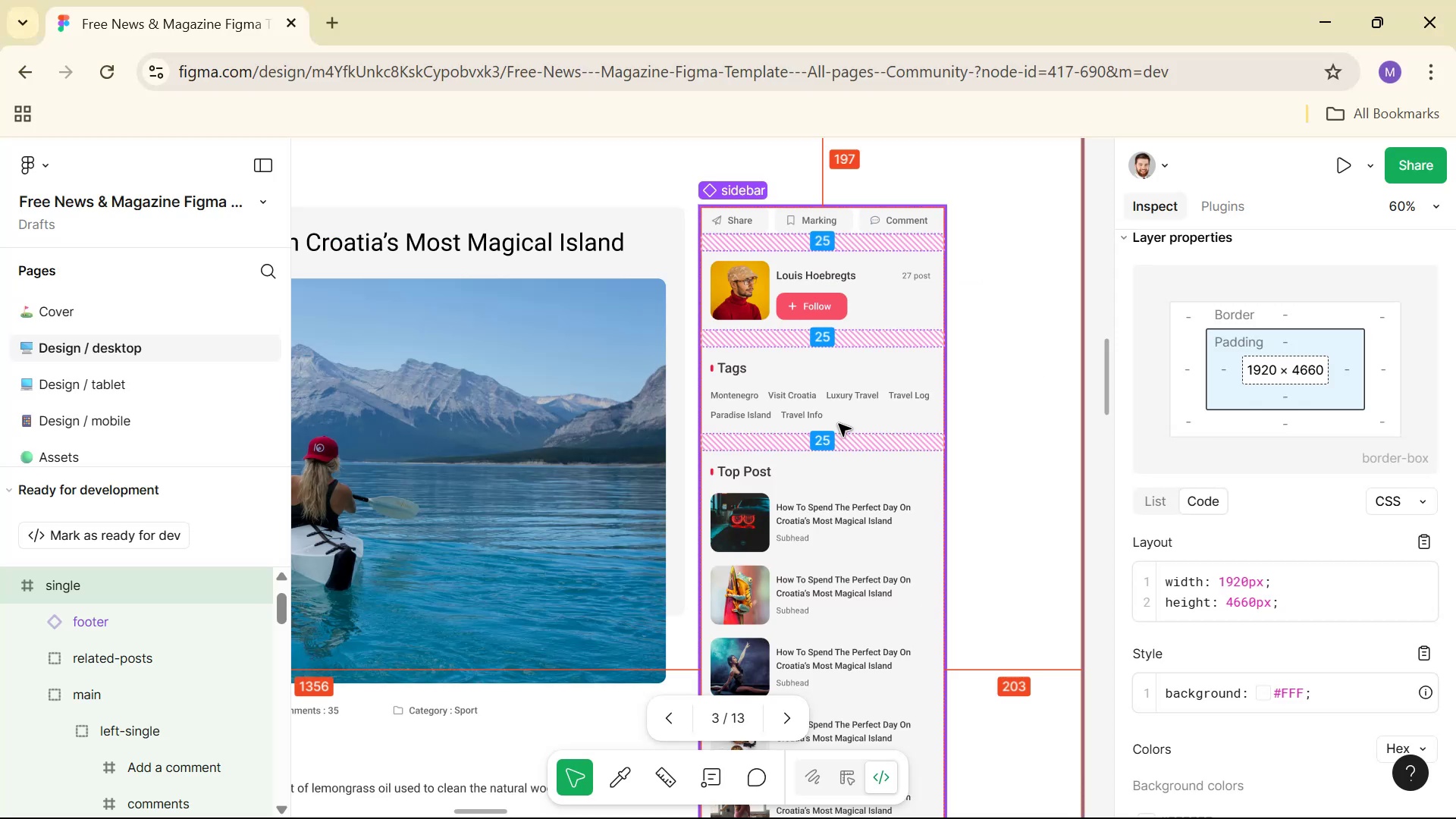 
key(Alt+Tab)
 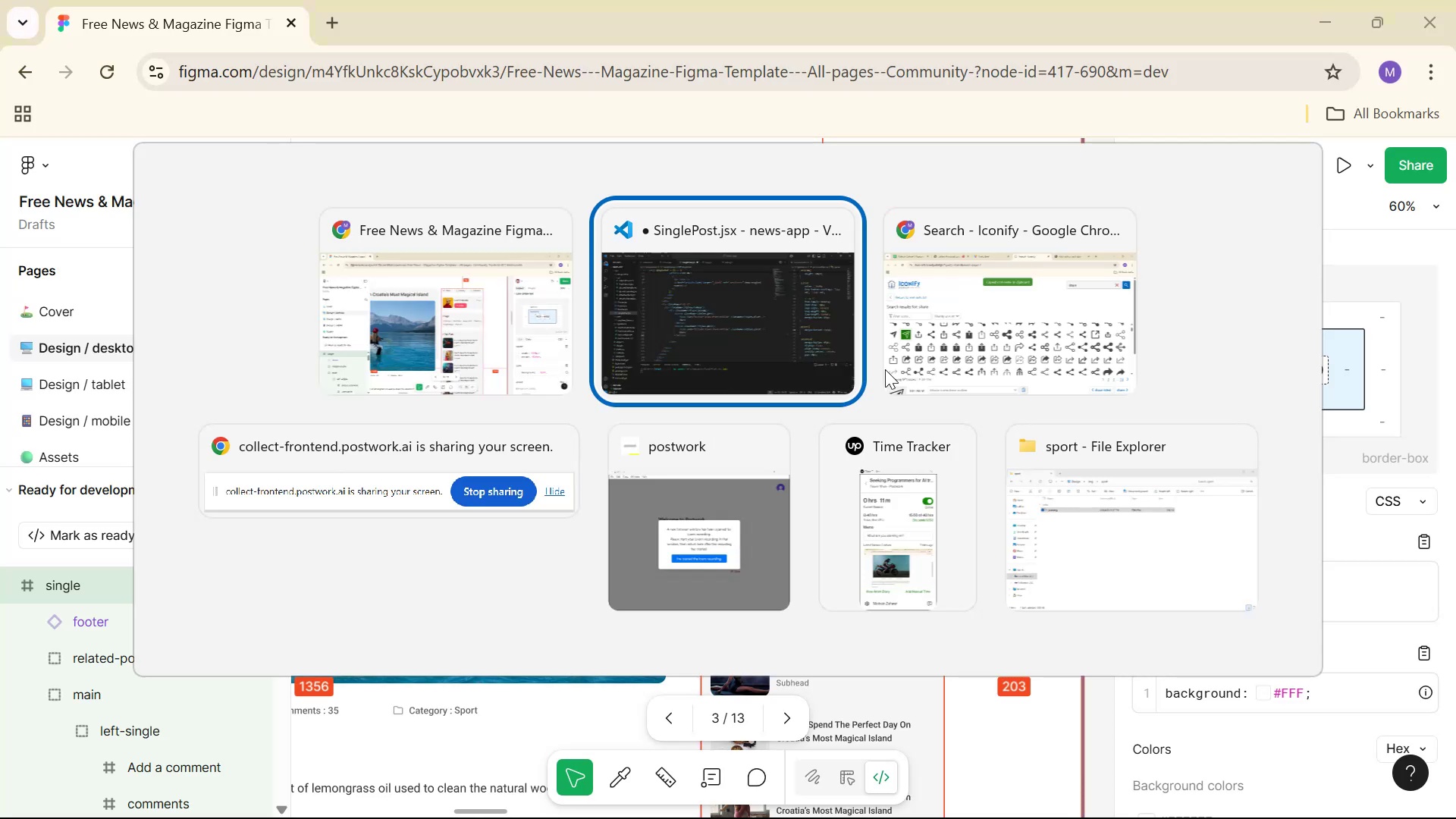 
key(Alt+Tab)
 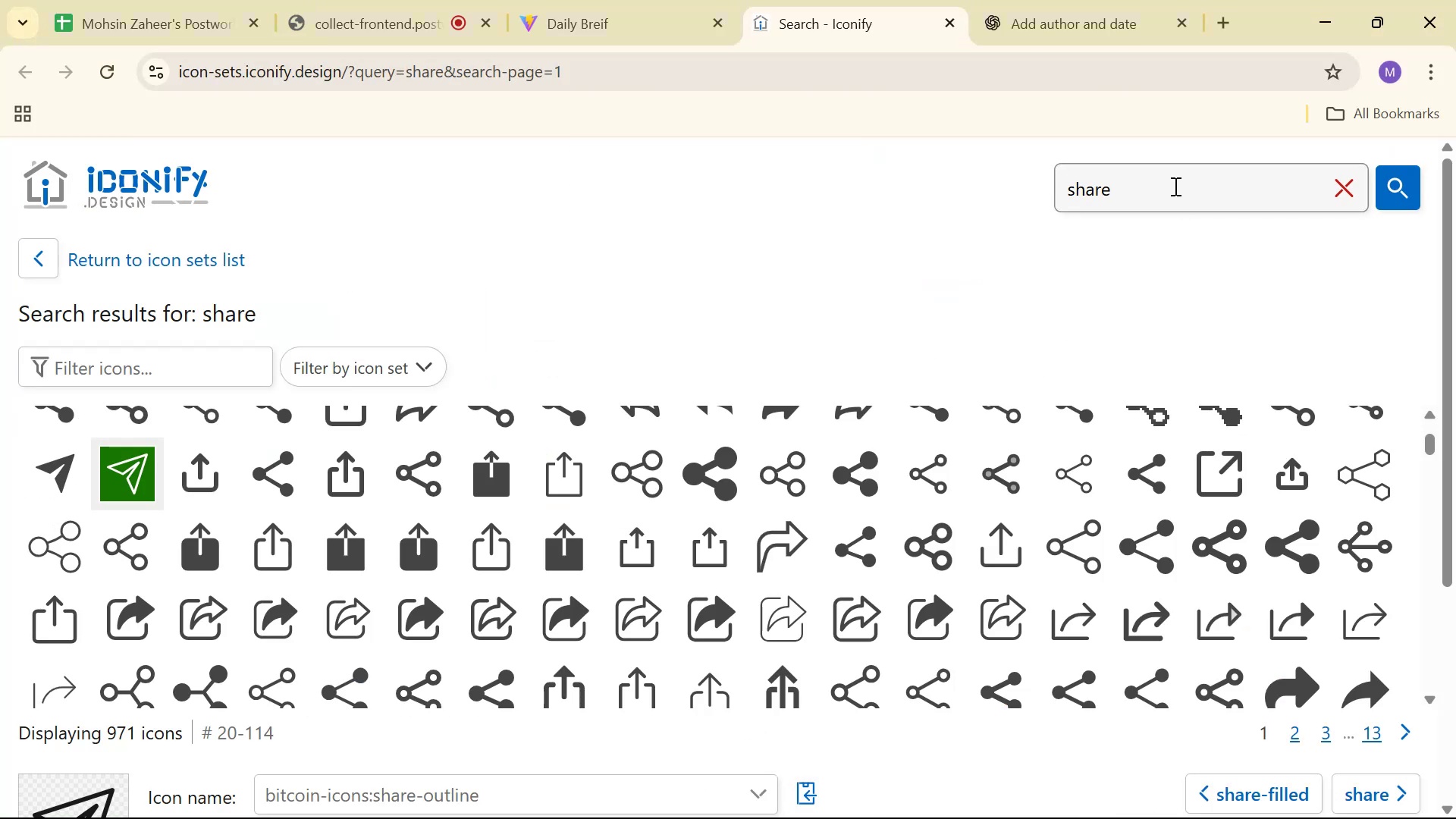 
double_click([1174, 186])
 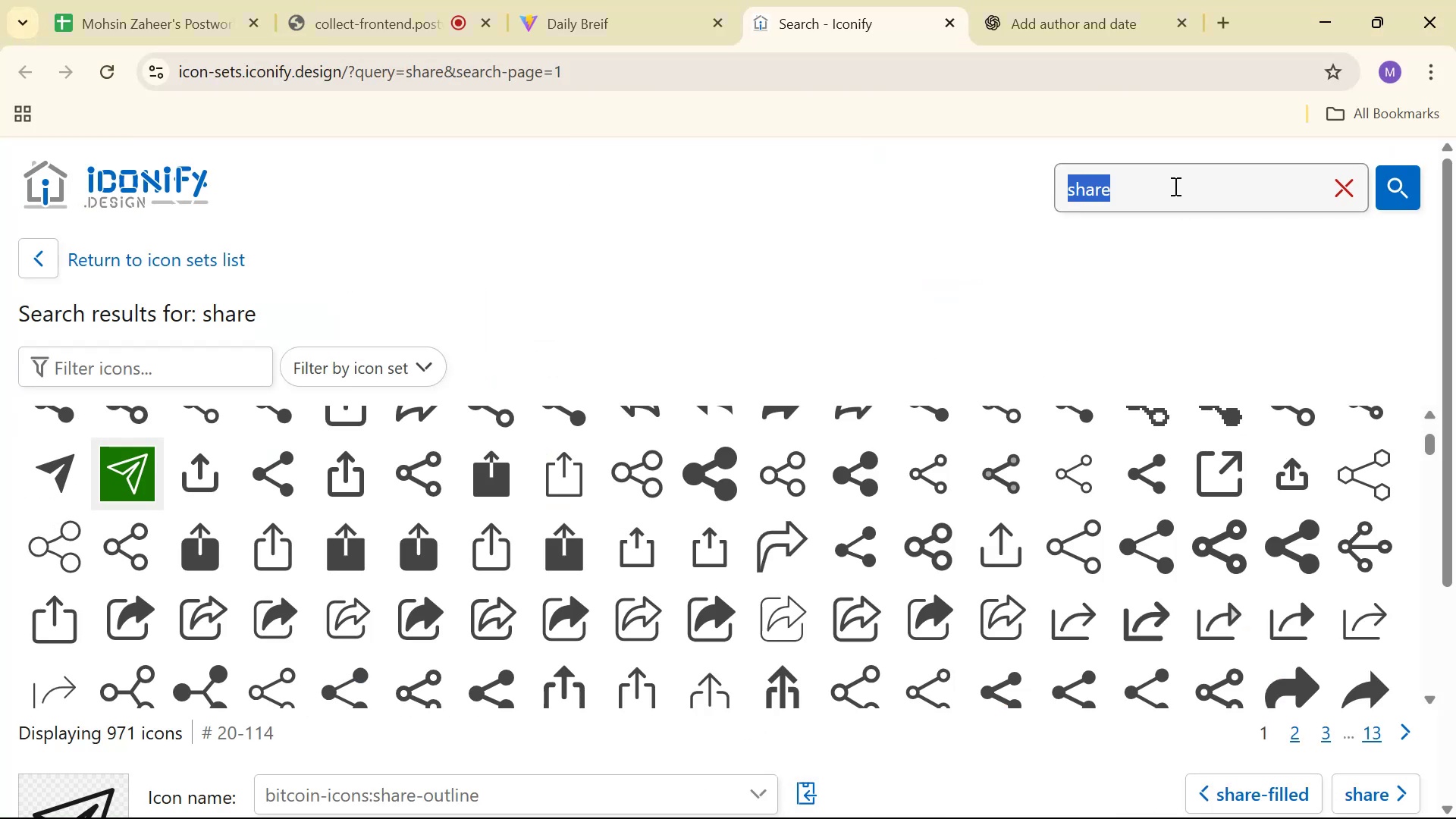 
type(ribbon)
 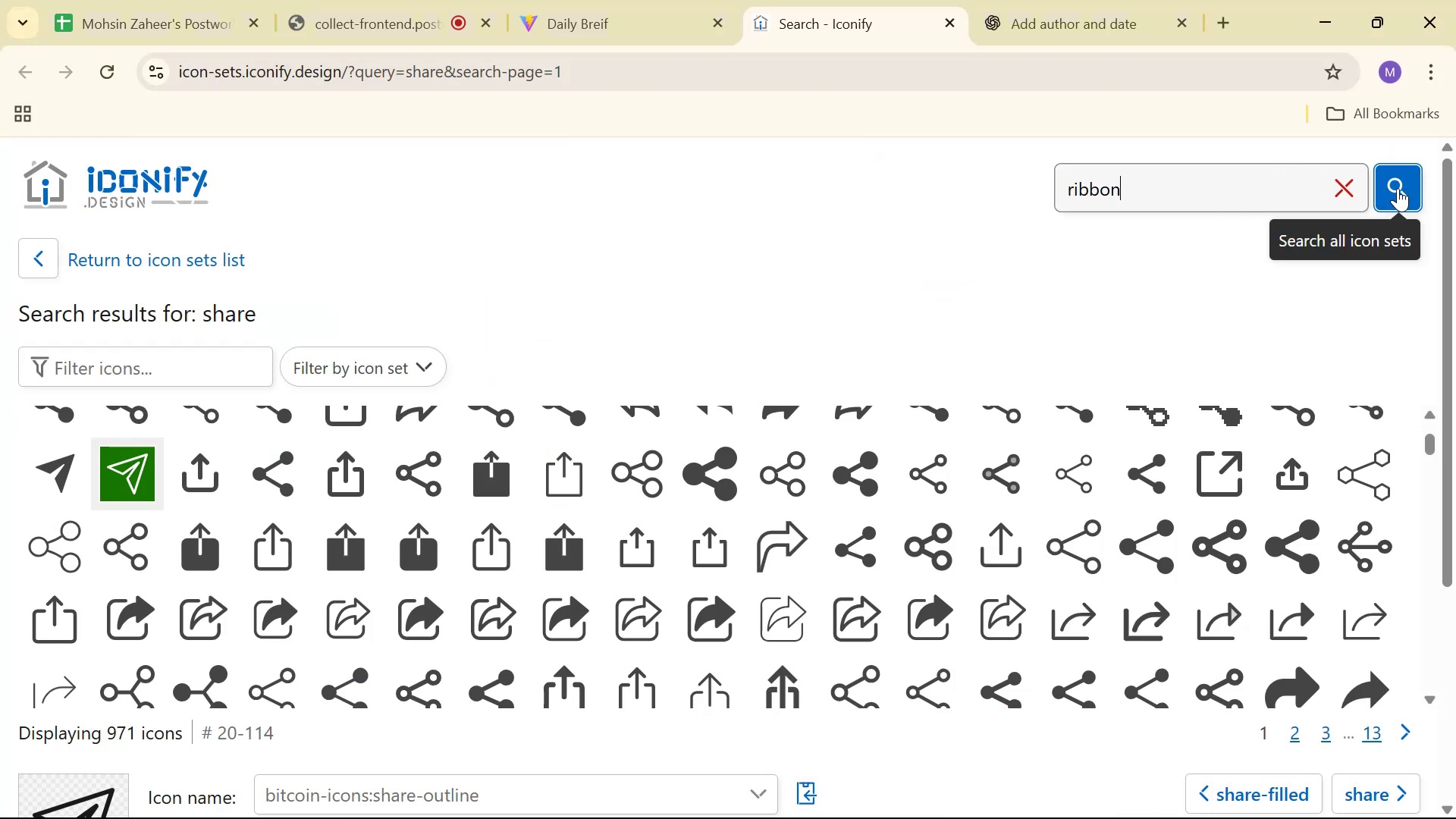 
left_click([1398, 188])
 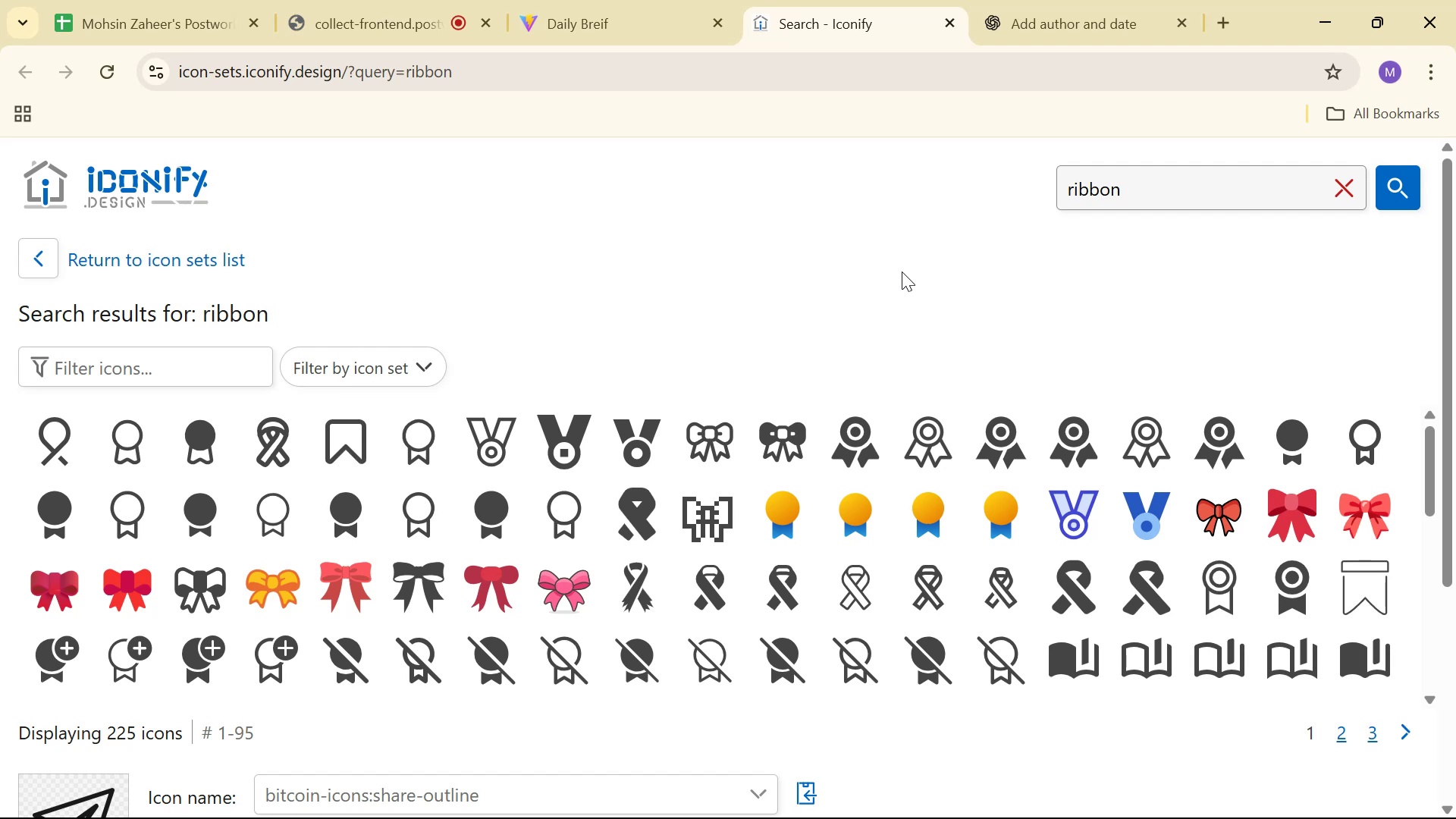 
left_click([350, 435])
 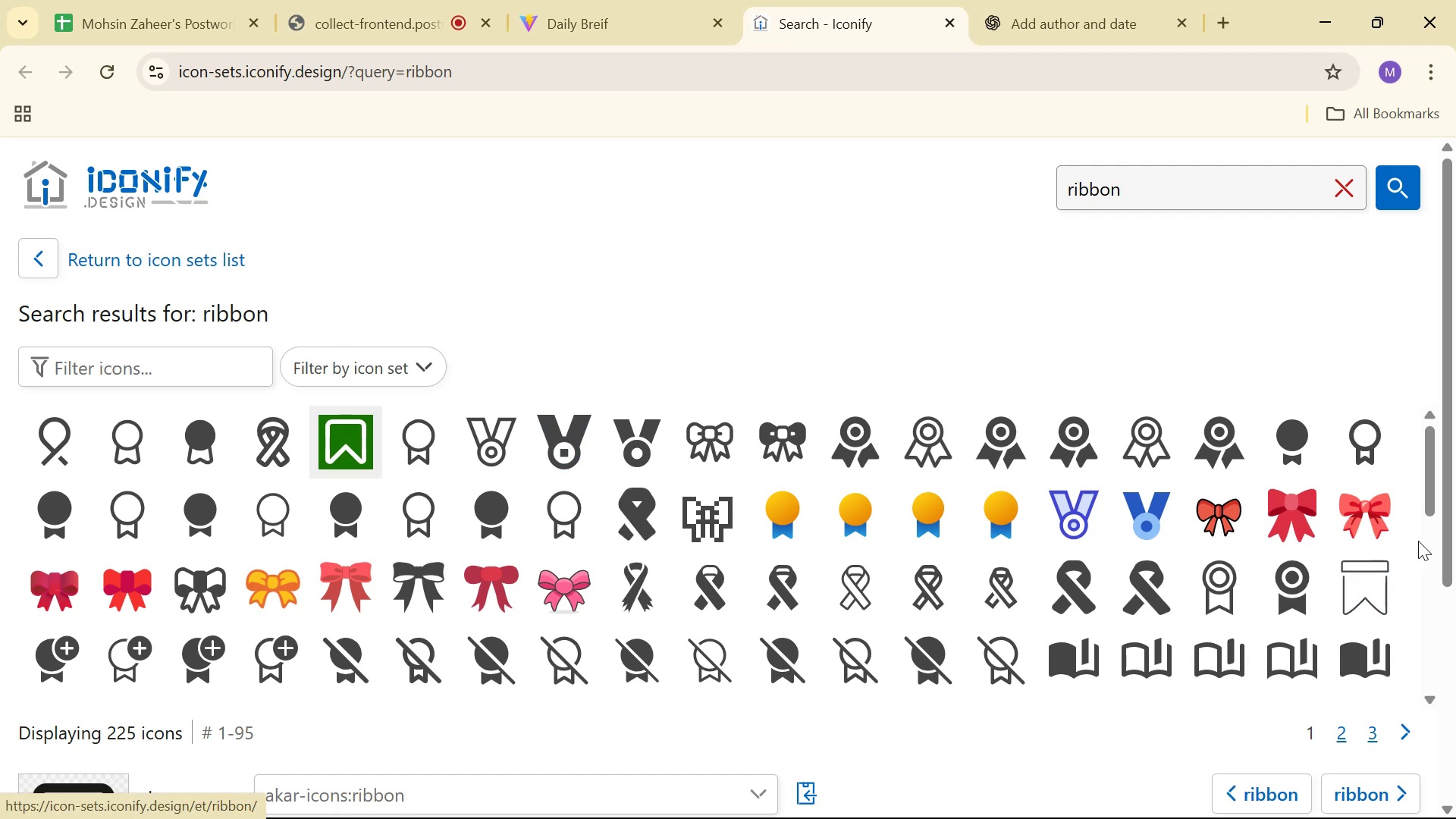 
scroll: coordinate [1351, 550], scroll_direction: down, amount: 5.0
 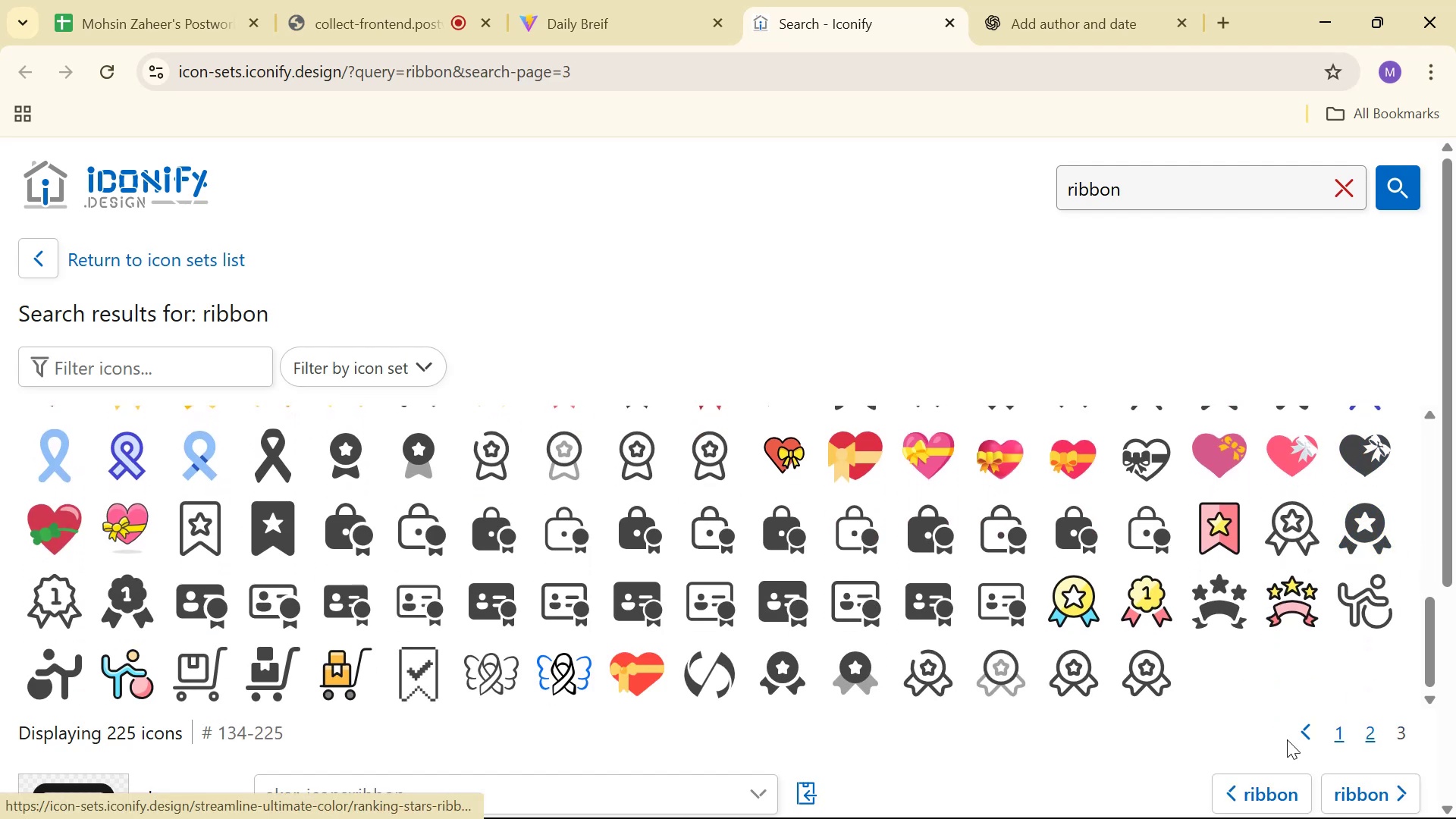 
scroll: coordinate [1455, 676], scroll_direction: down, amount: 2.0
 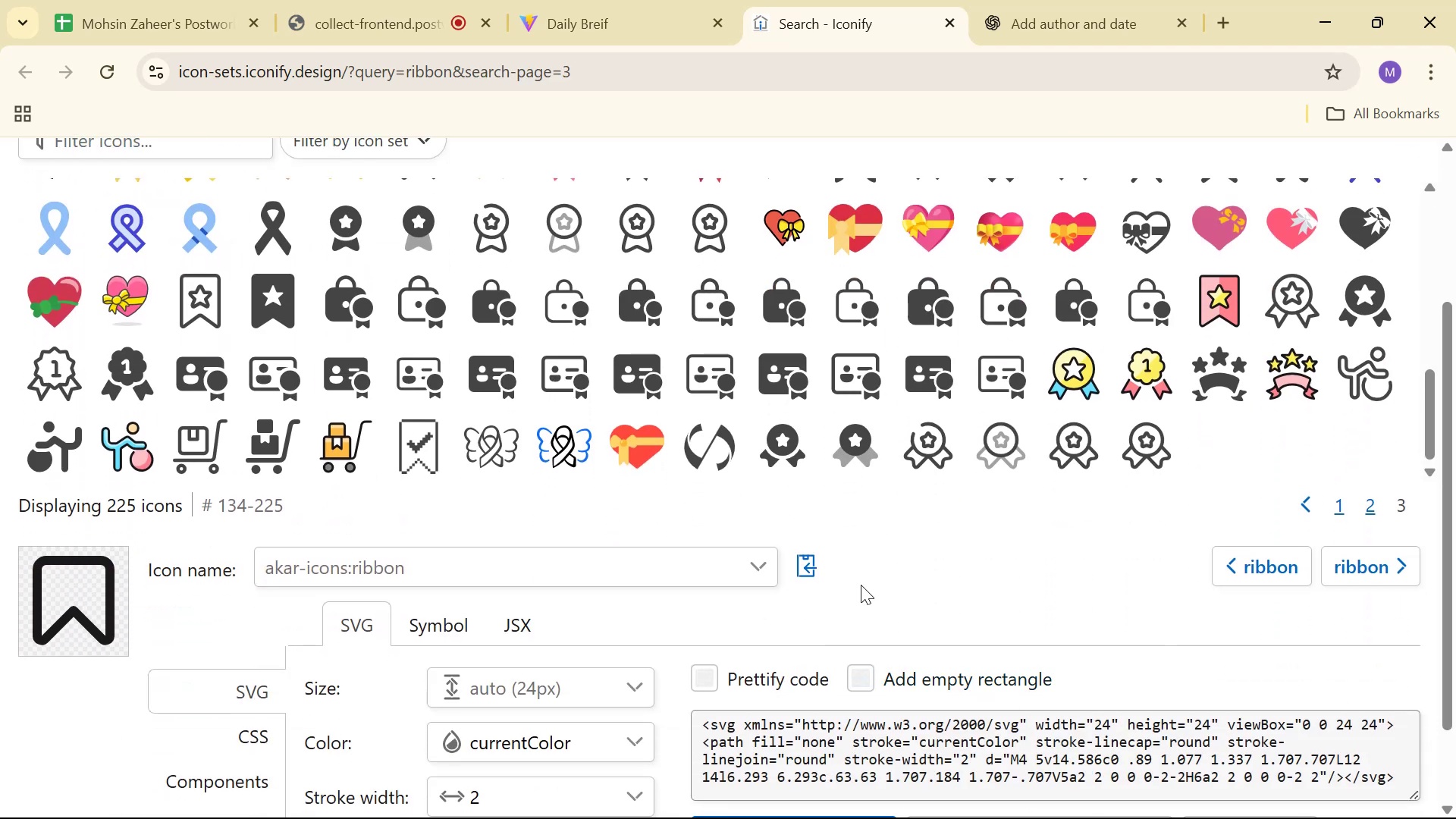 
left_click([817, 576])
 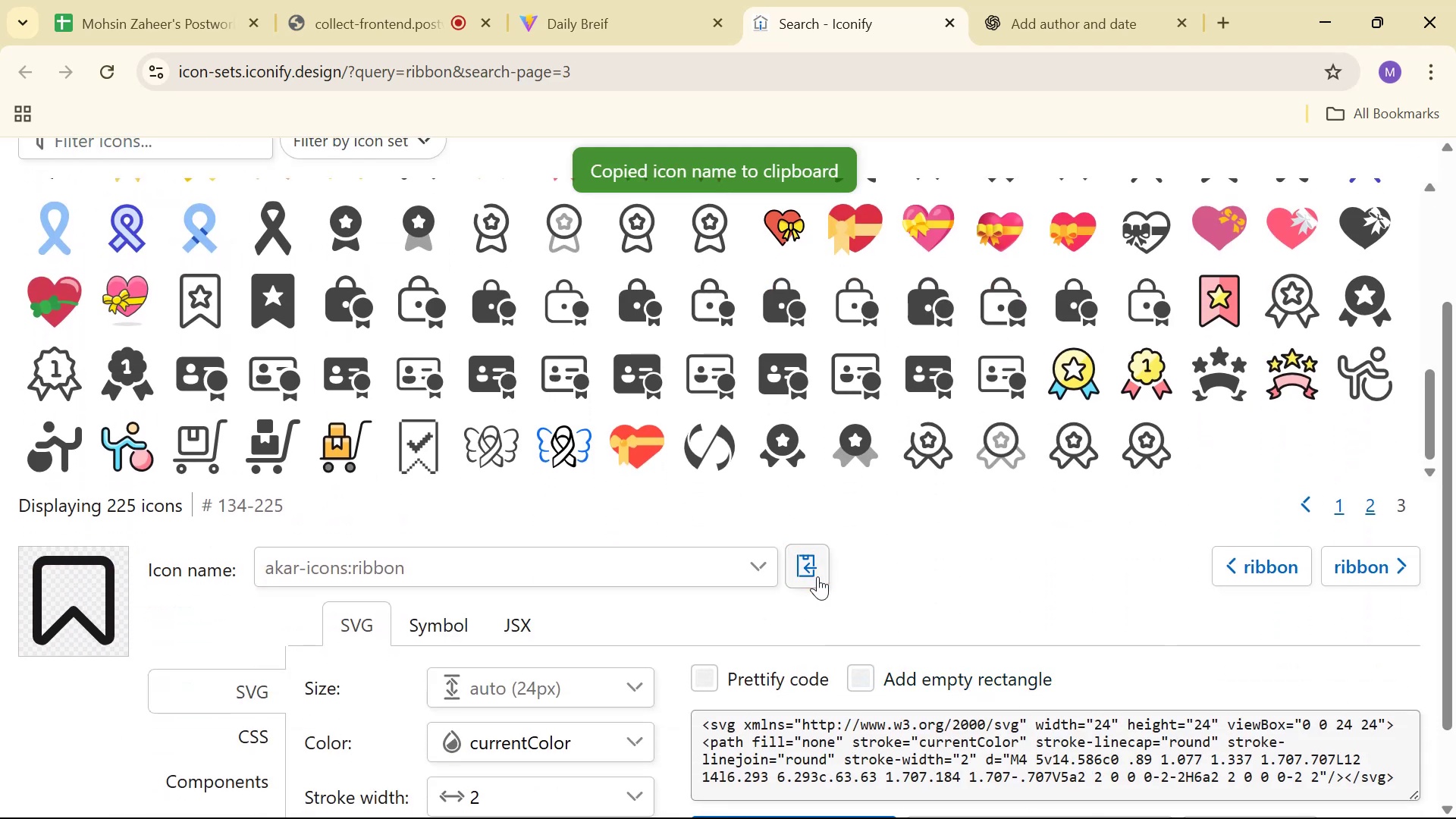 
key(Alt+AltLeft)
 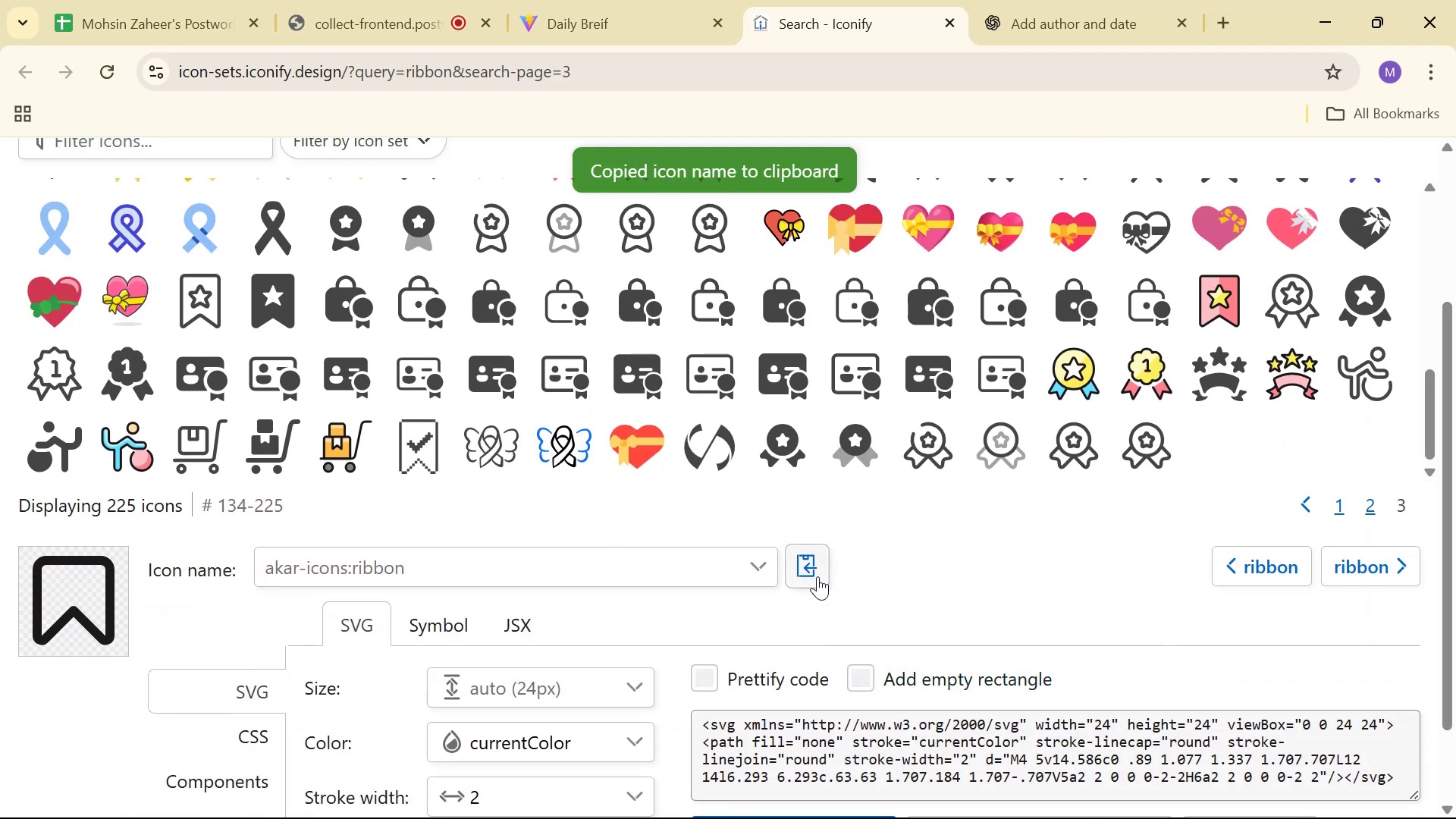 
key(Alt+Tab)
 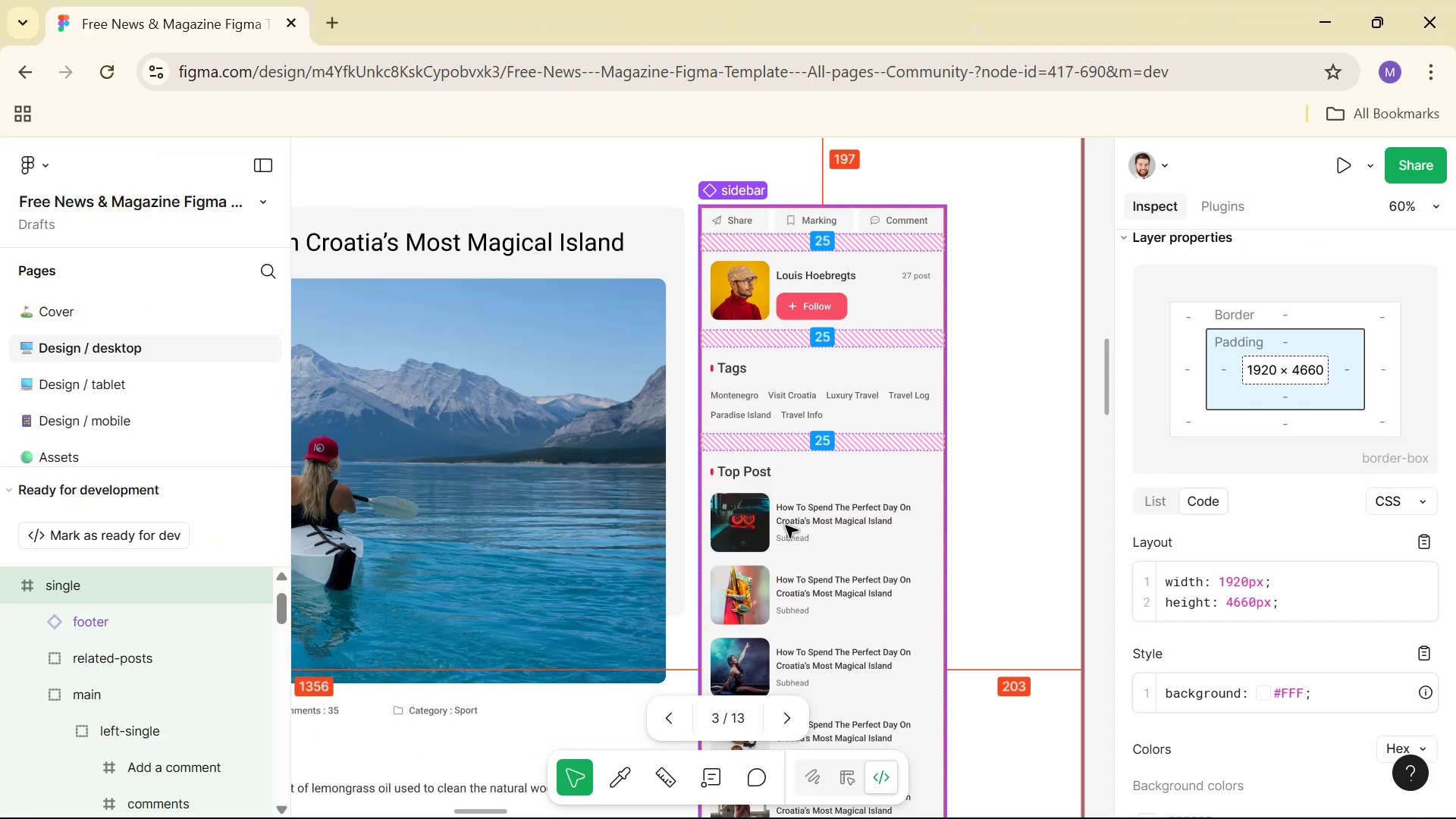 
key(Alt+Tab)
 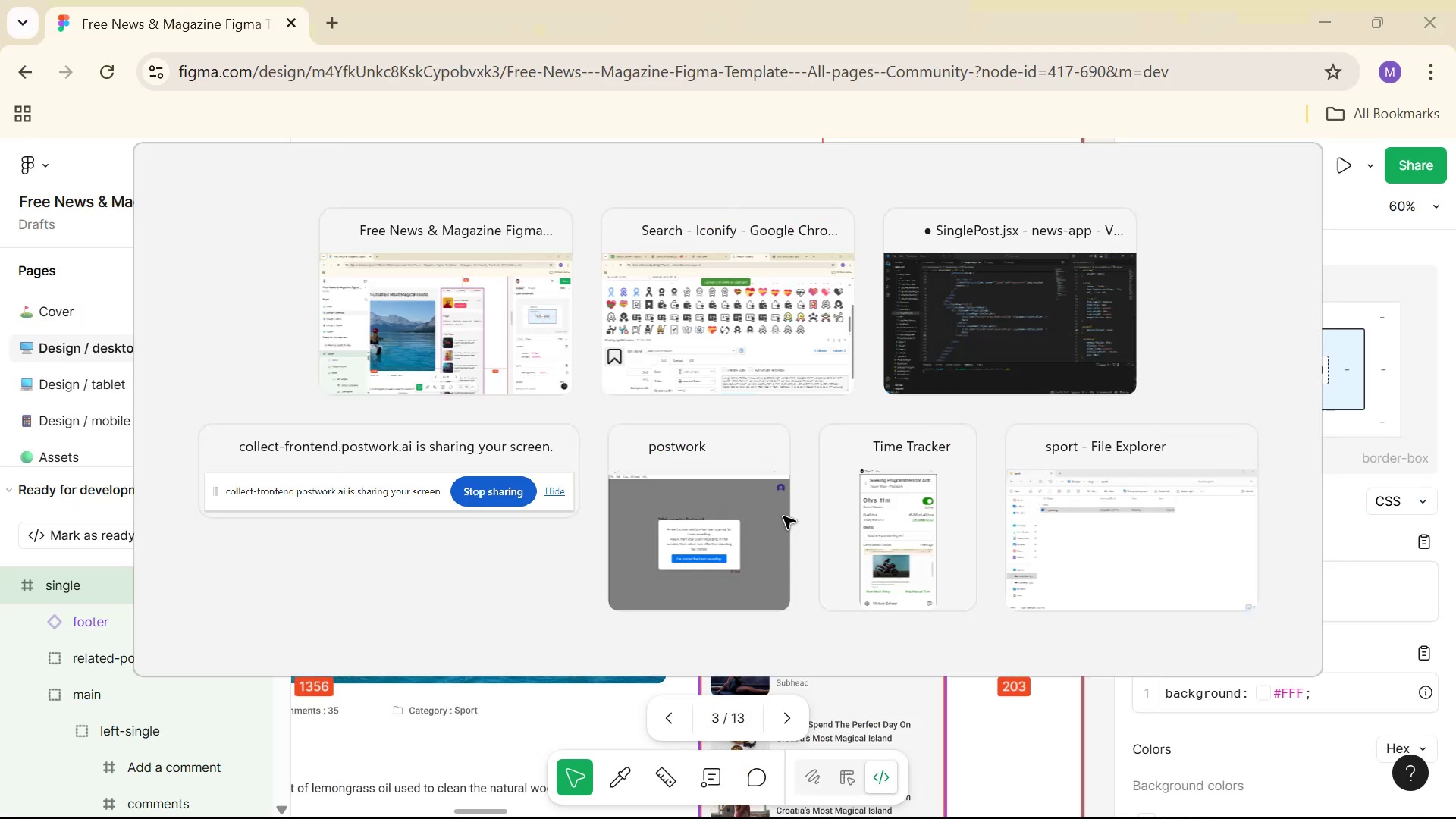 
key(Alt+Tab)
 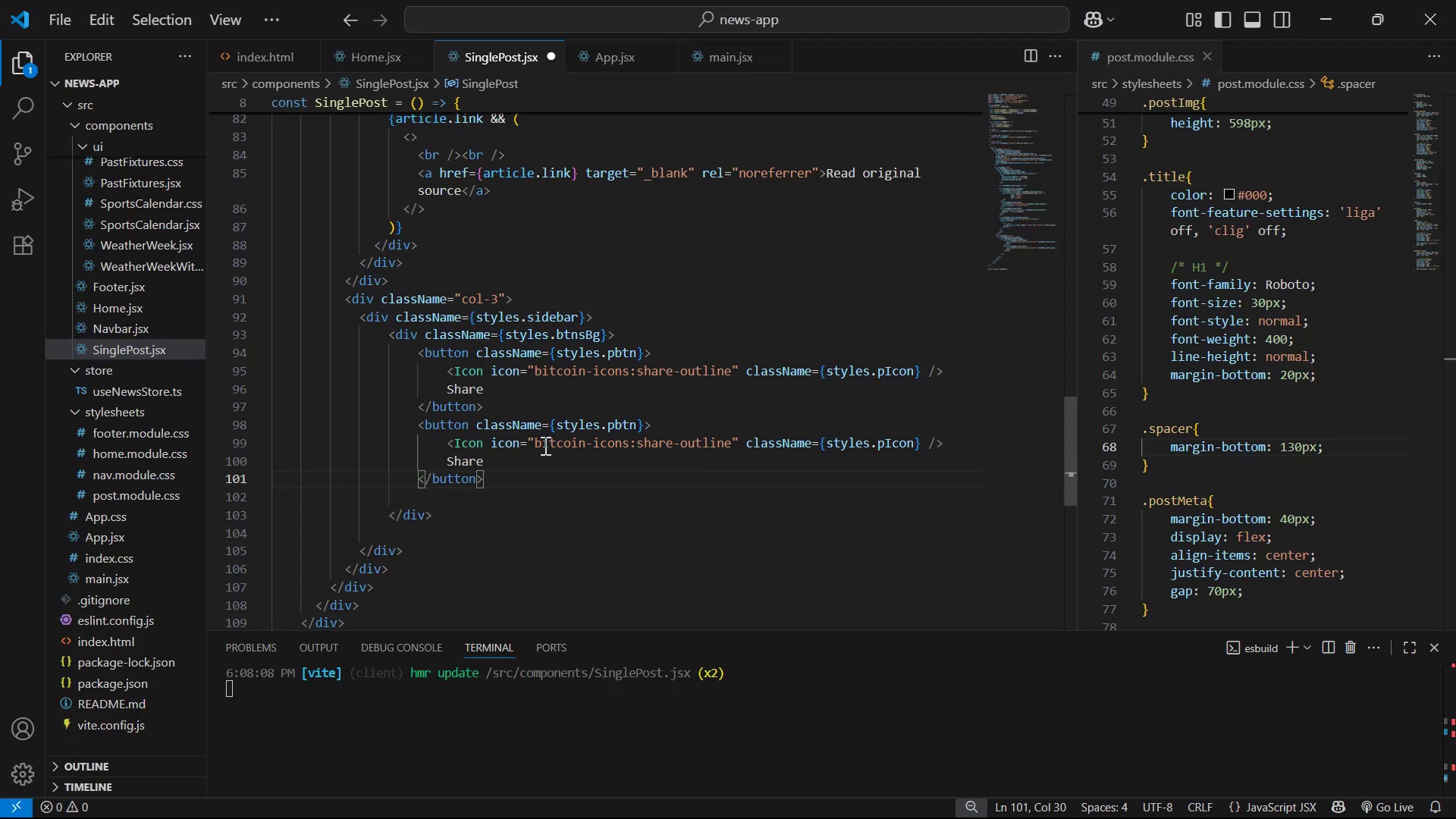 
left_click_drag(start_coordinate=[536, 445], to_coordinate=[730, 444])
 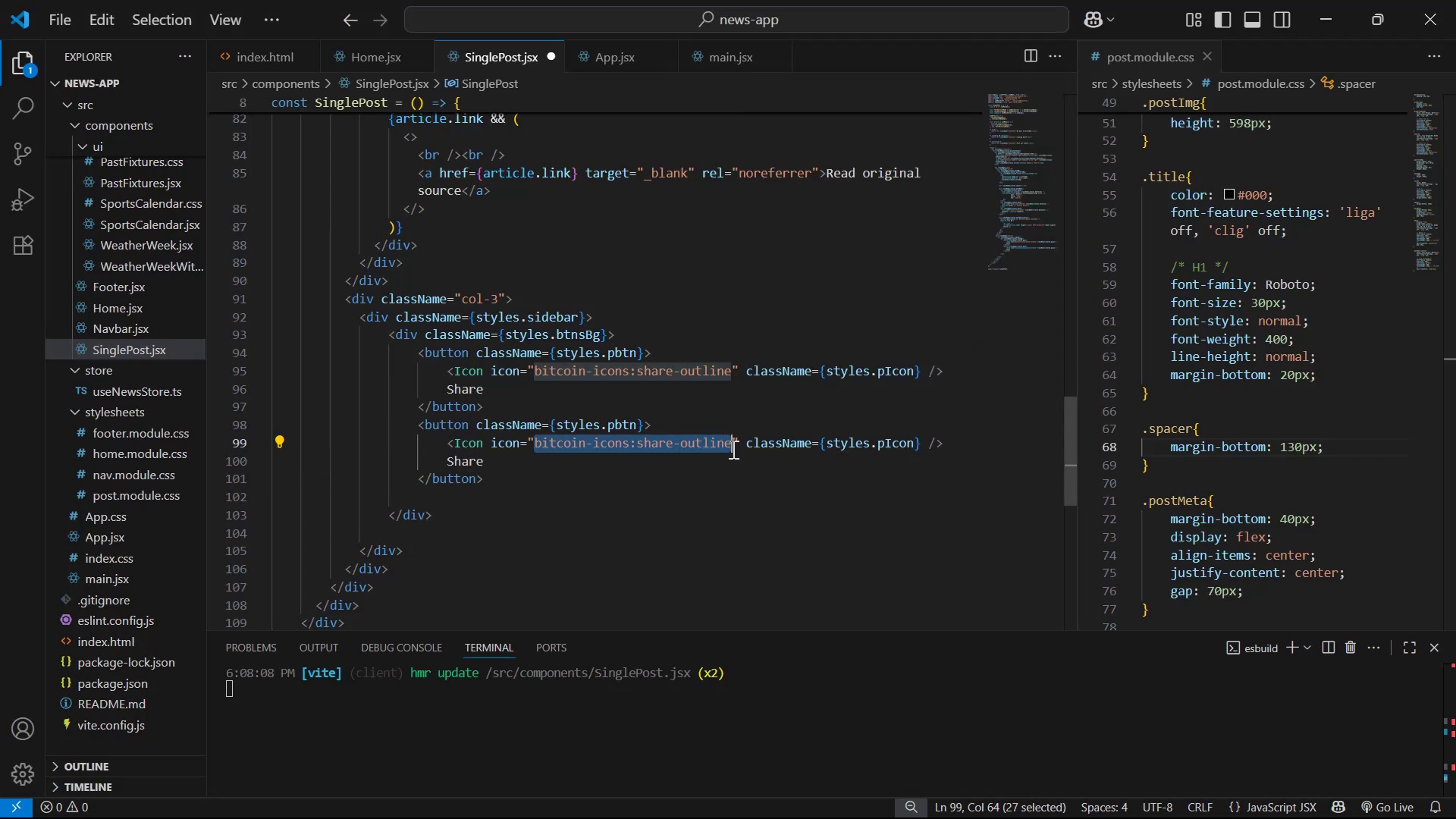 
key(Control+V)
 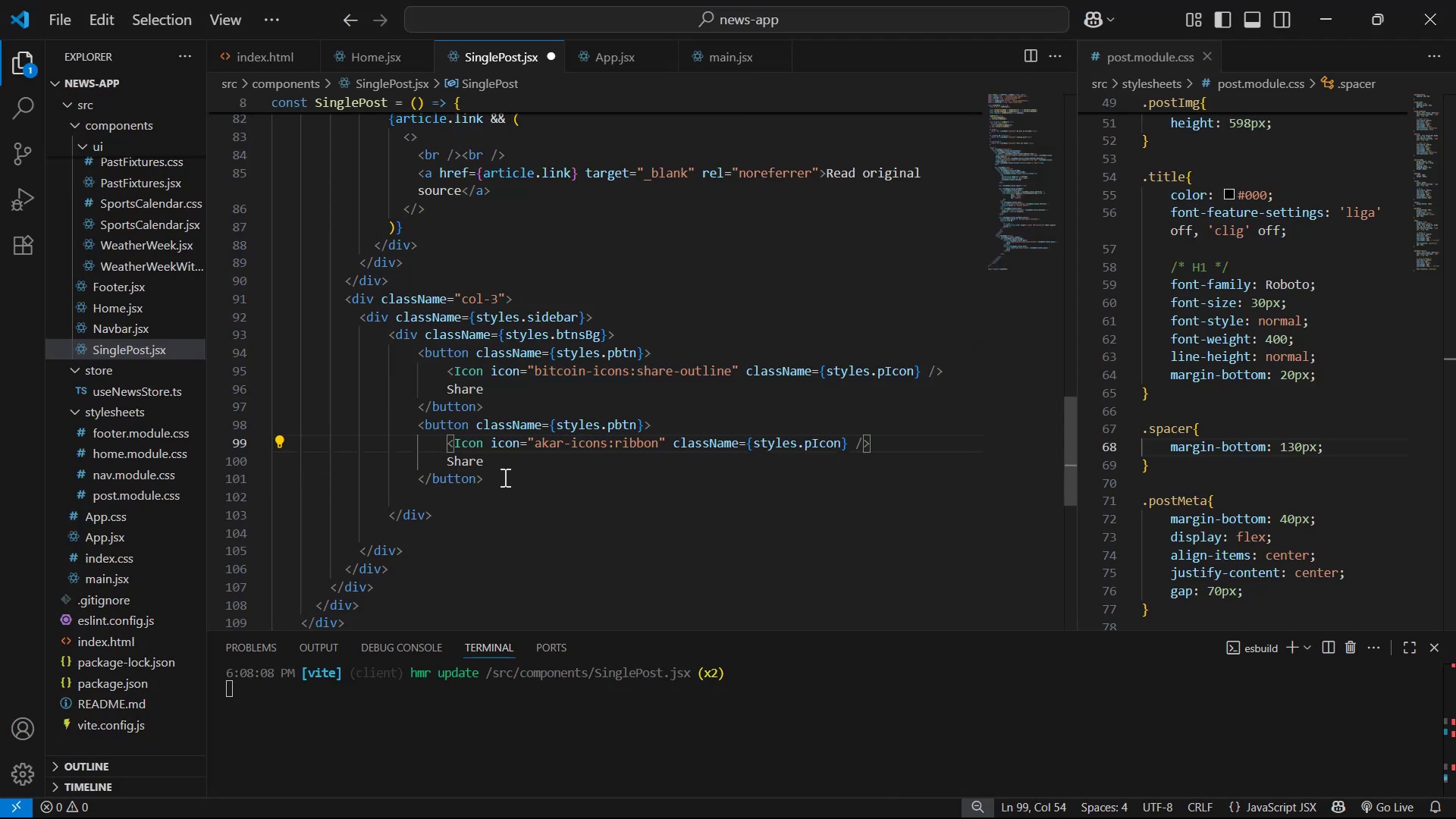 
left_click_drag(start_coordinate=[492, 462], to_coordinate=[444, 453])
 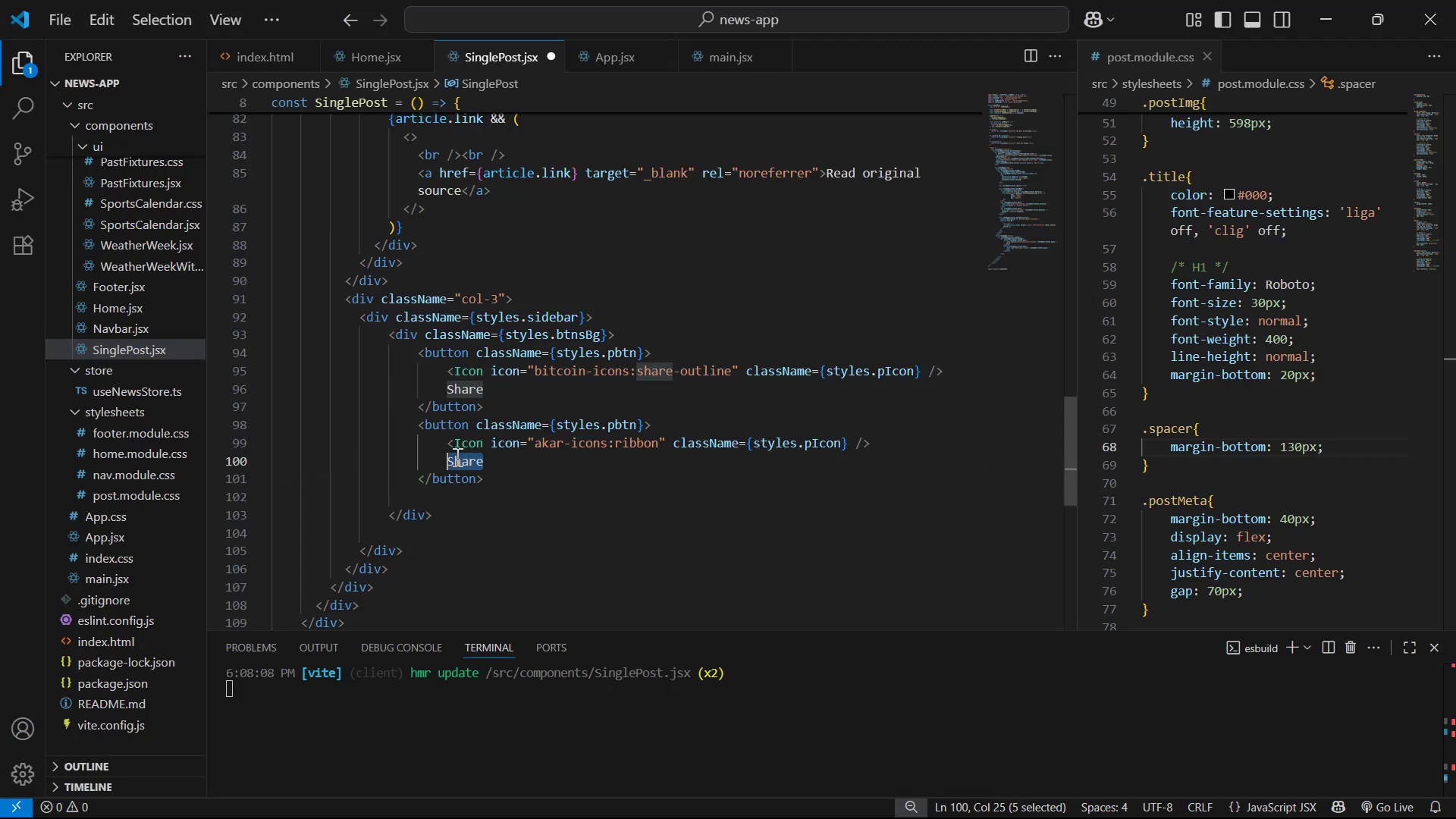 
type(Save )
key(Backspace)
 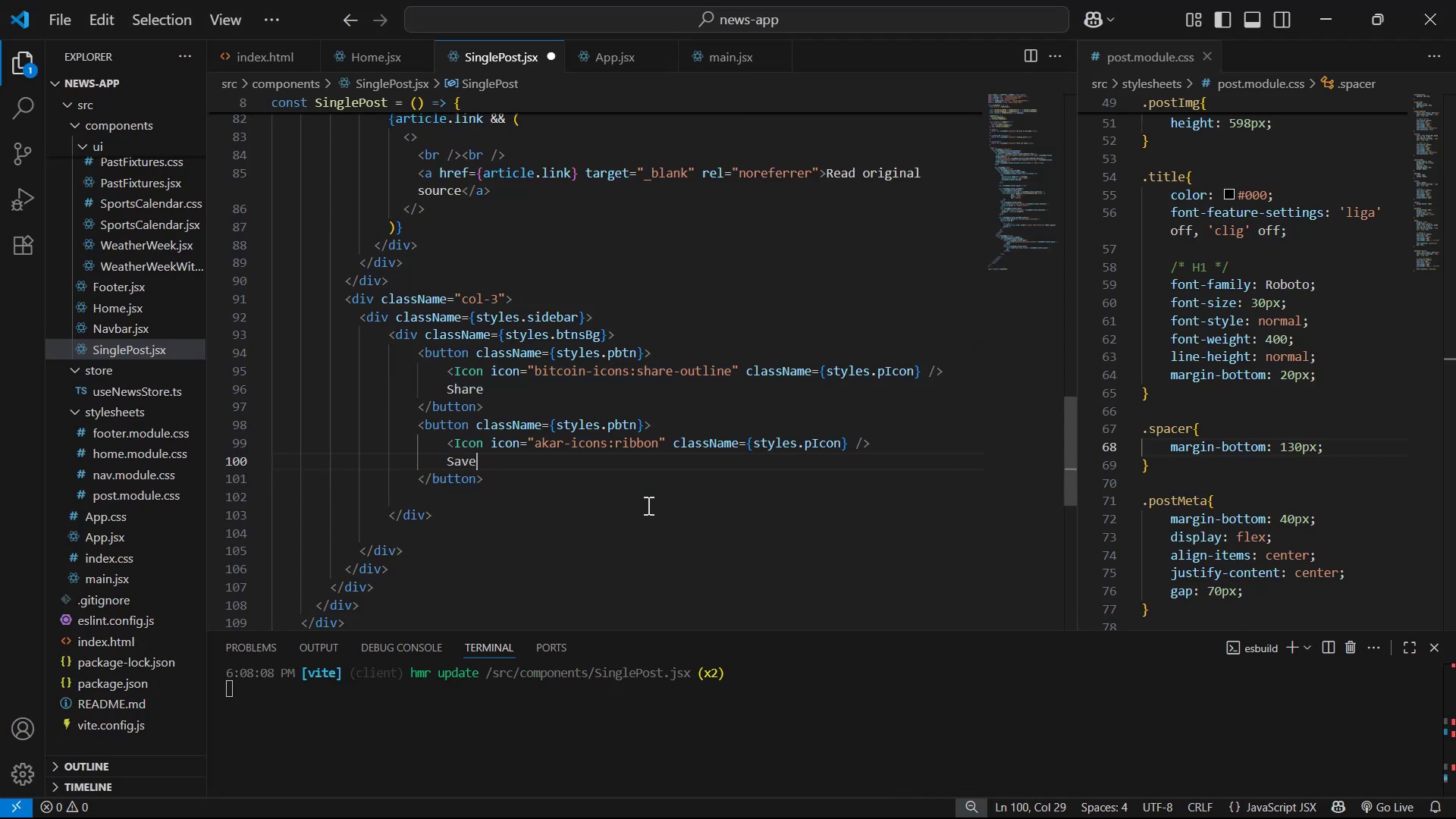 
key(Control+S)
 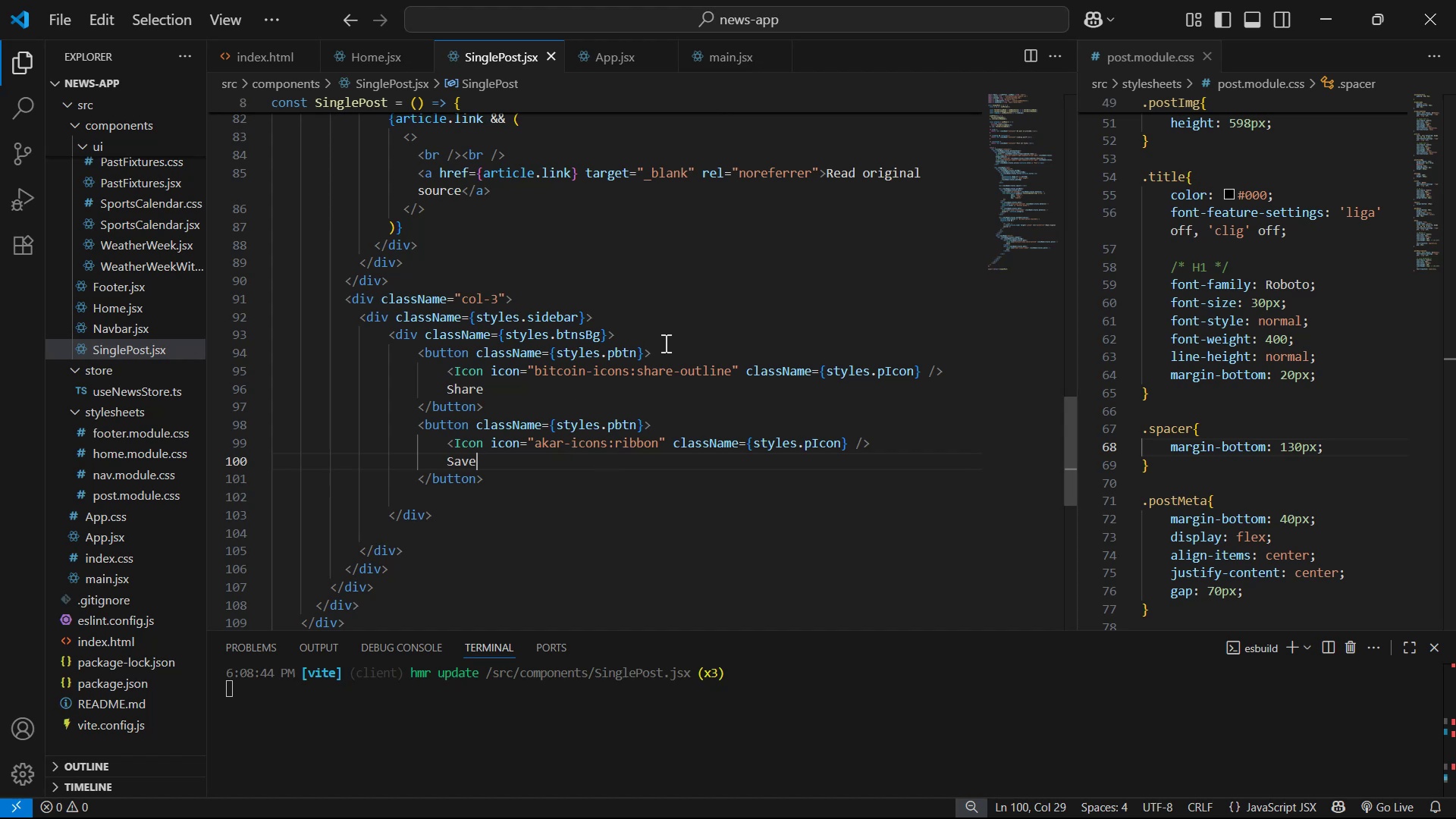 
wait(5.54)
 